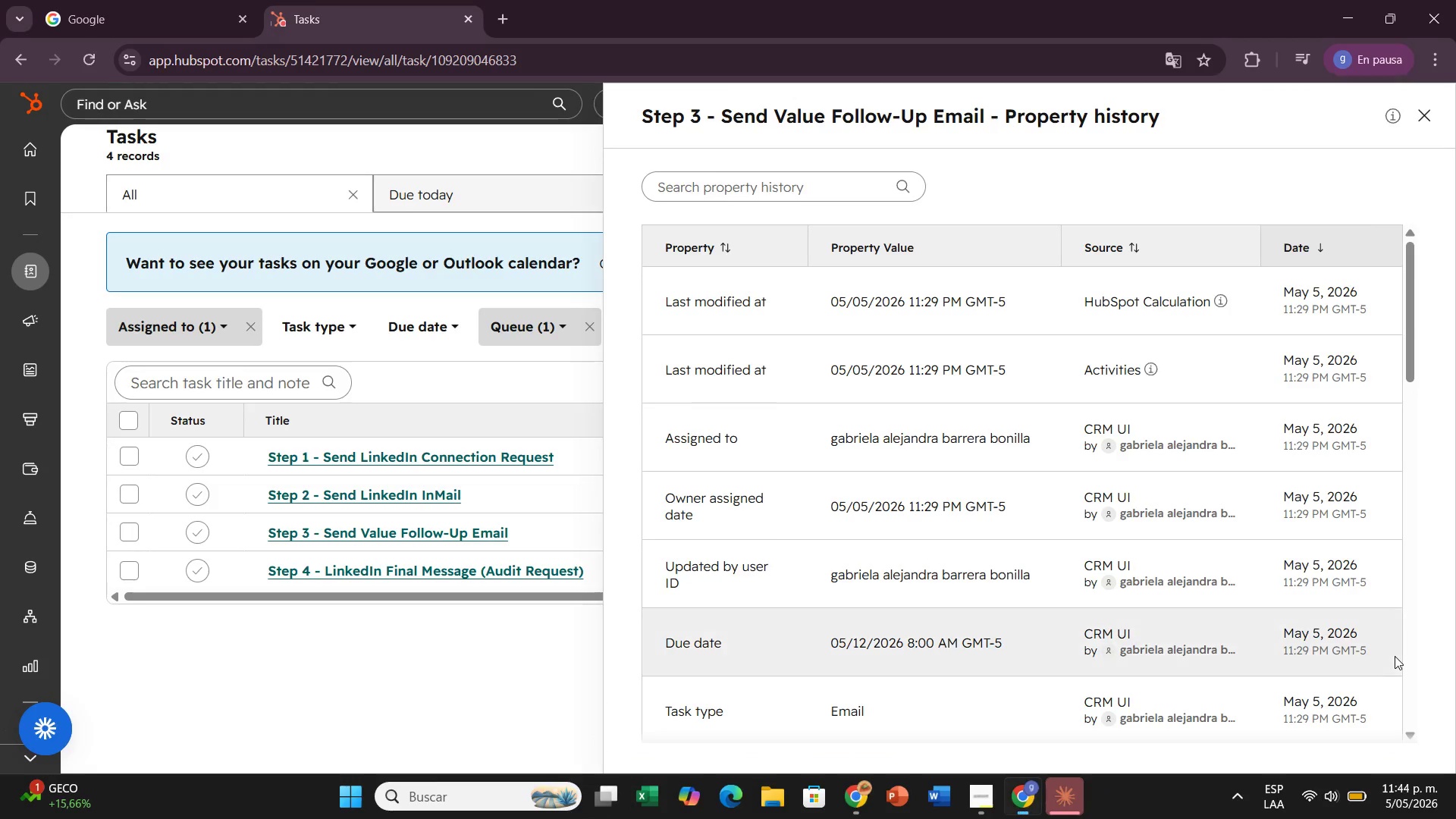 
scroll: coordinate [1394, 655], scroll_direction: down, amount: 3.0
 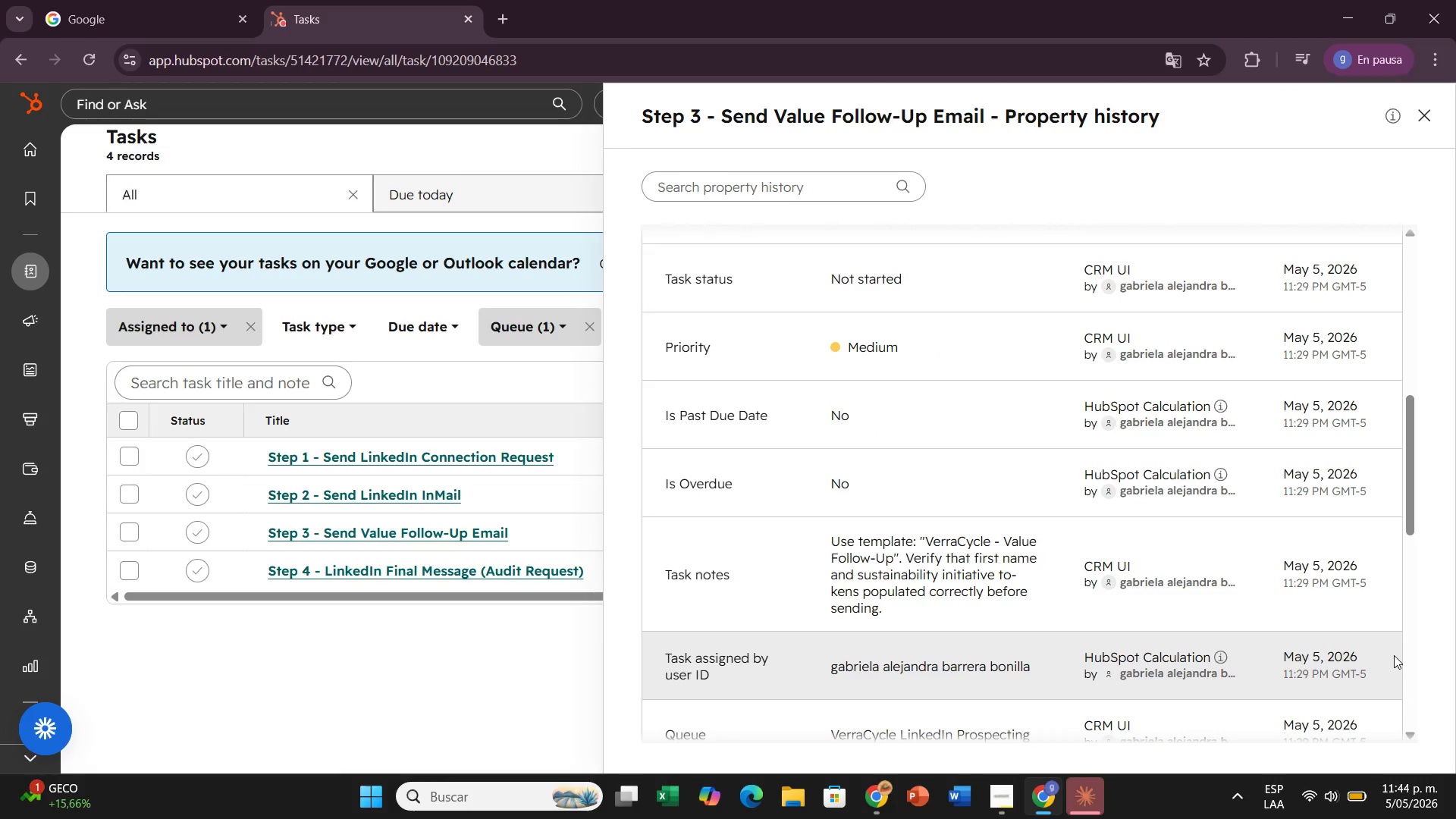 
scroll: coordinate [1394, 655], scroll_direction: up, amount: 1.0
 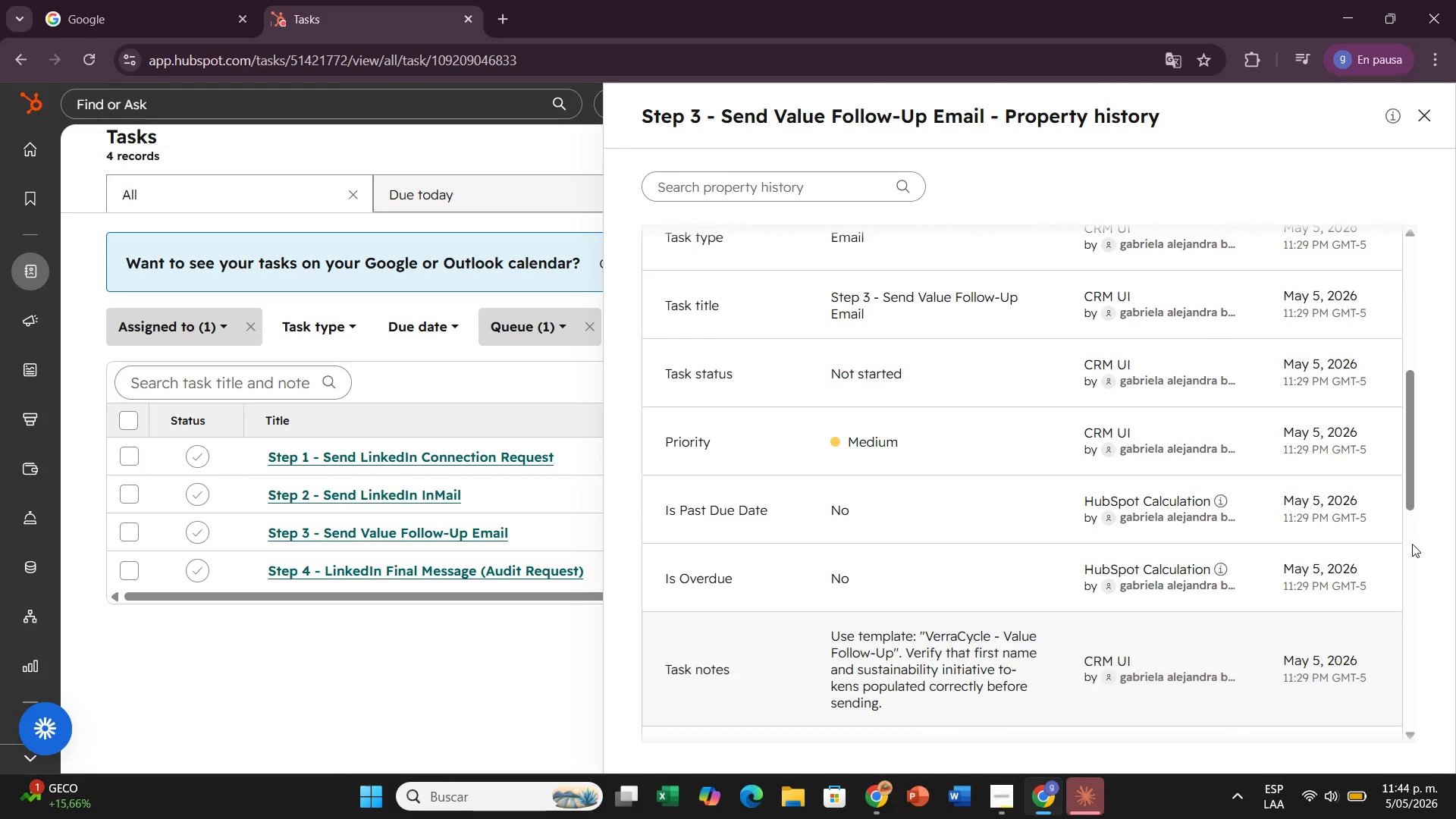 
key(PrintScreen)
 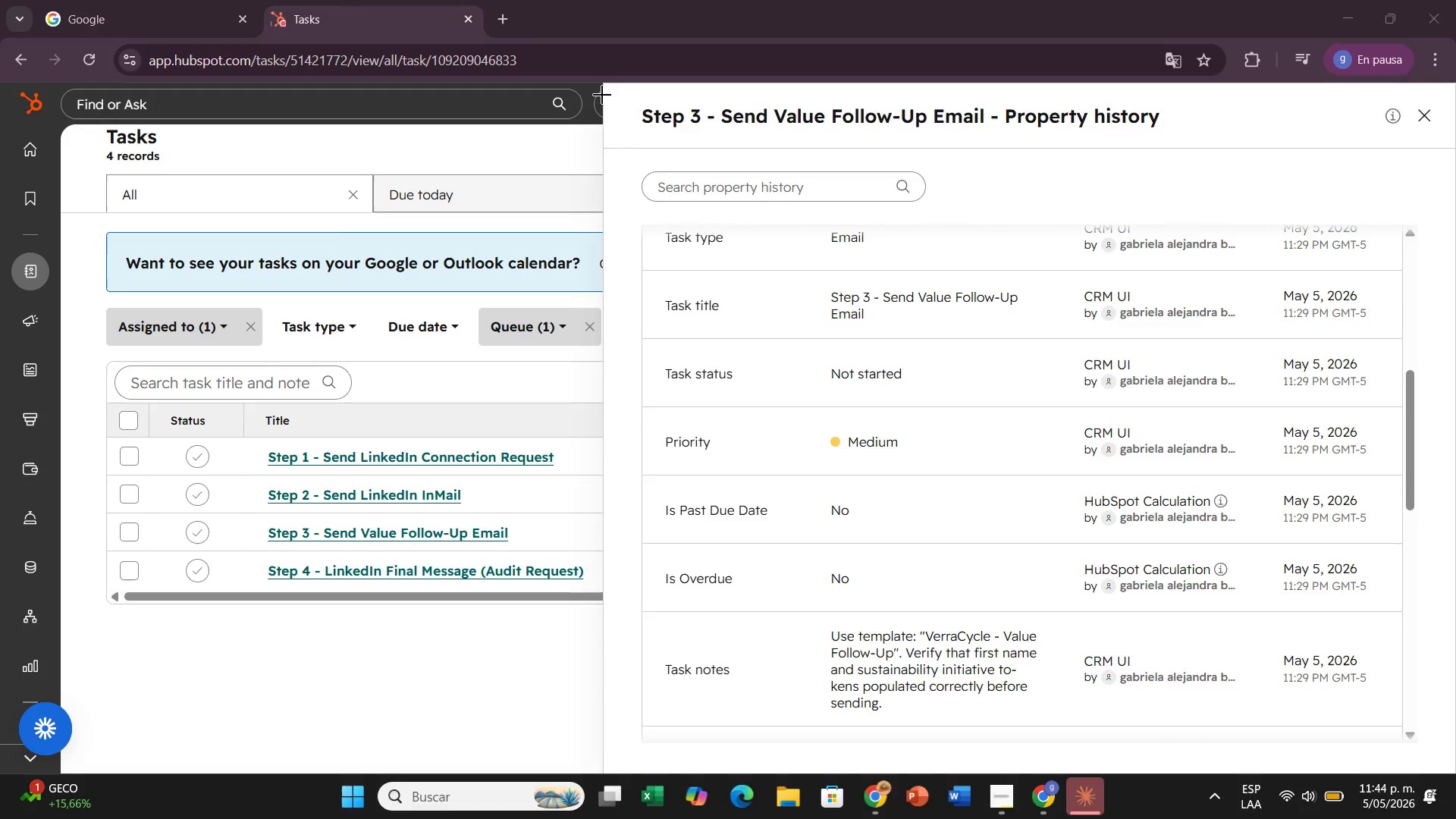 
left_click_drag(start_coordinate=[604, 86], to_coordinate=[1421, 761])
 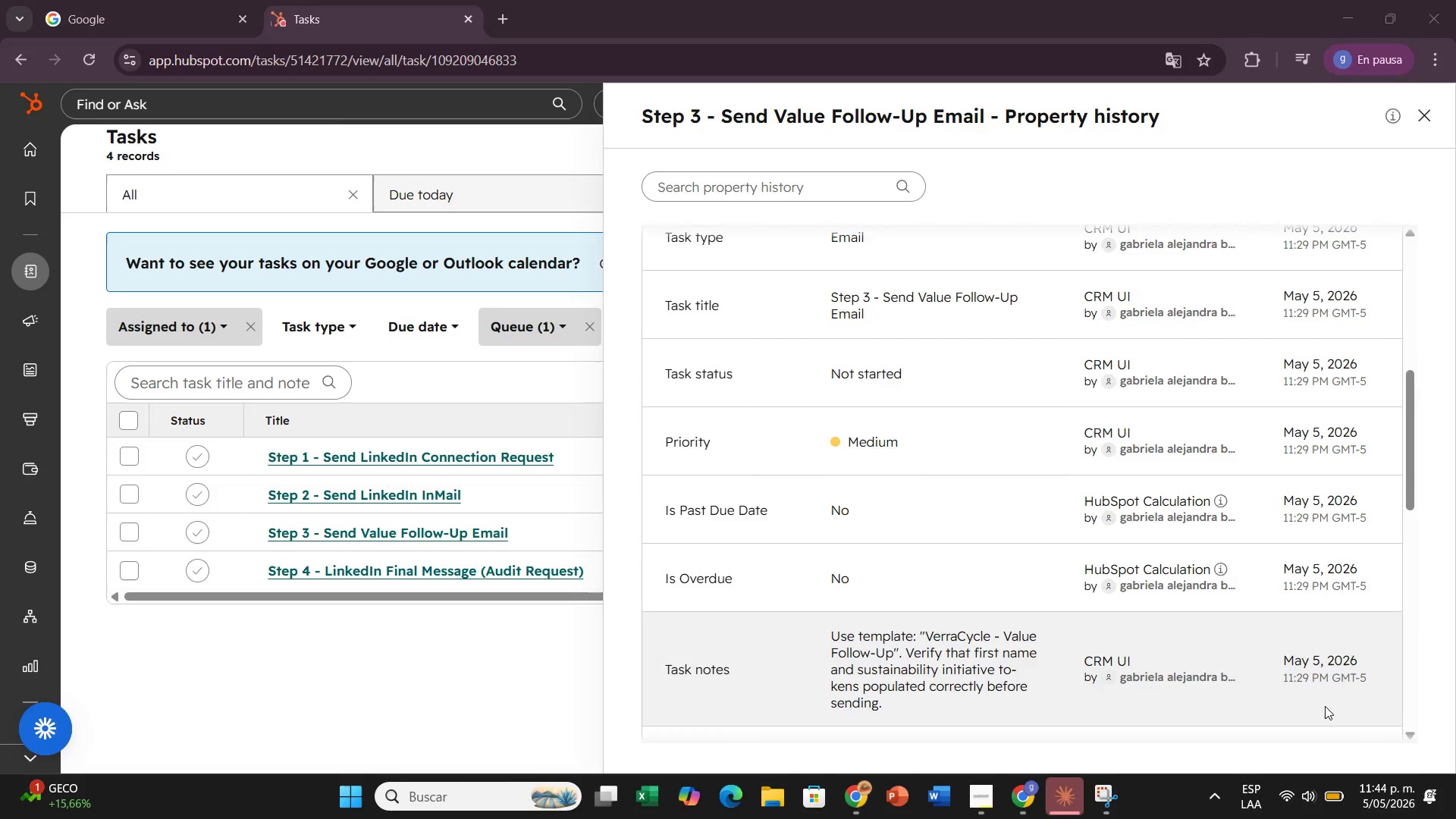 
scroll: coordinate [1326, 706], scroll_direction: down, amount: 5.0
 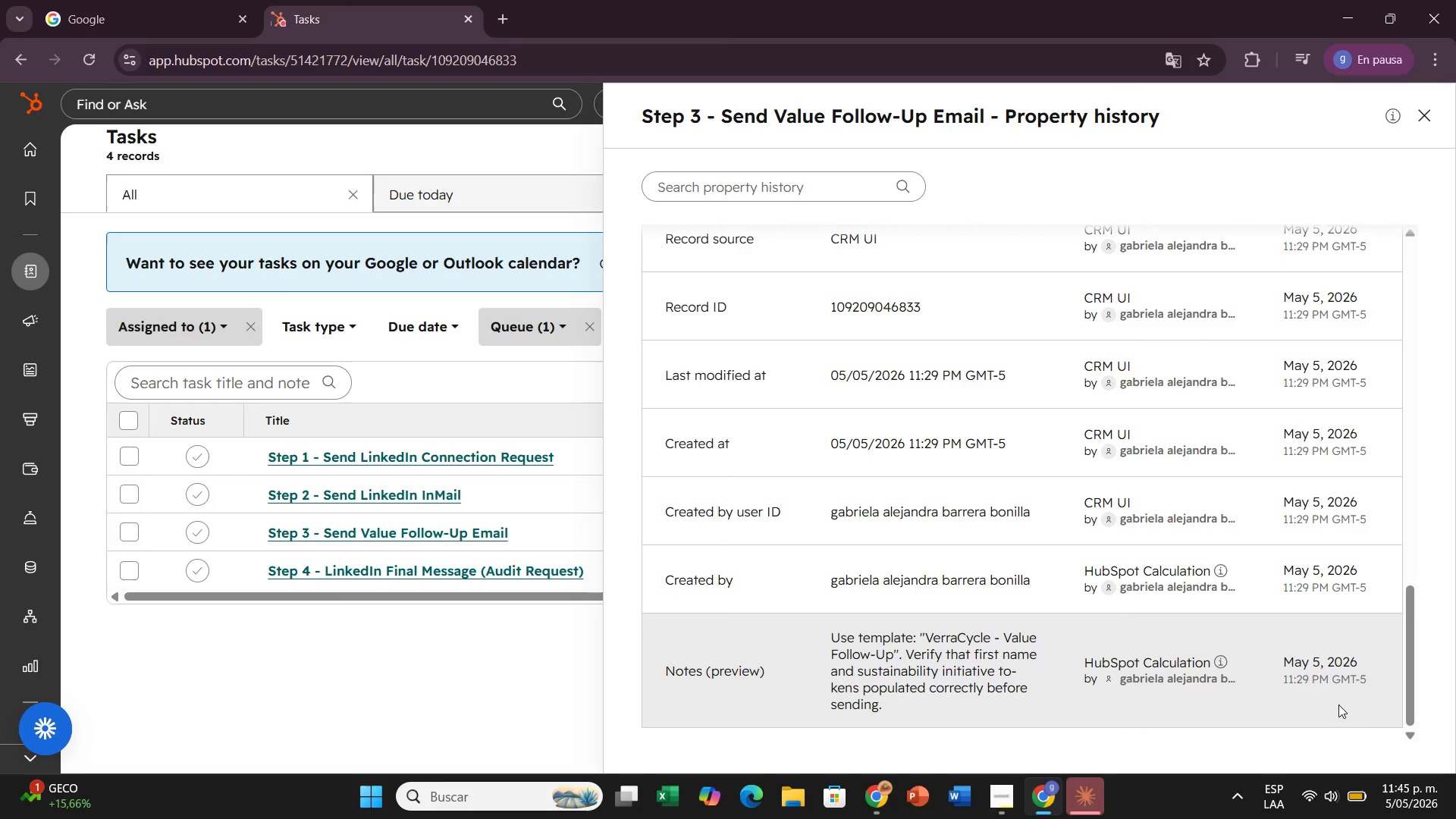 
key(PrintScreen)
 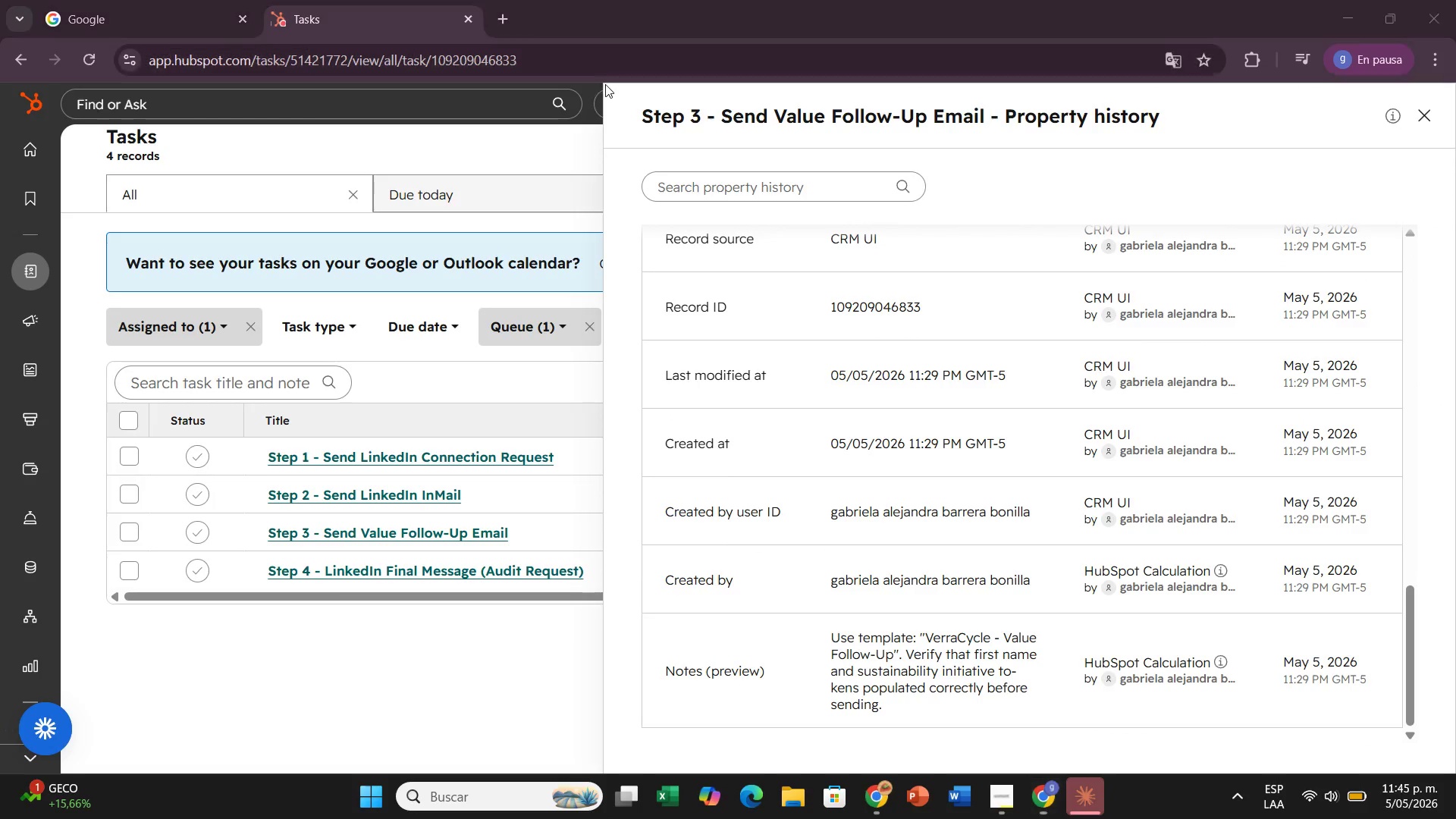 
left_click_drag(start_coordinate=[605, 84], to_coordinate=[1454, 766])
 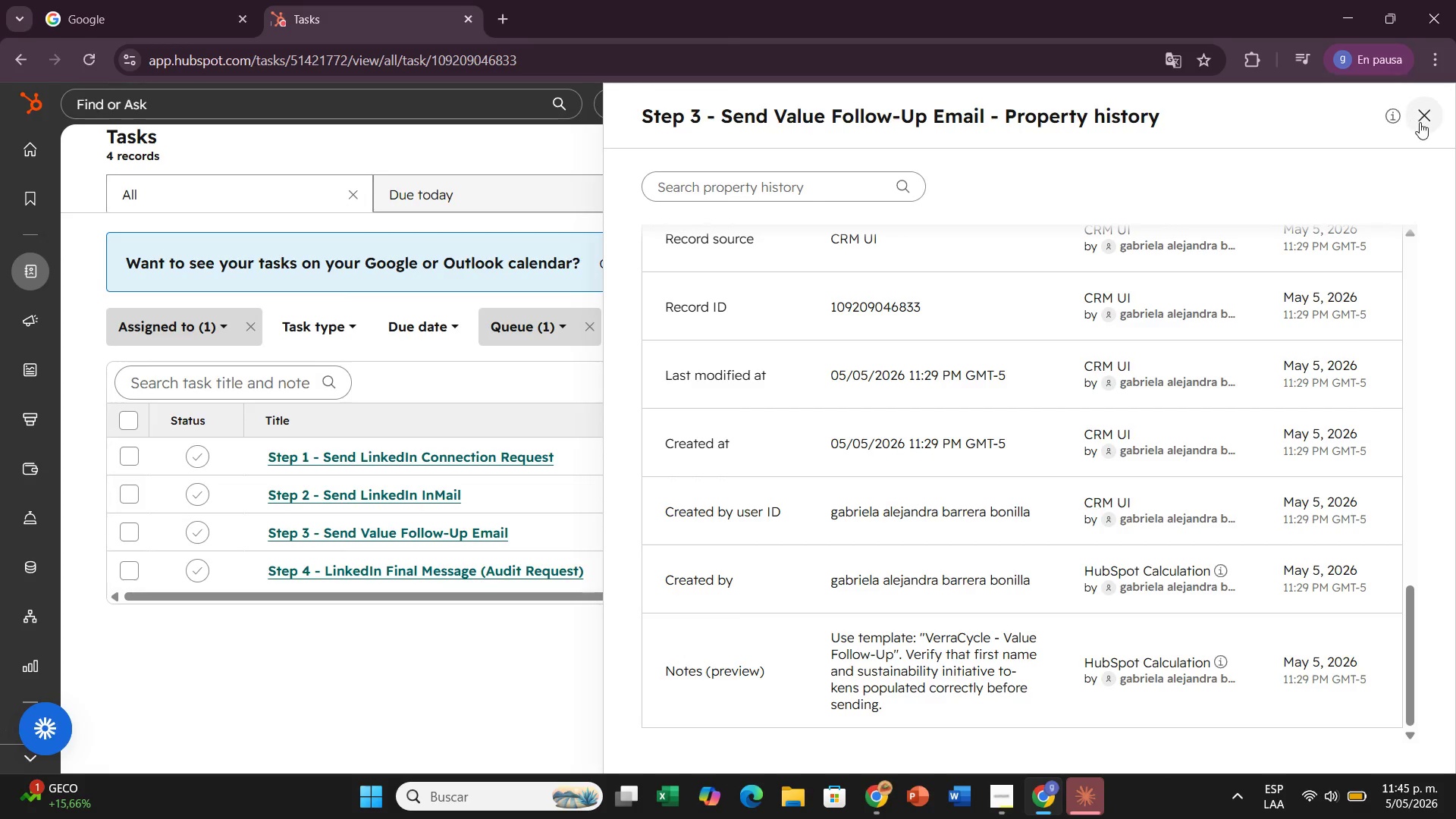 
left_click([1420, 123])
 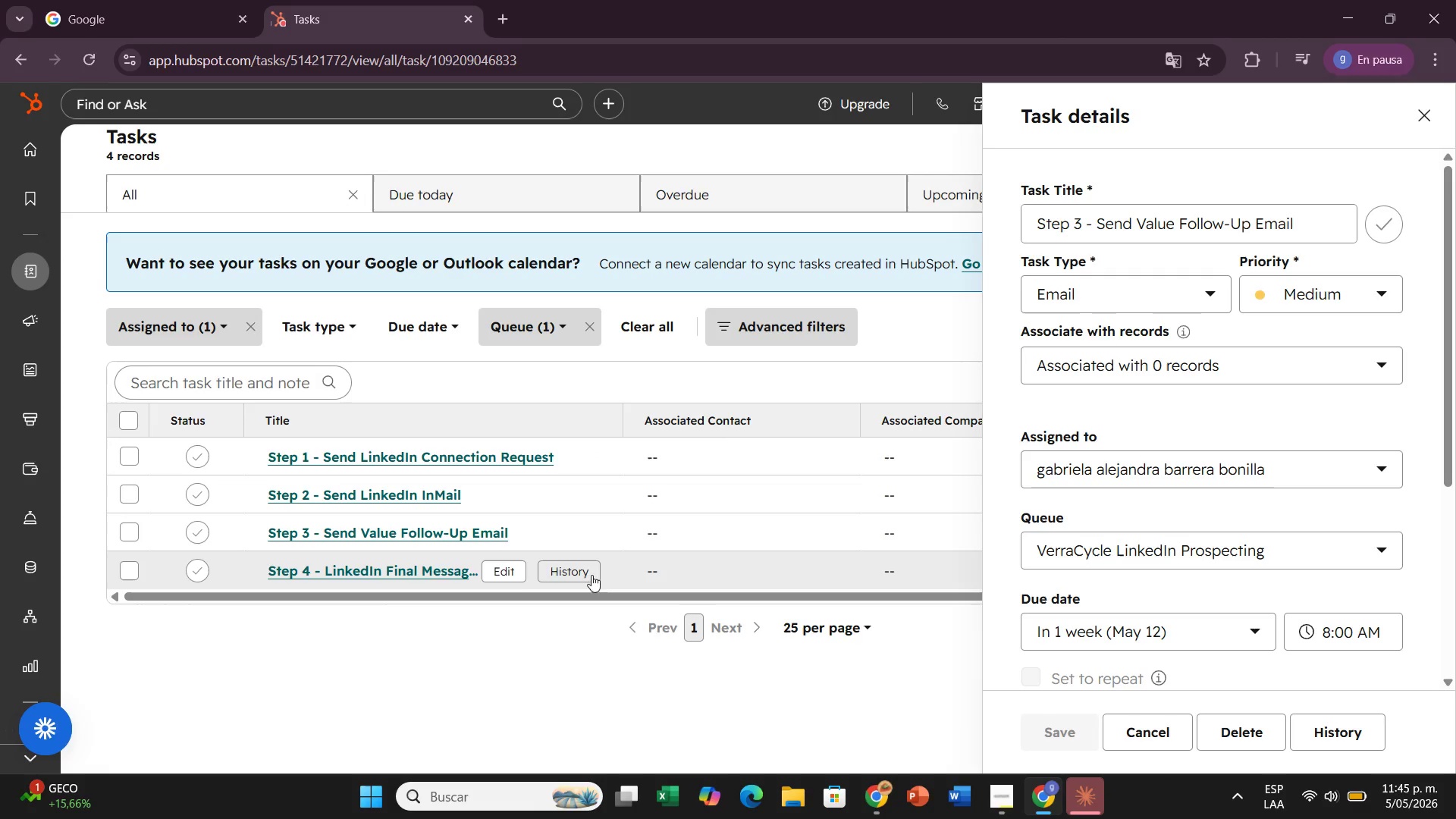 
left_click([508, 580])
 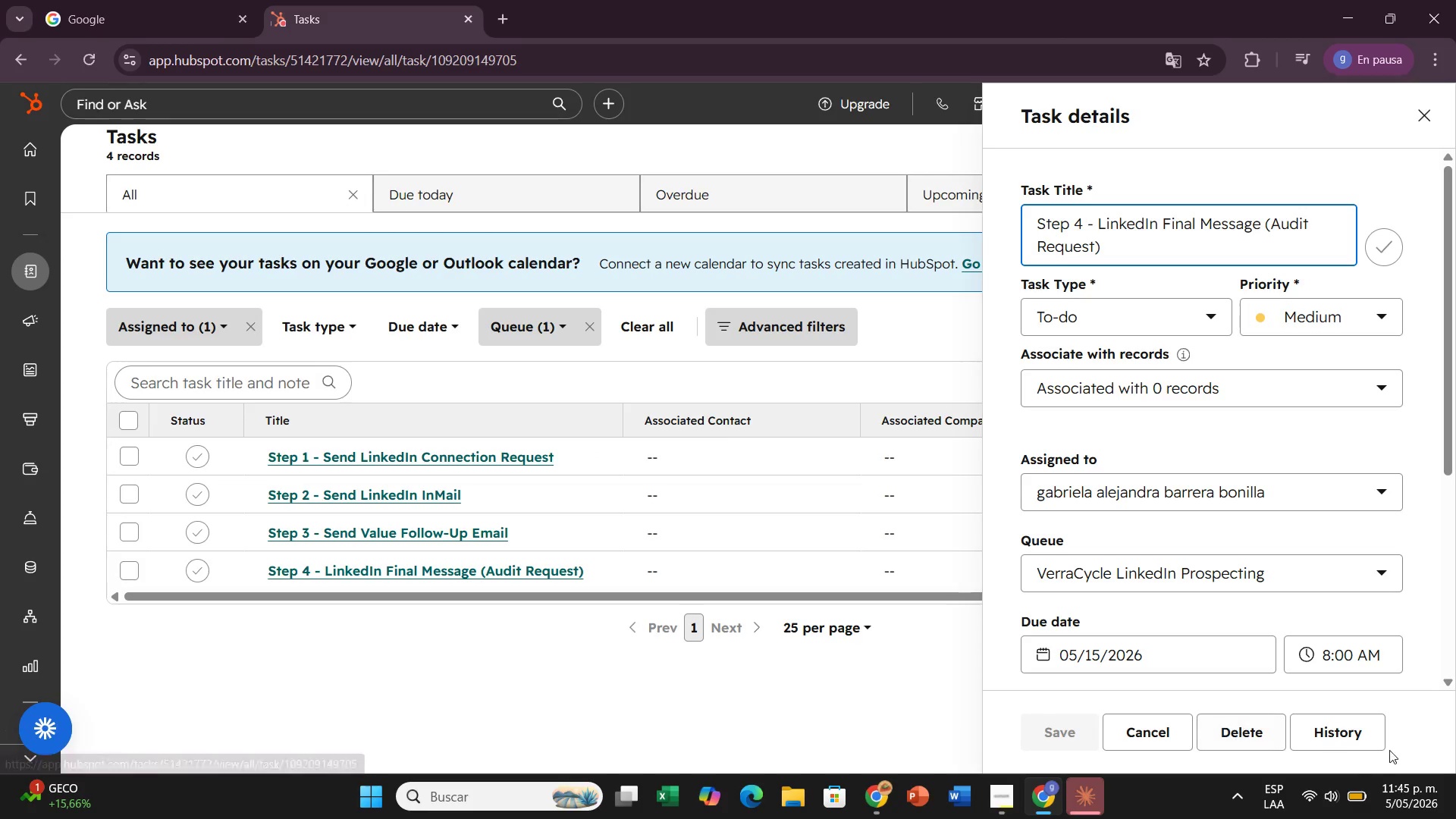 
left_click([1359, 742])
 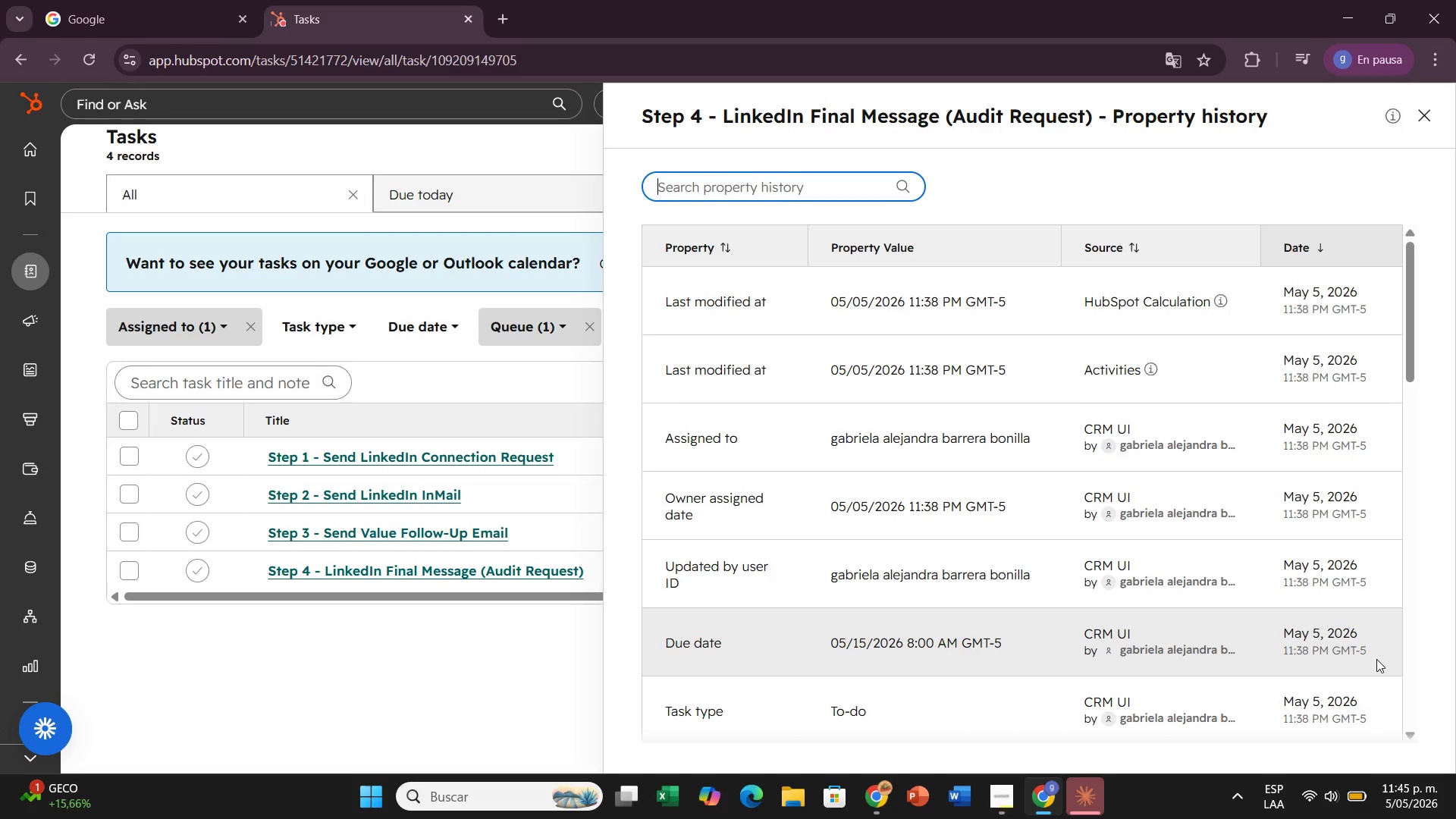 
scroll: coordinate [1362, 640], scroll_direction: down, amount: 1.0
 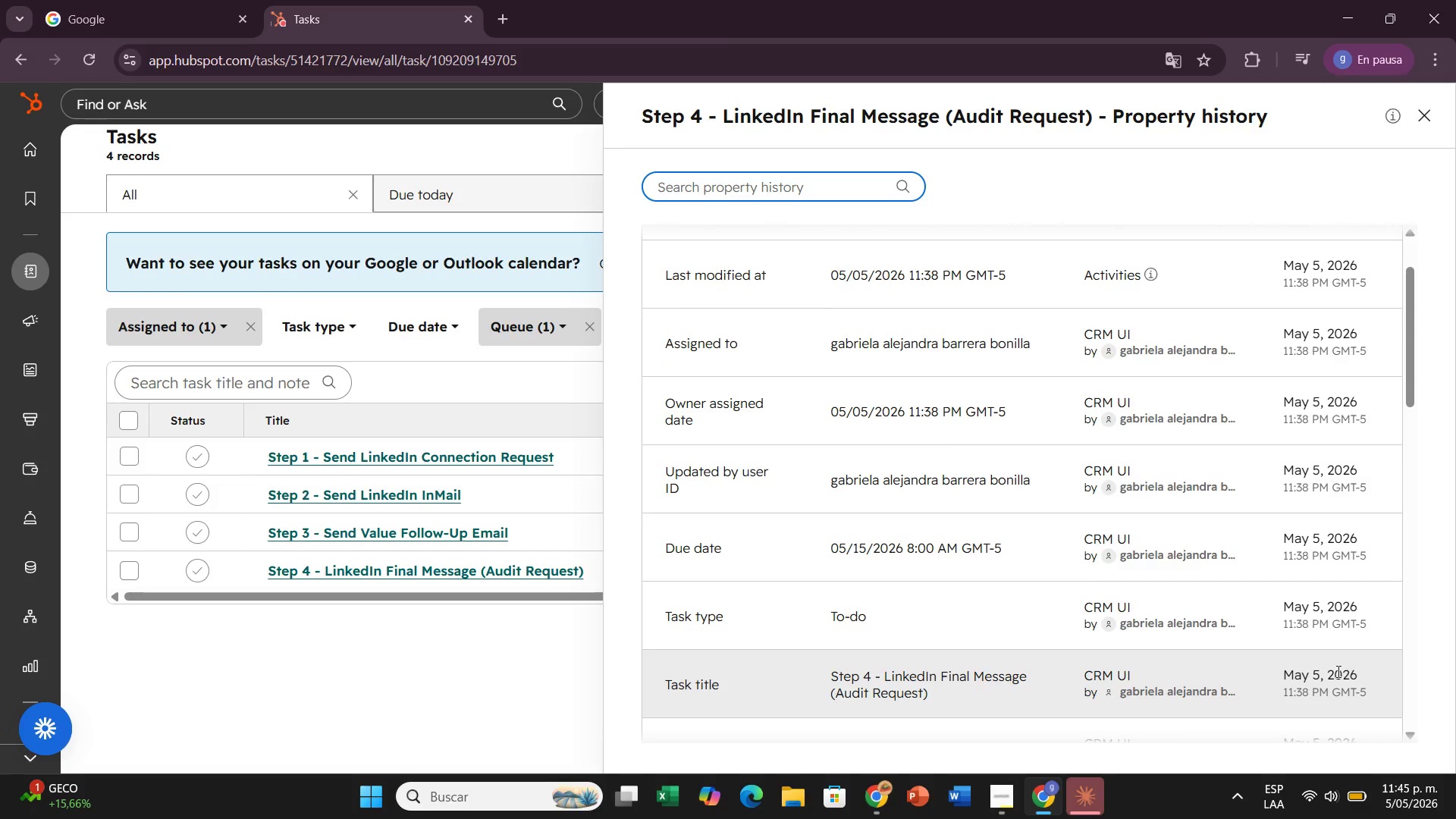 
scroll: coordinate [1345, 638], scroll_direction: up, amount: 3.0
 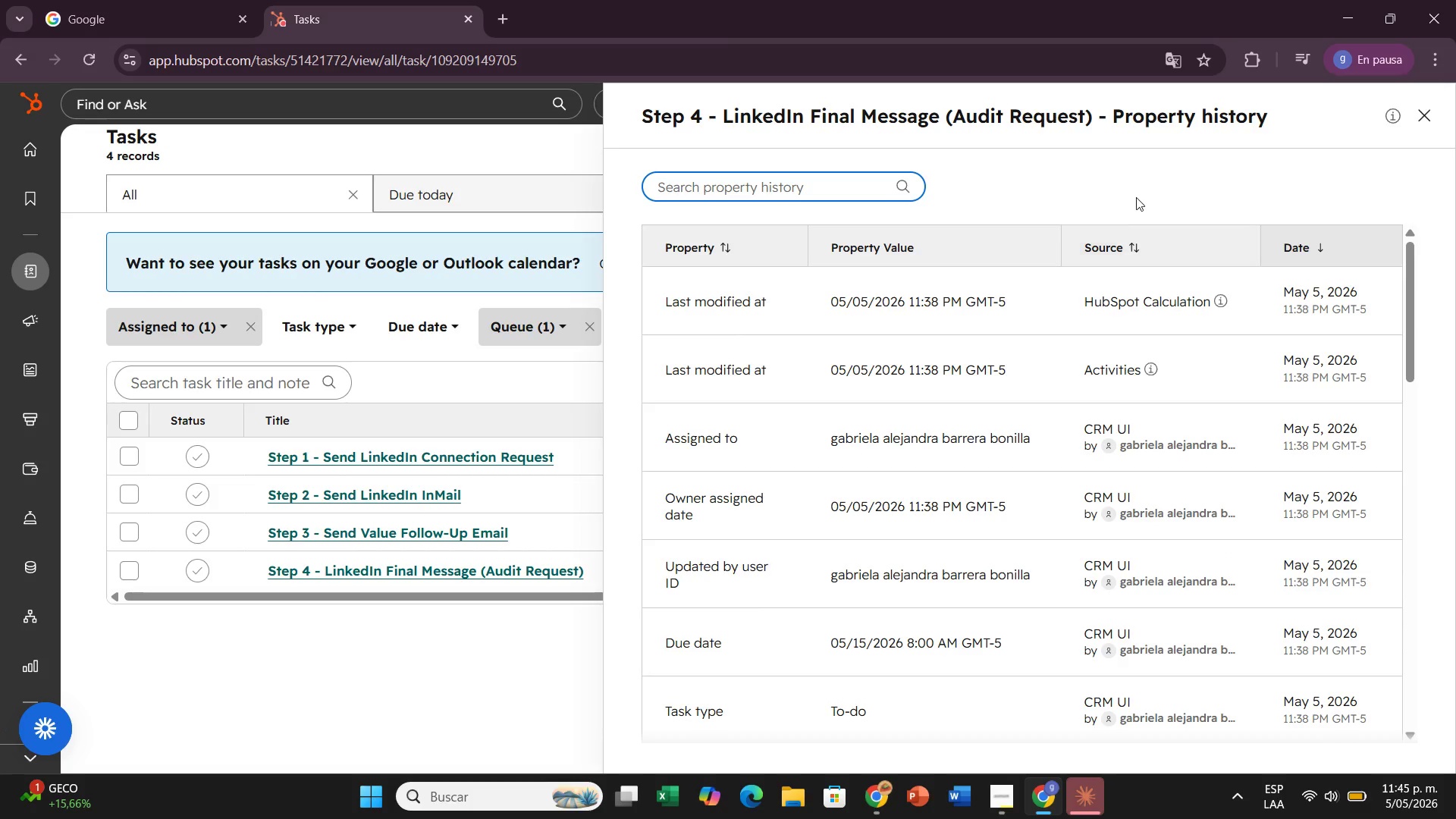 
left_click([1136, 193])
 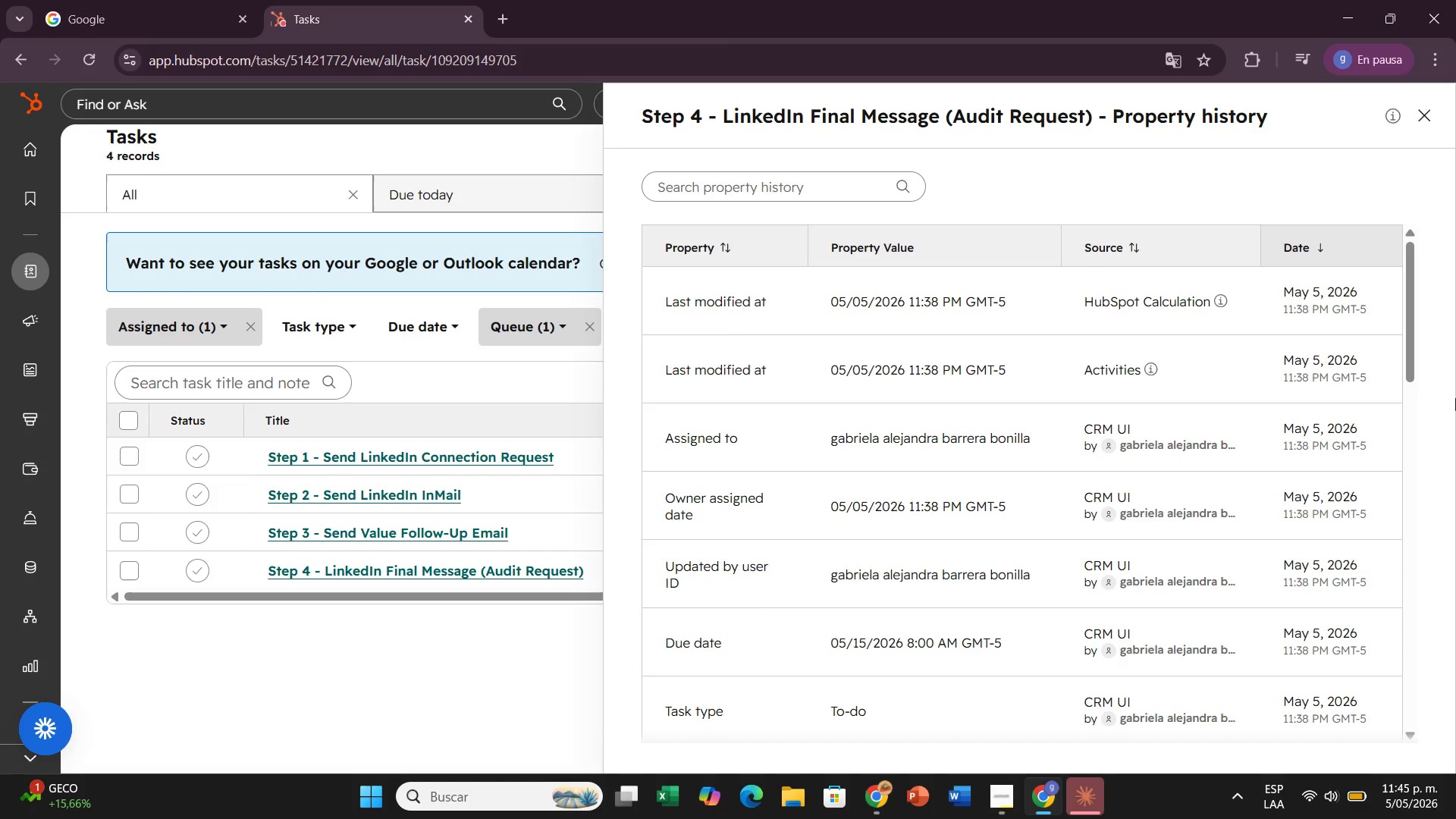 
key(PrintScreen)
 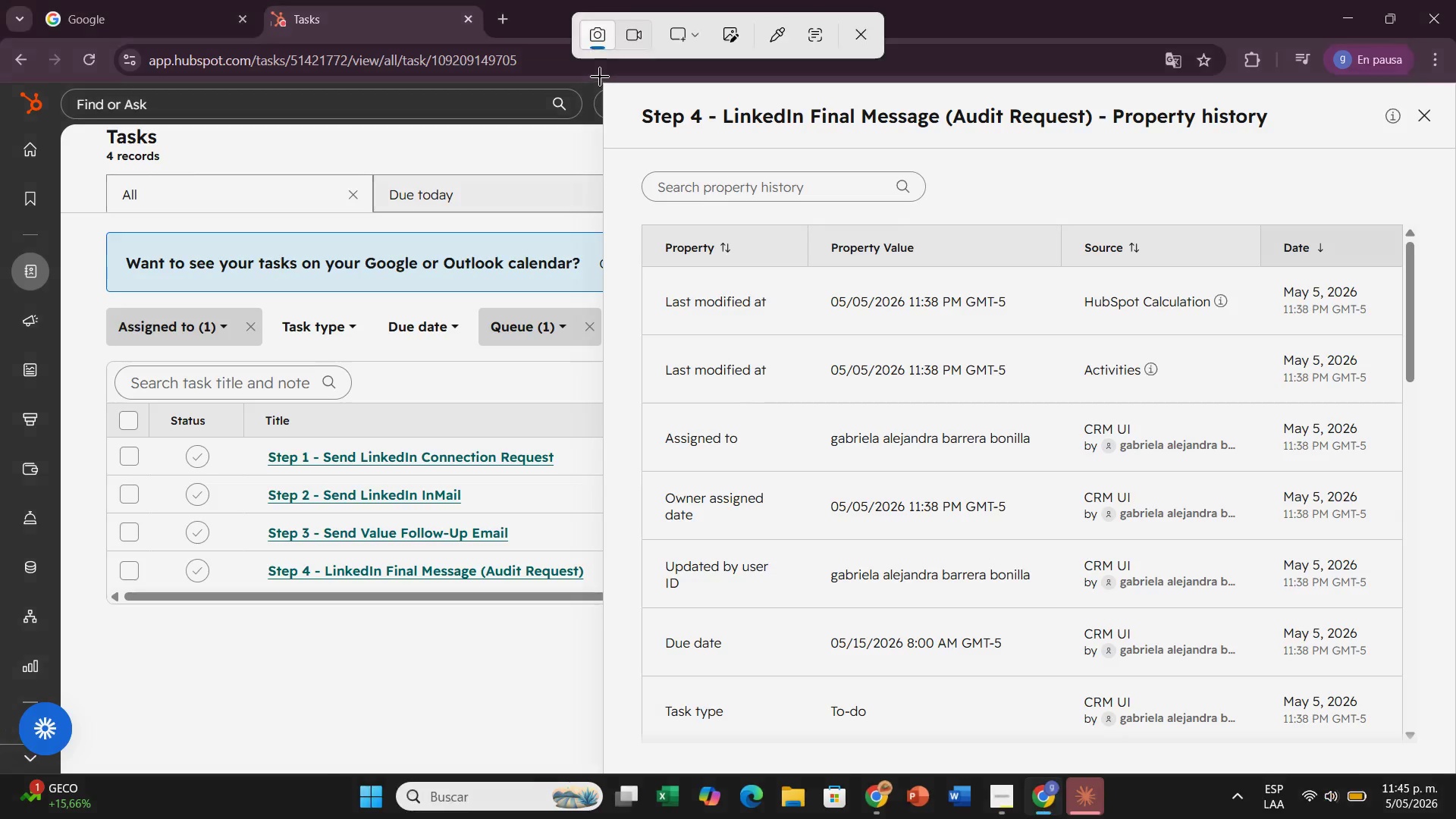 
left_click_drag(start_coordinate=[600, 77], to_coordinate=[1442, 755])
 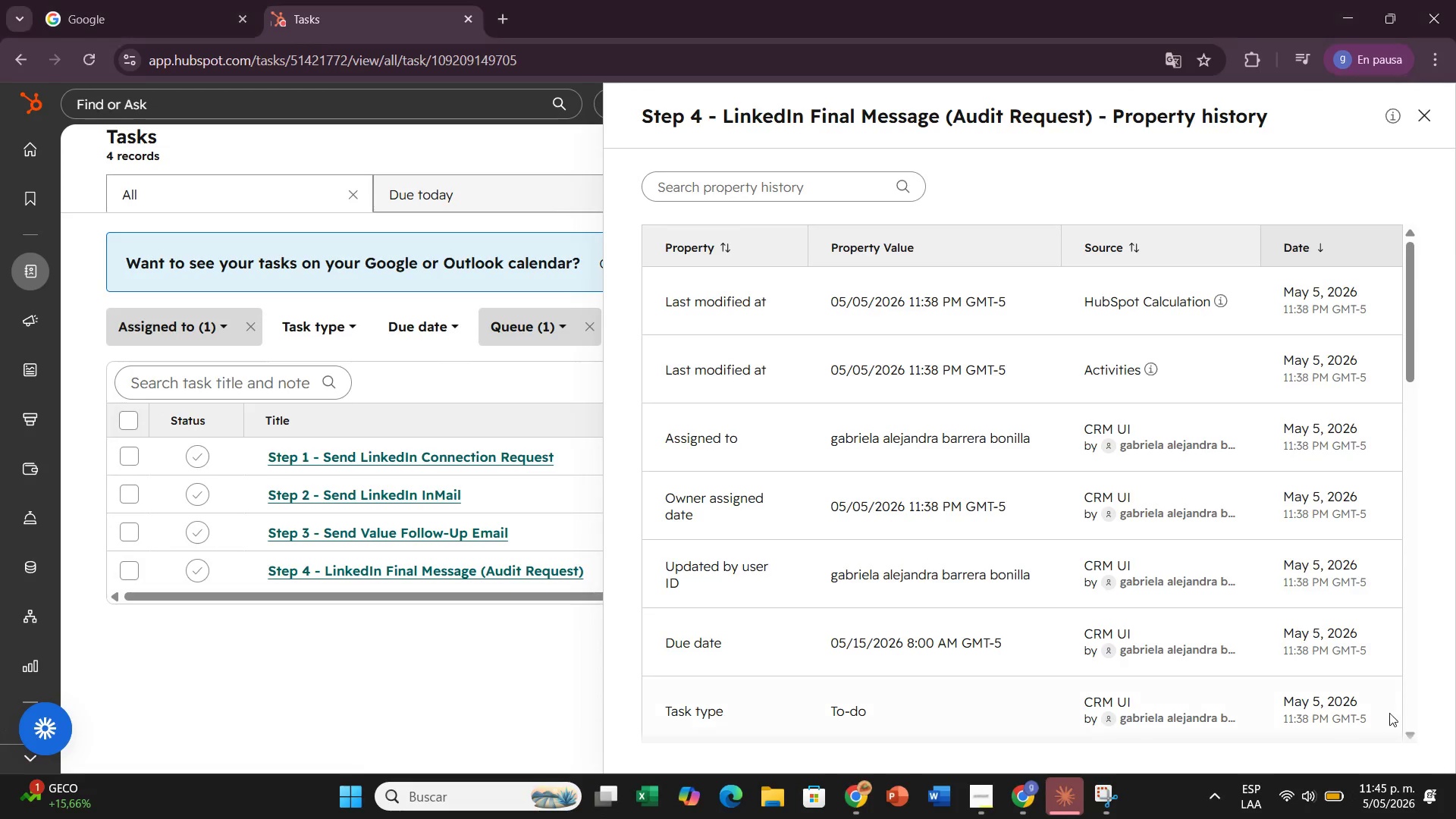 
scroll: coordinate [1372, 695], scroll_direction: down, amount: 6.0
 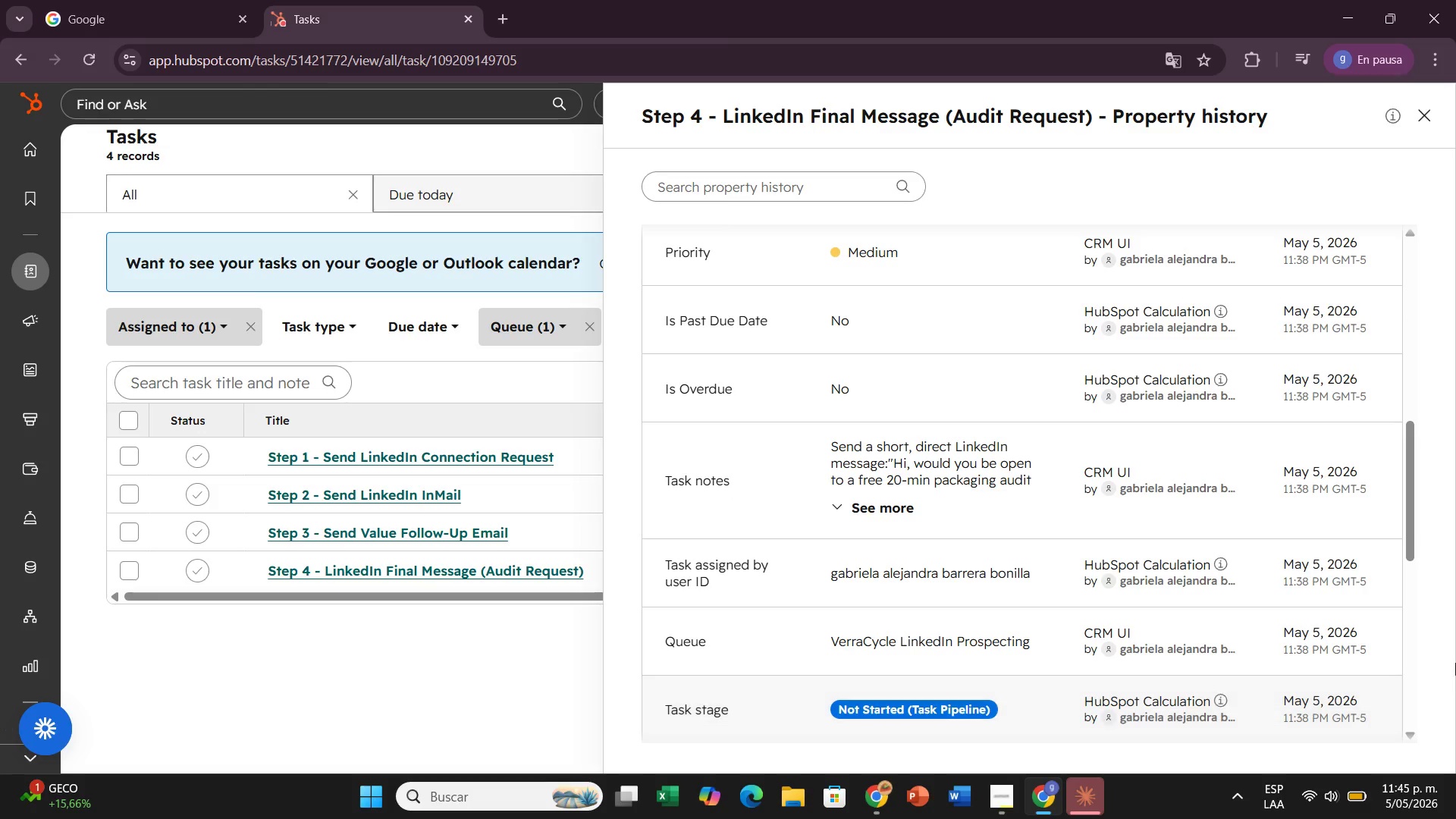 
key(PrintScreen)
 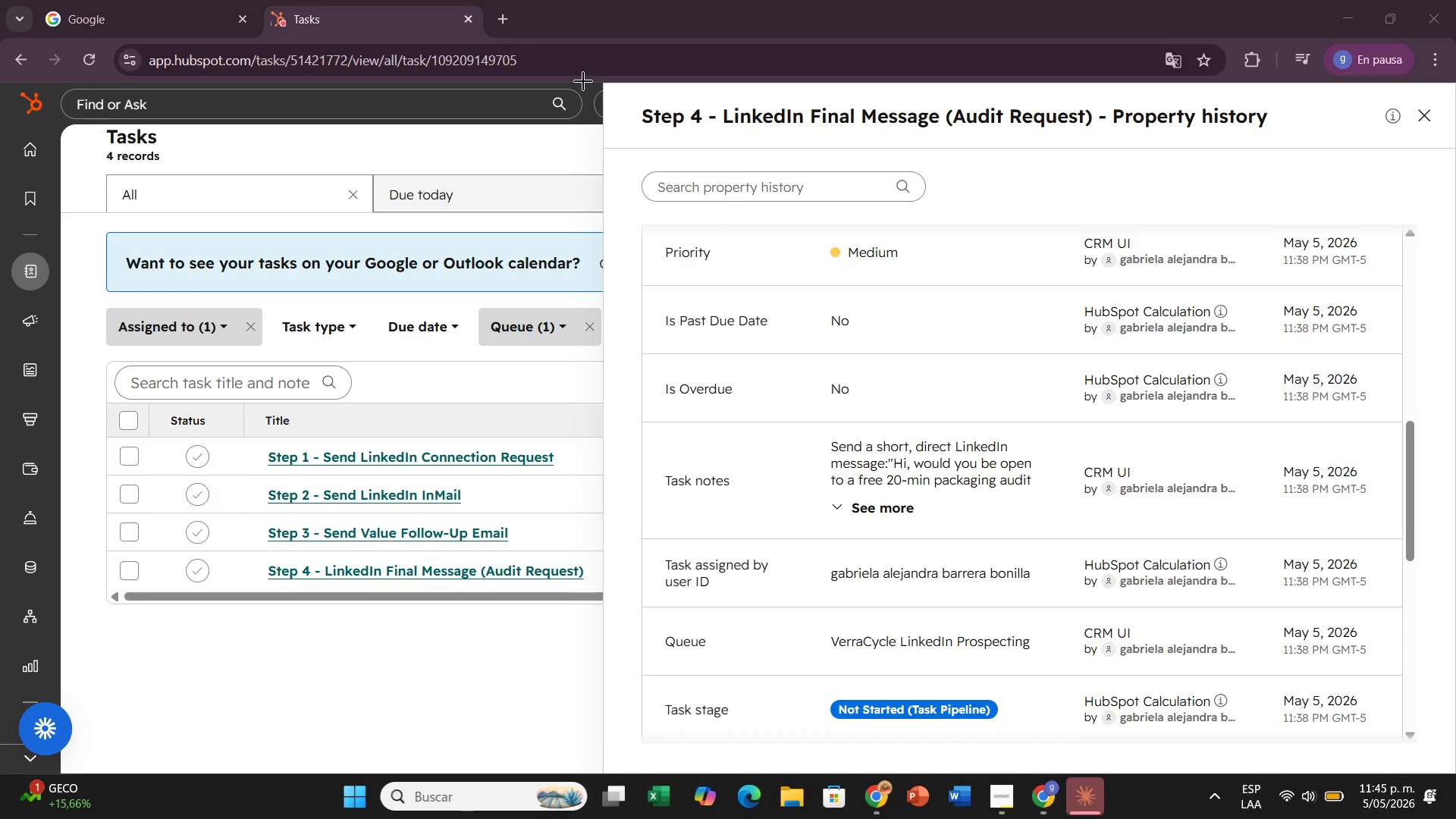 
left_click_drag(start_coordinate=[604, 85], to_coordinate=[1432, 767])
 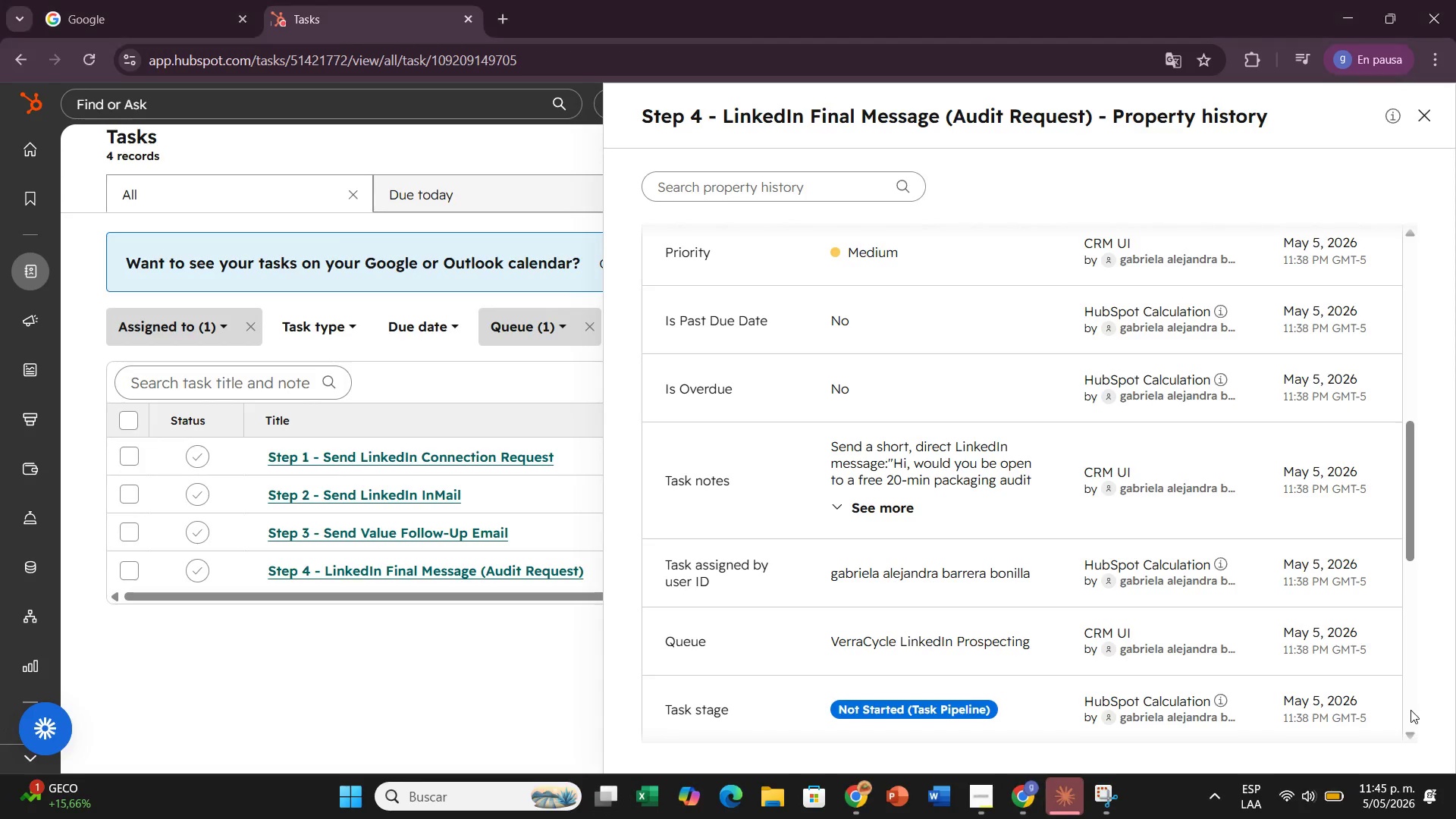 
scroll: coordinate [1363, 639], scroll_direction: down, amount: 10.0
 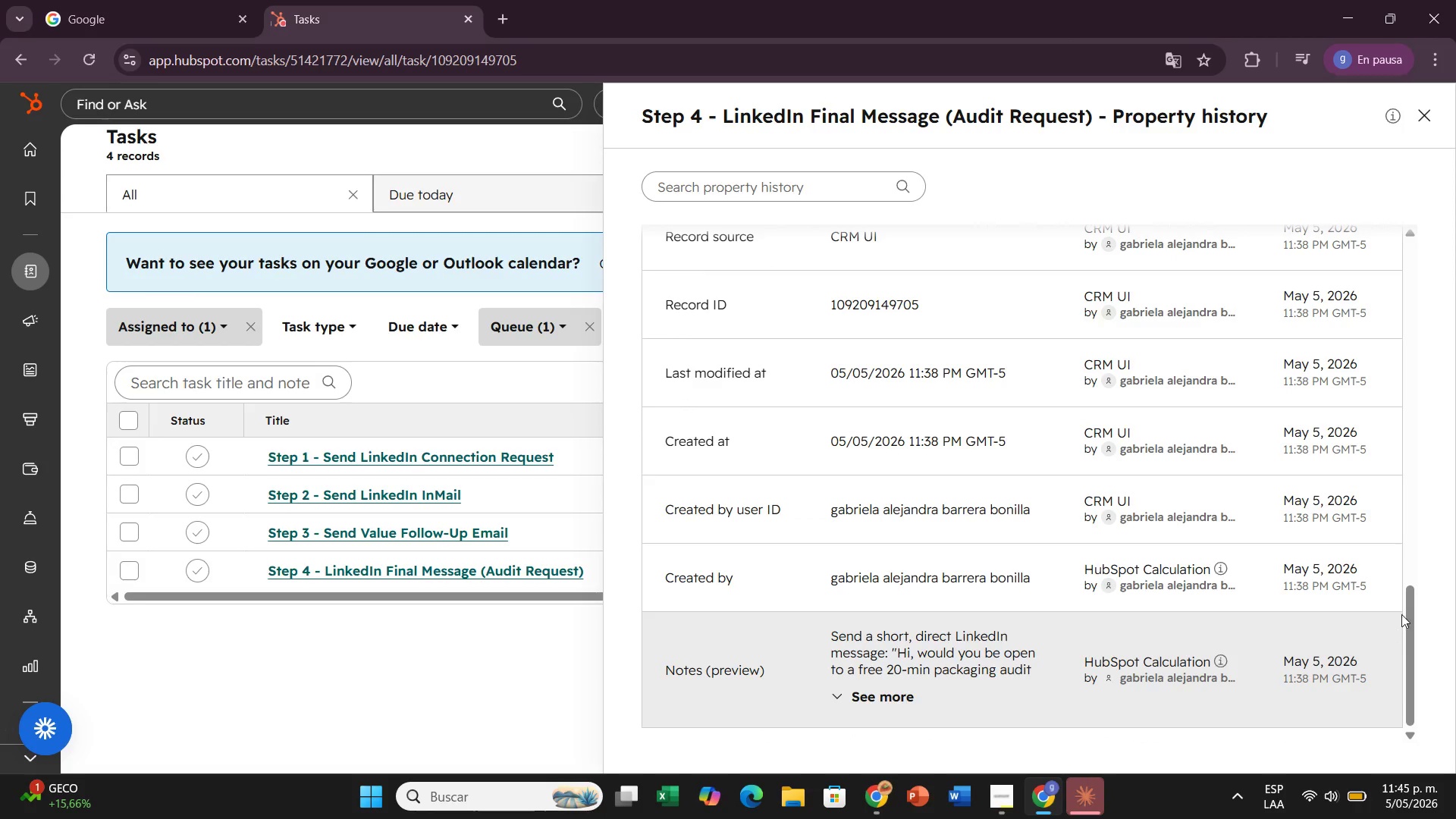 
key(PrintScreen)
 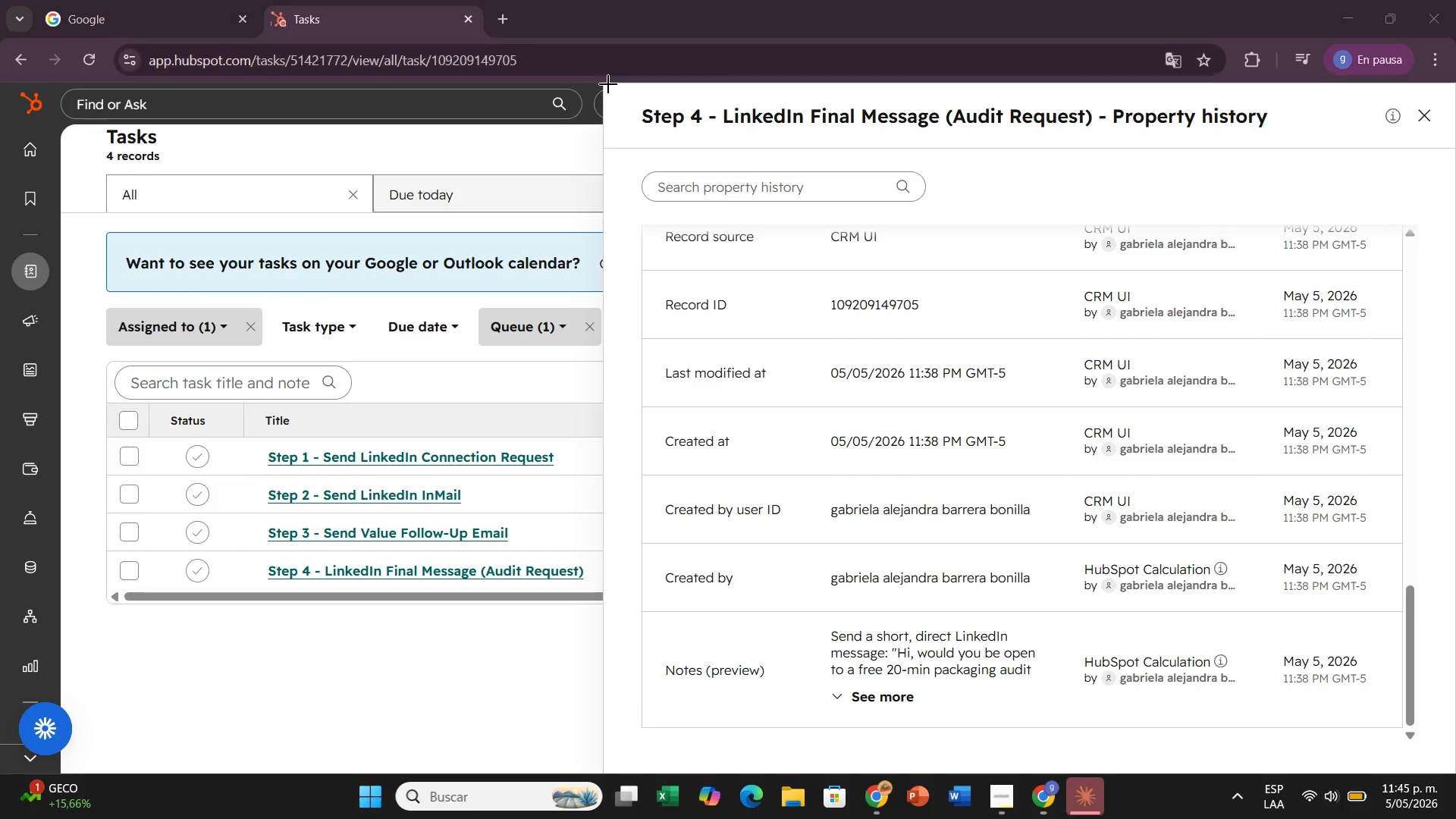 
left_click_drag(start_coordinate=[608, 84], to_coordinate=[1440, 758])
 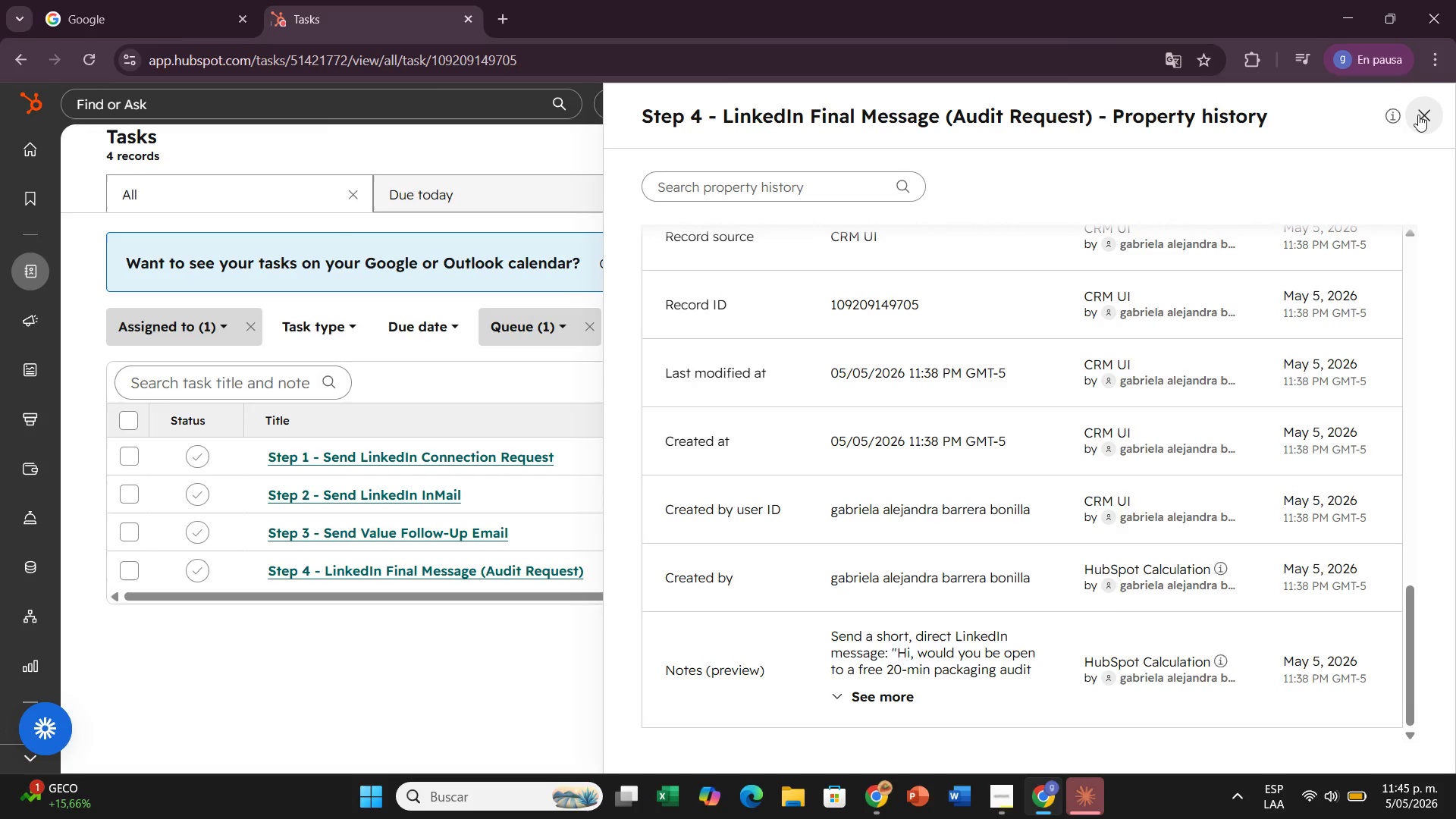 
left_click([1418, 115])
 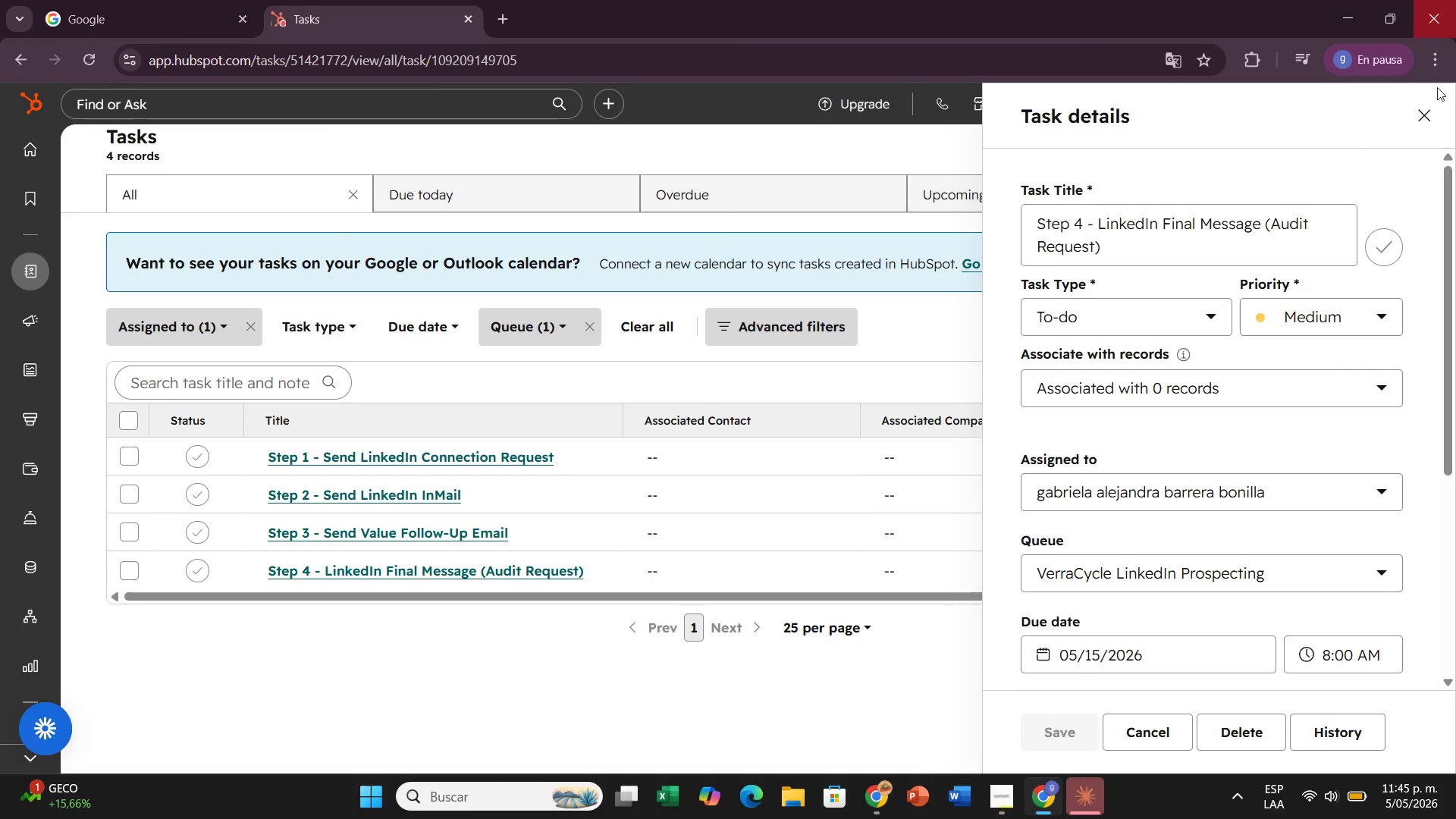 
left_click([1437, 124])
 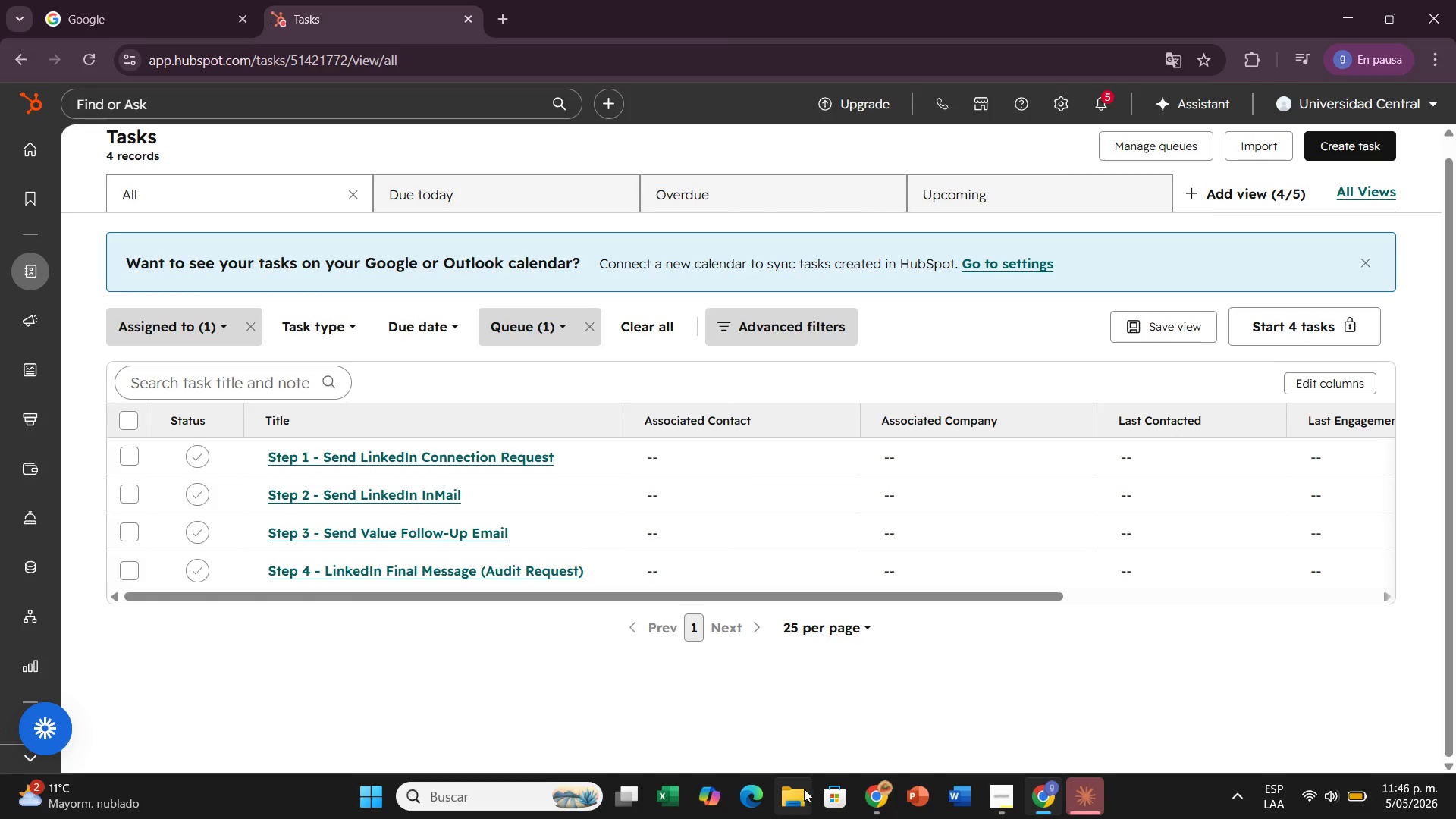 
wait(53.11)
 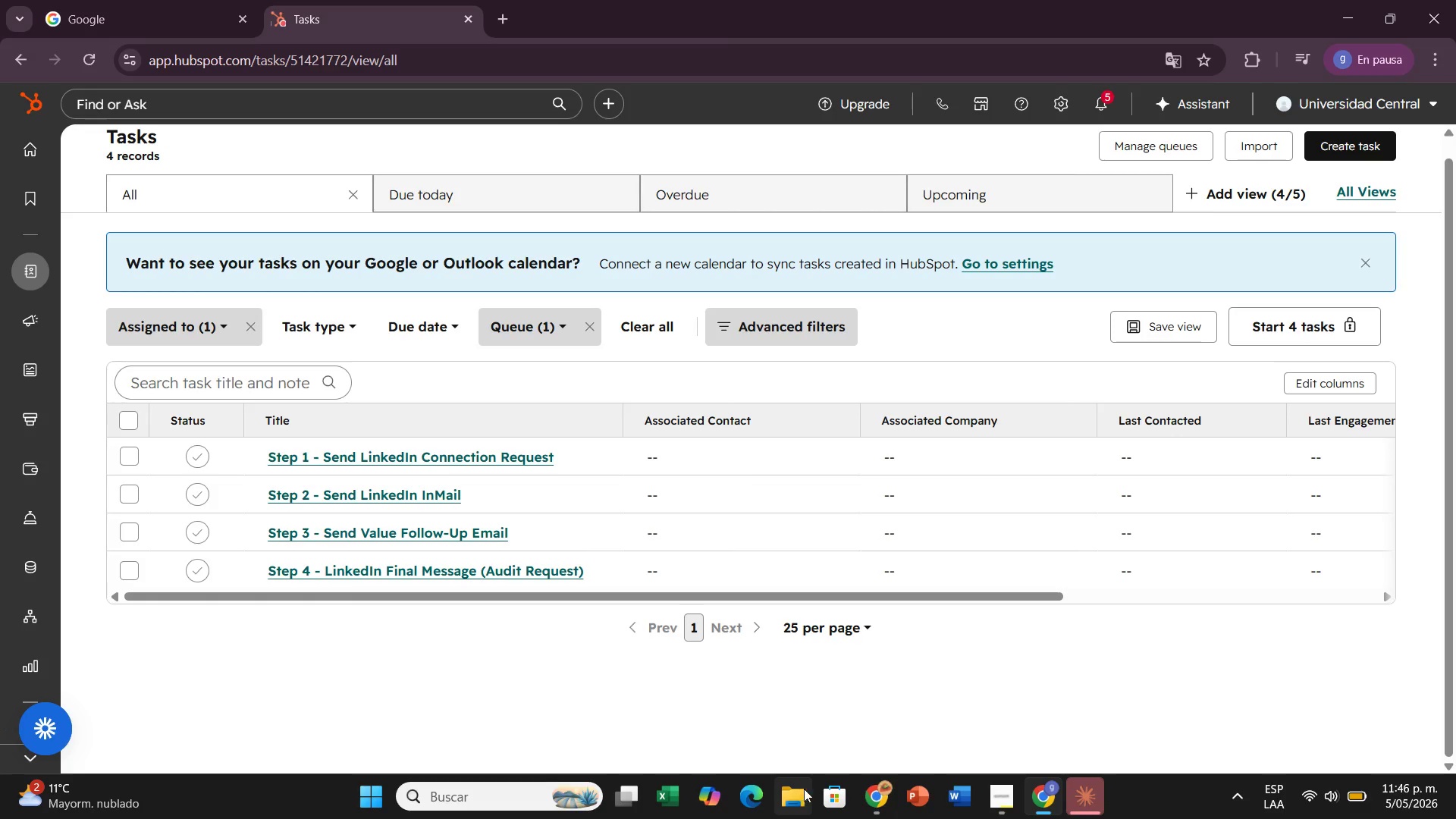 
scroll: coordinate [199, 664], scroll_direction: down, amount: 2.0
 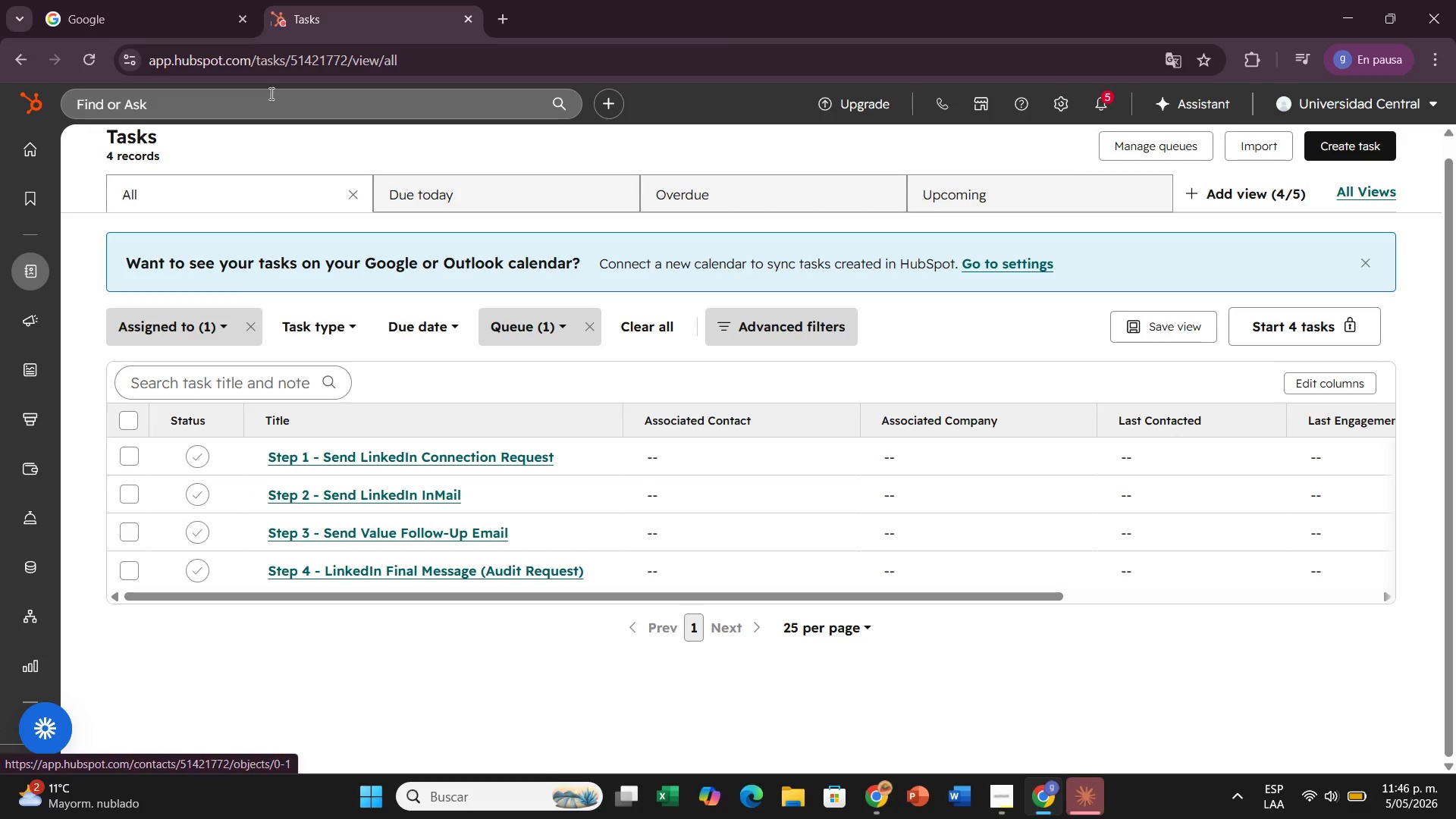 
left_click([270, 96])
 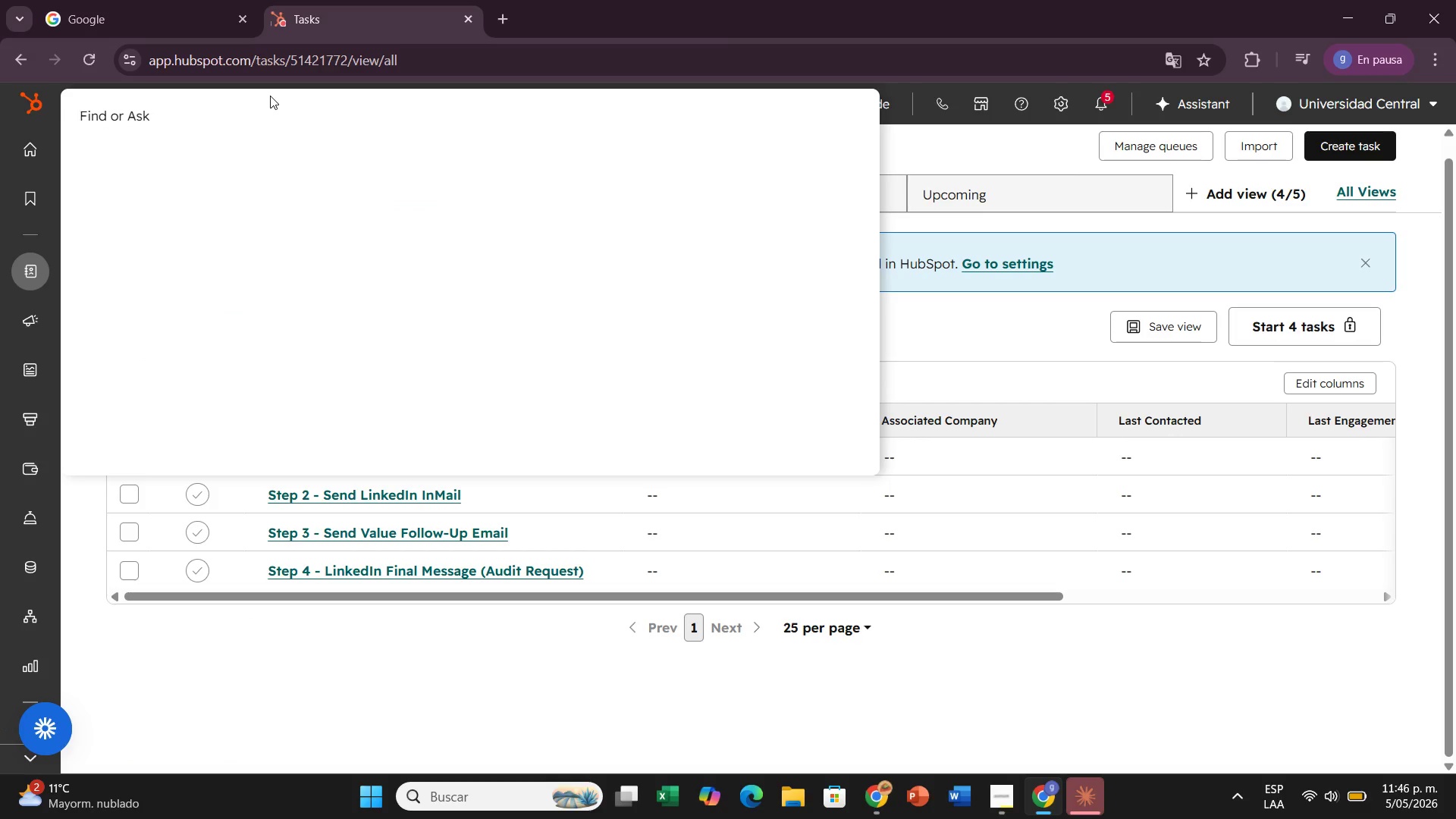 
type(repo)
 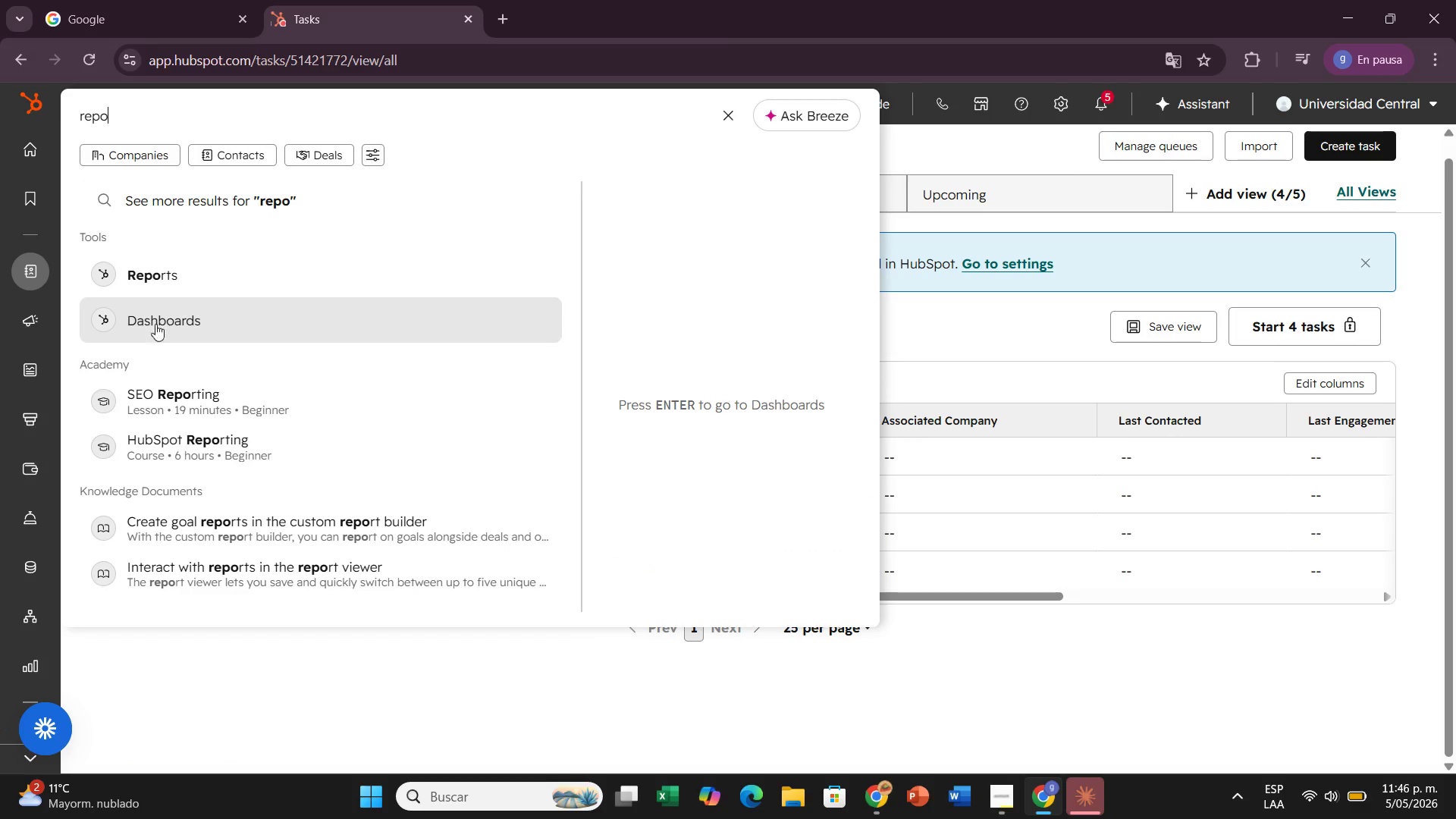 
left_click([170, 324])
 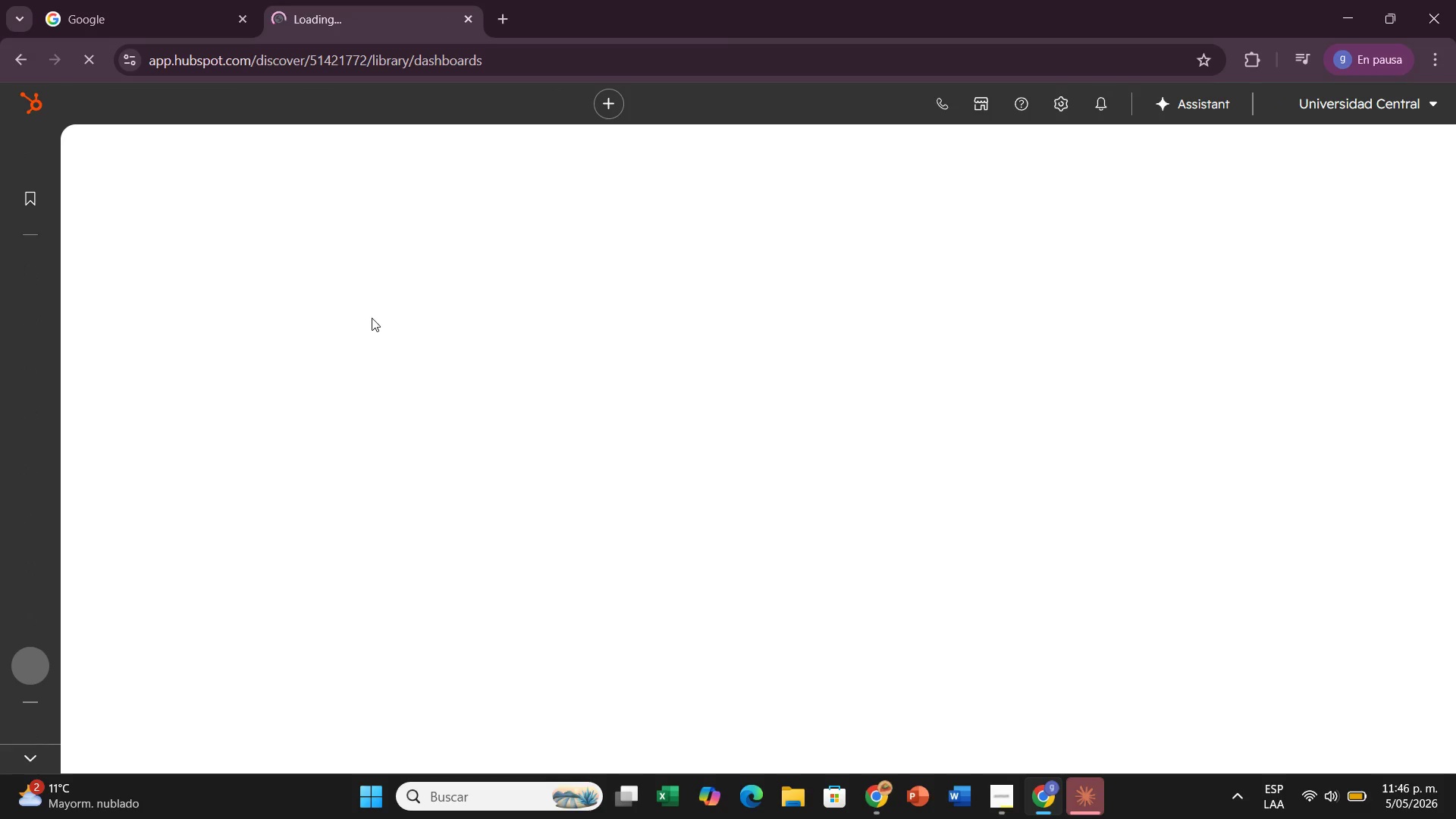 
wait(7.86)
 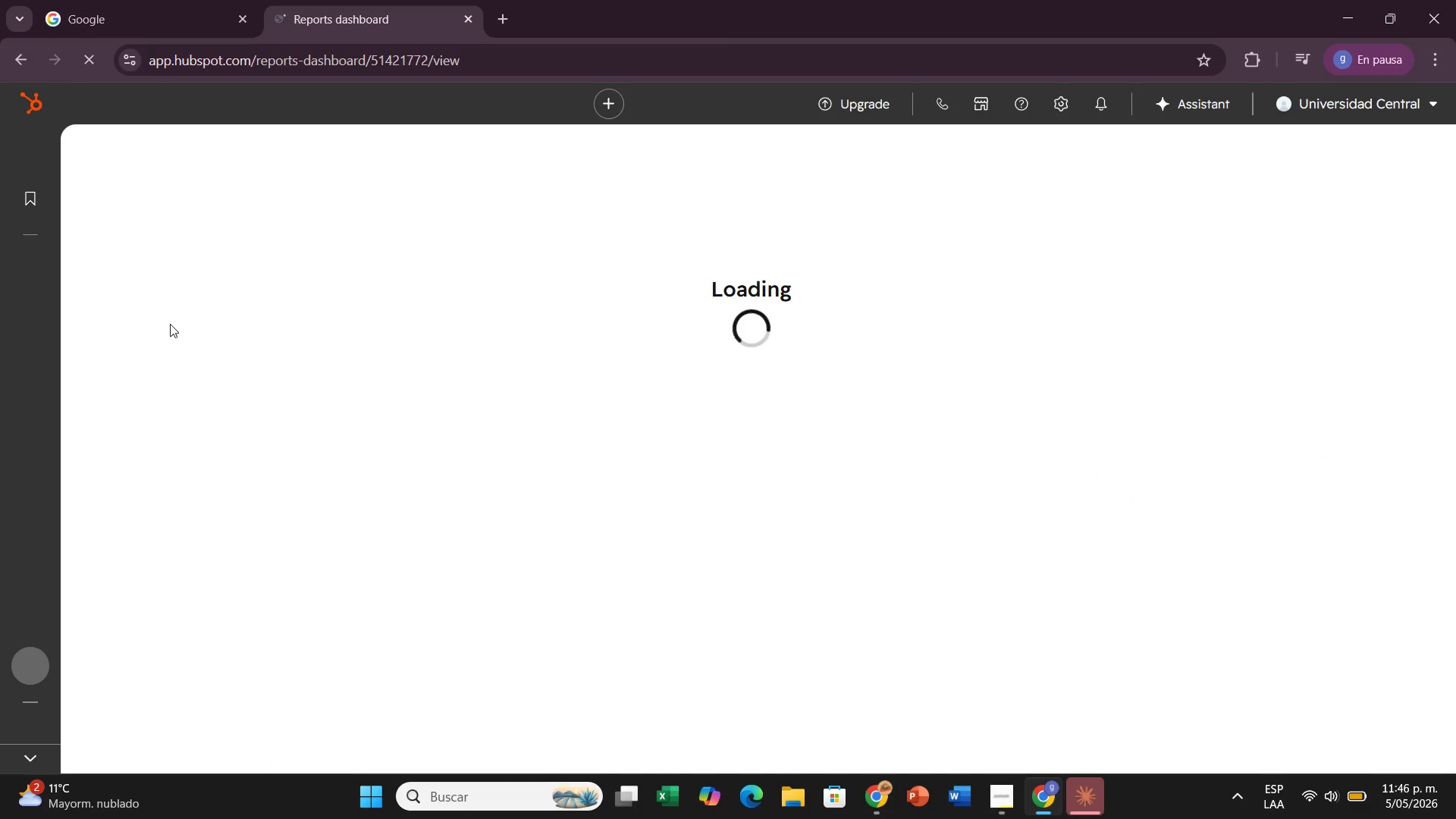 
scroll: coordinate [765, 322], scroll_direction: down, amount: 1.0
 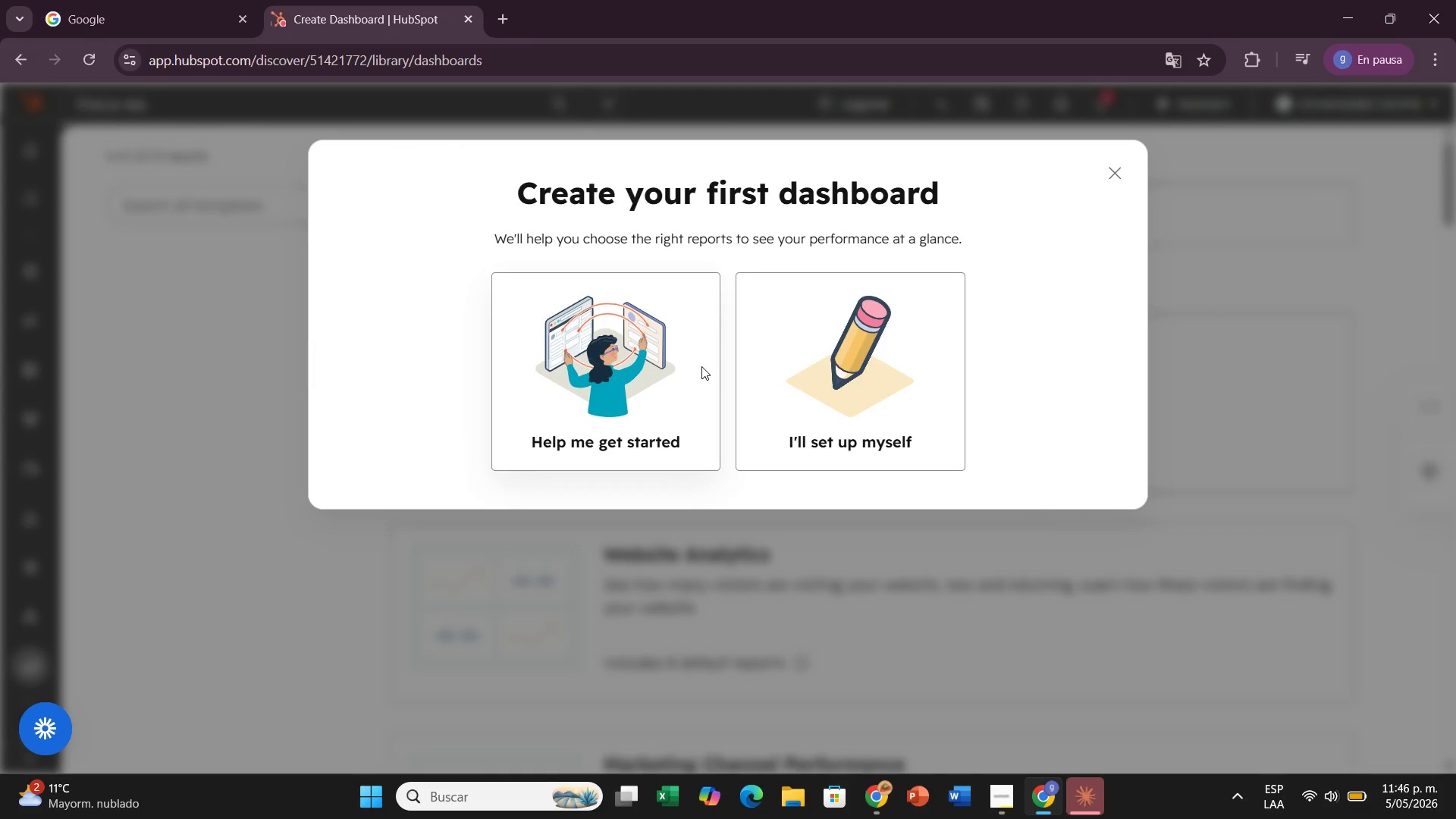 
wait(7.77)
 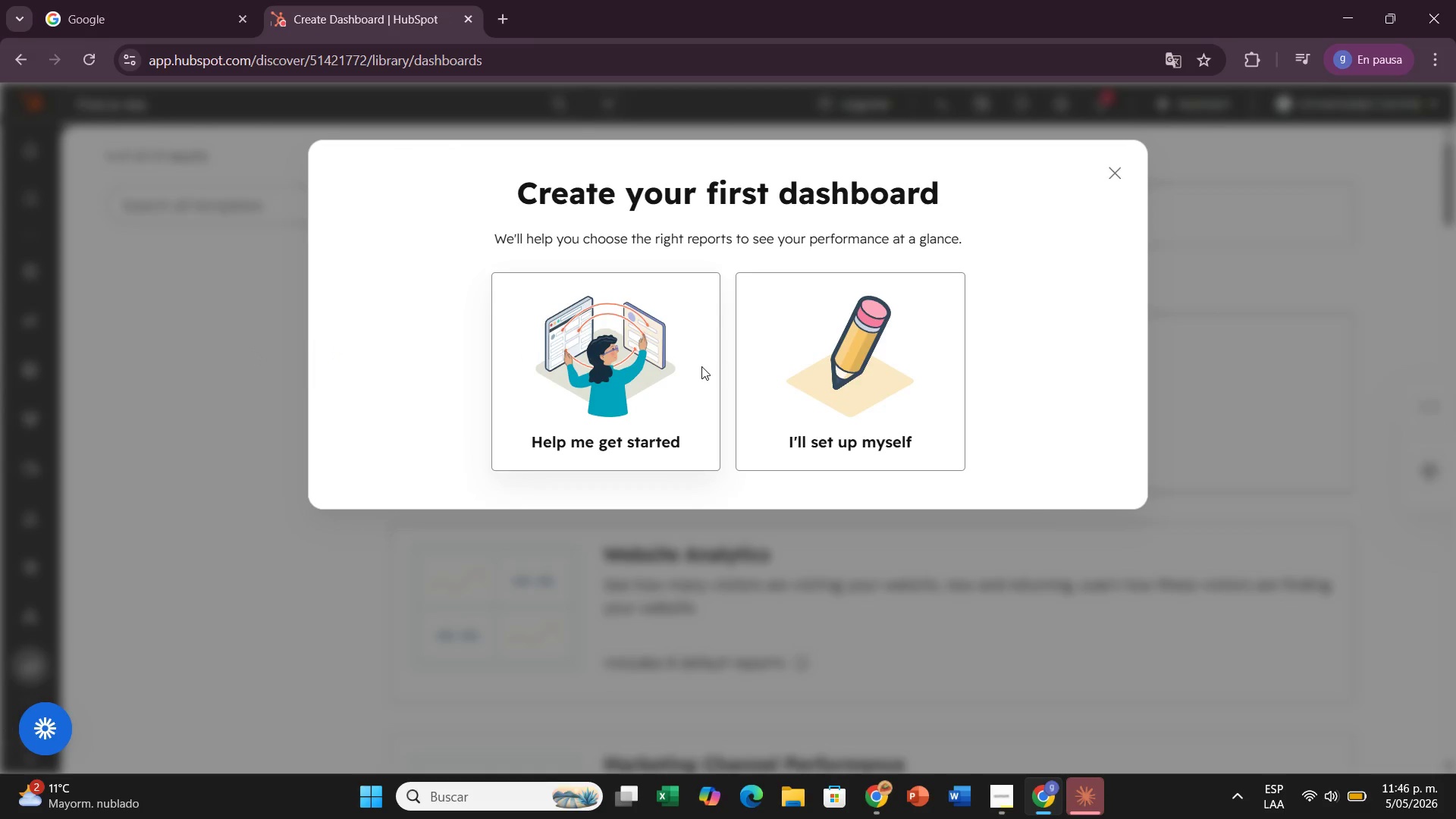 
left_click([926, 400])
 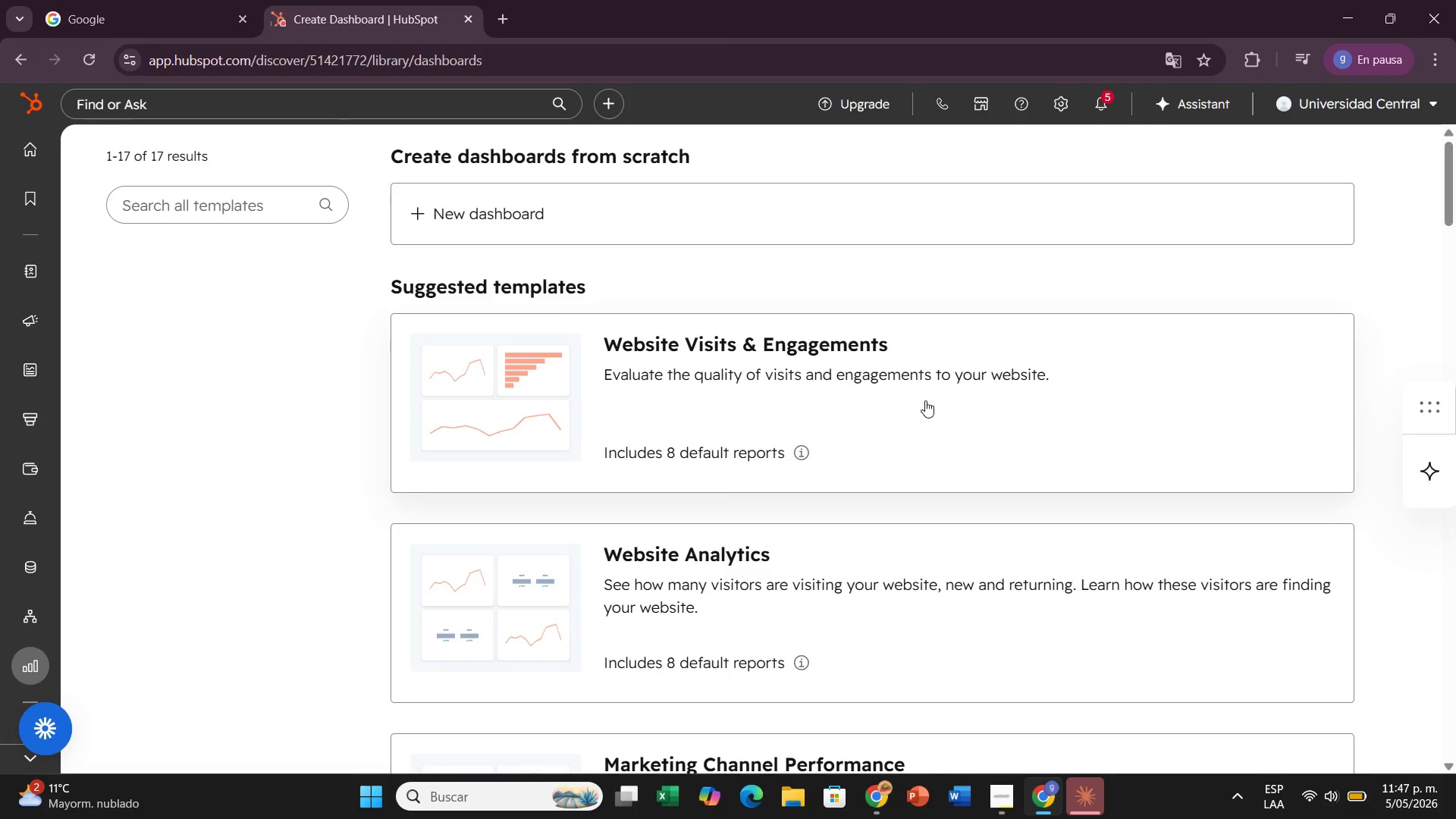 
scroll: coordinate [710, 419], scroll_direction: up, amount: 2.0
 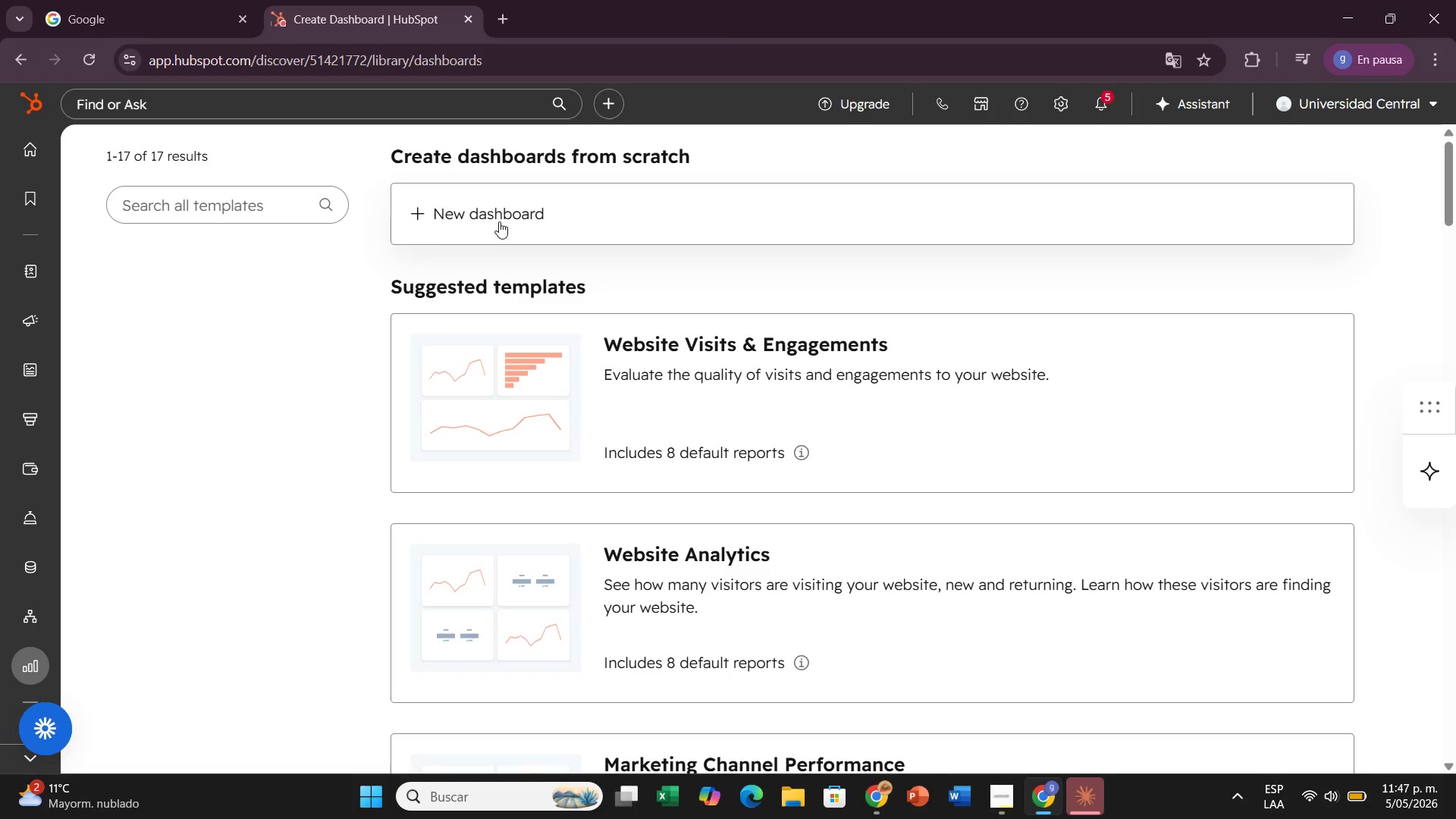 
left_click([499, 221])
 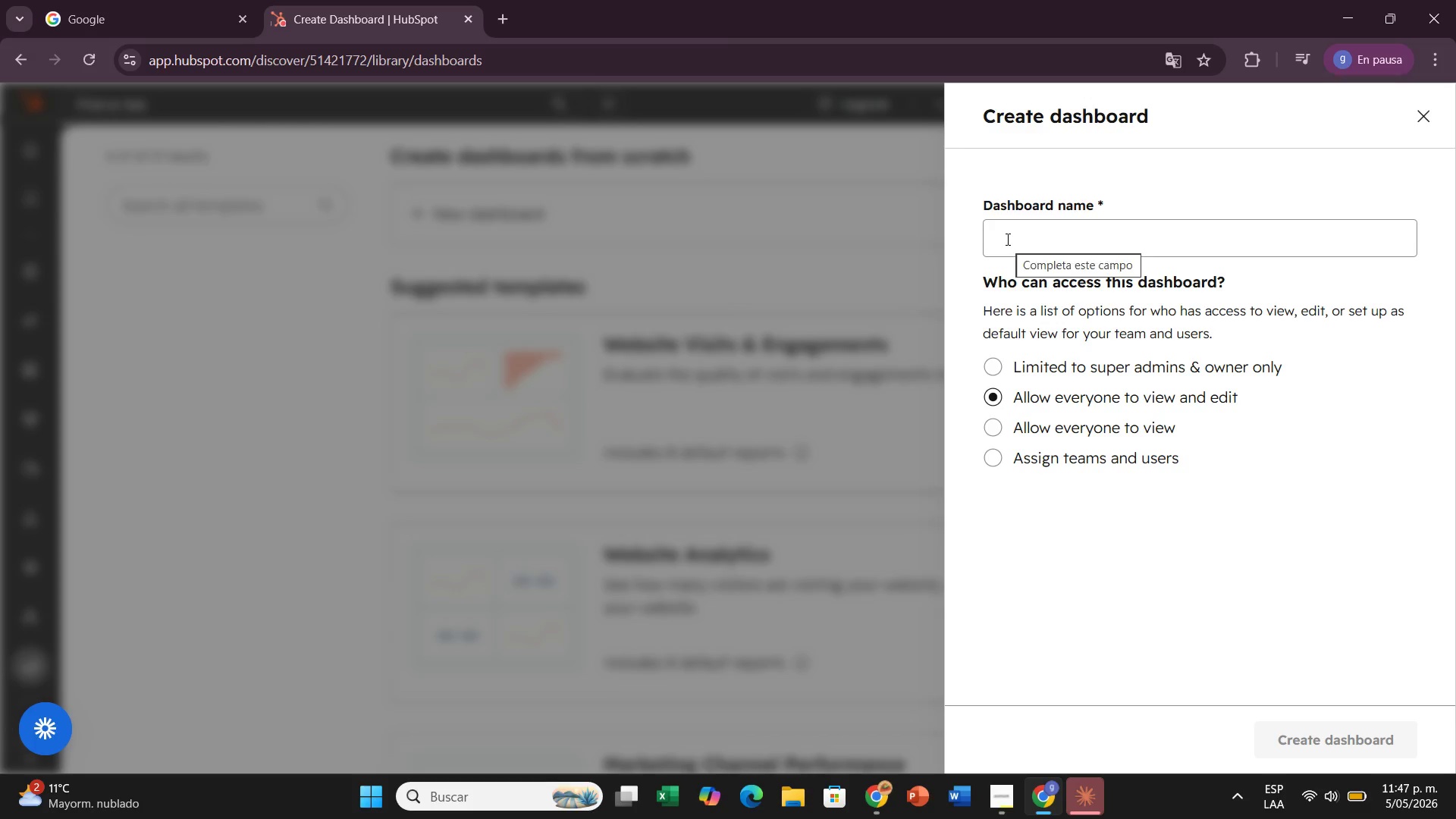 
left_click([1006, 239])
 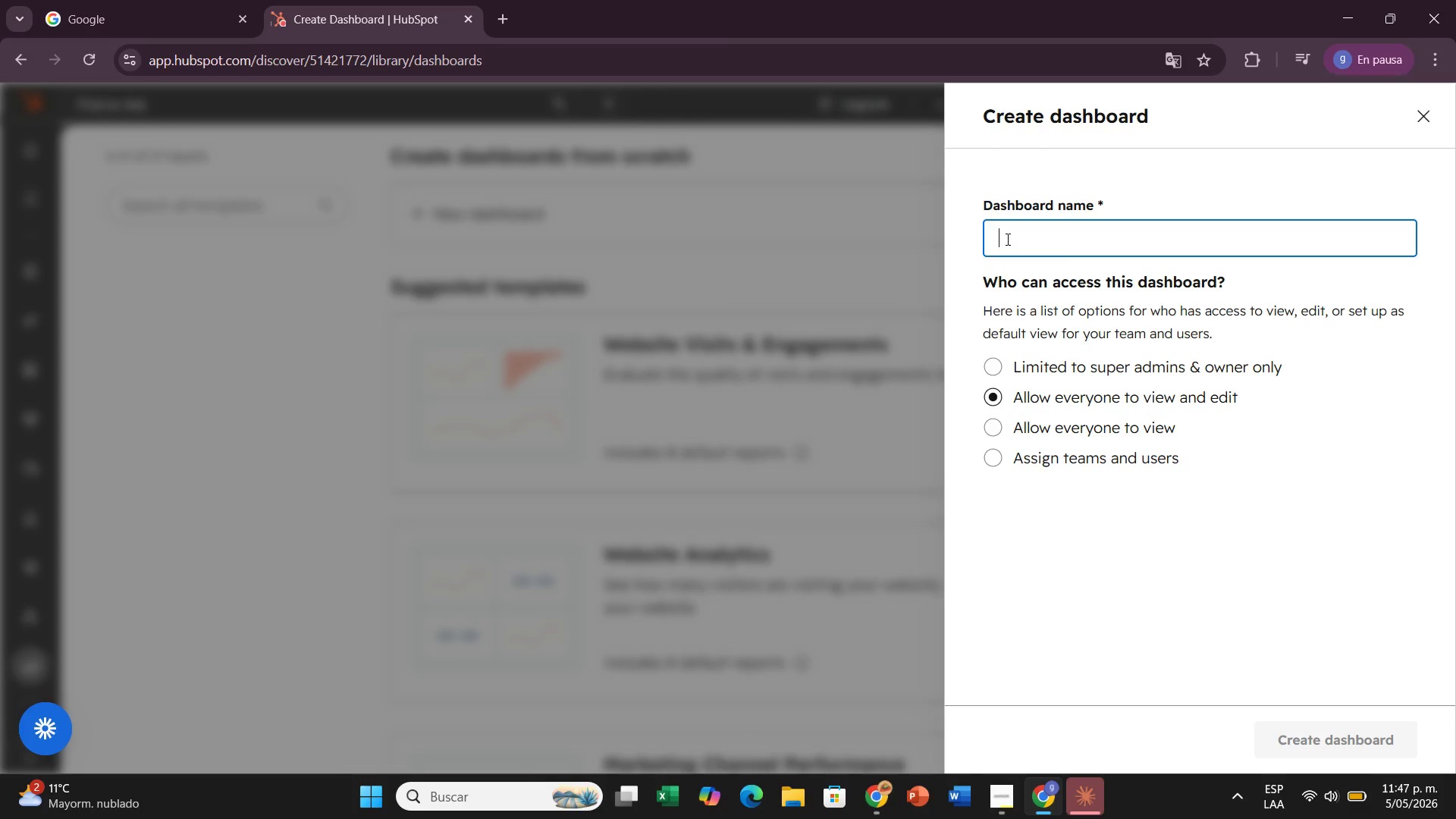 
type(VerraCycle Pilot Prospecting)
 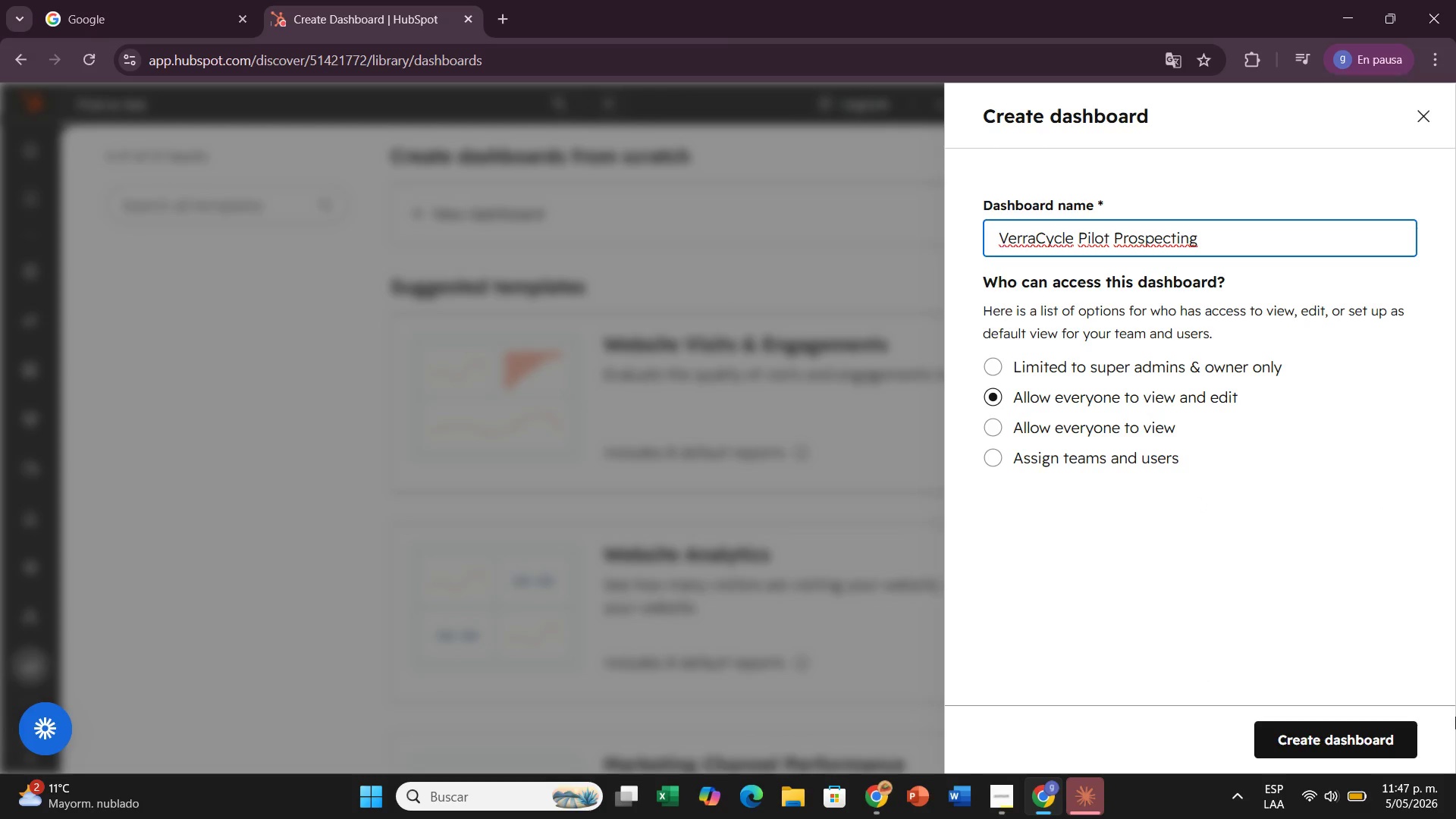 
wait(6.25)
 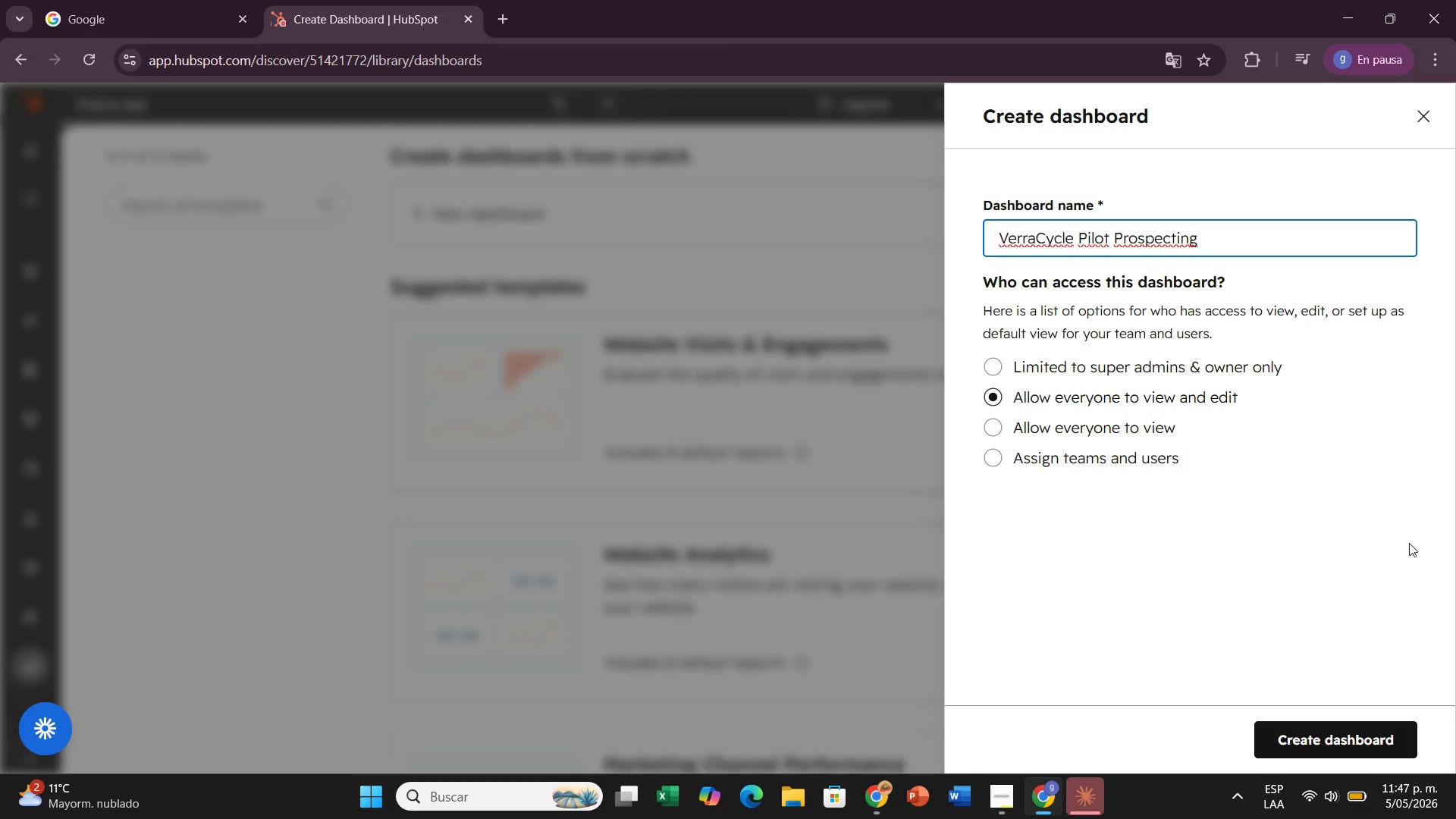 
left_click([1323, 726])
 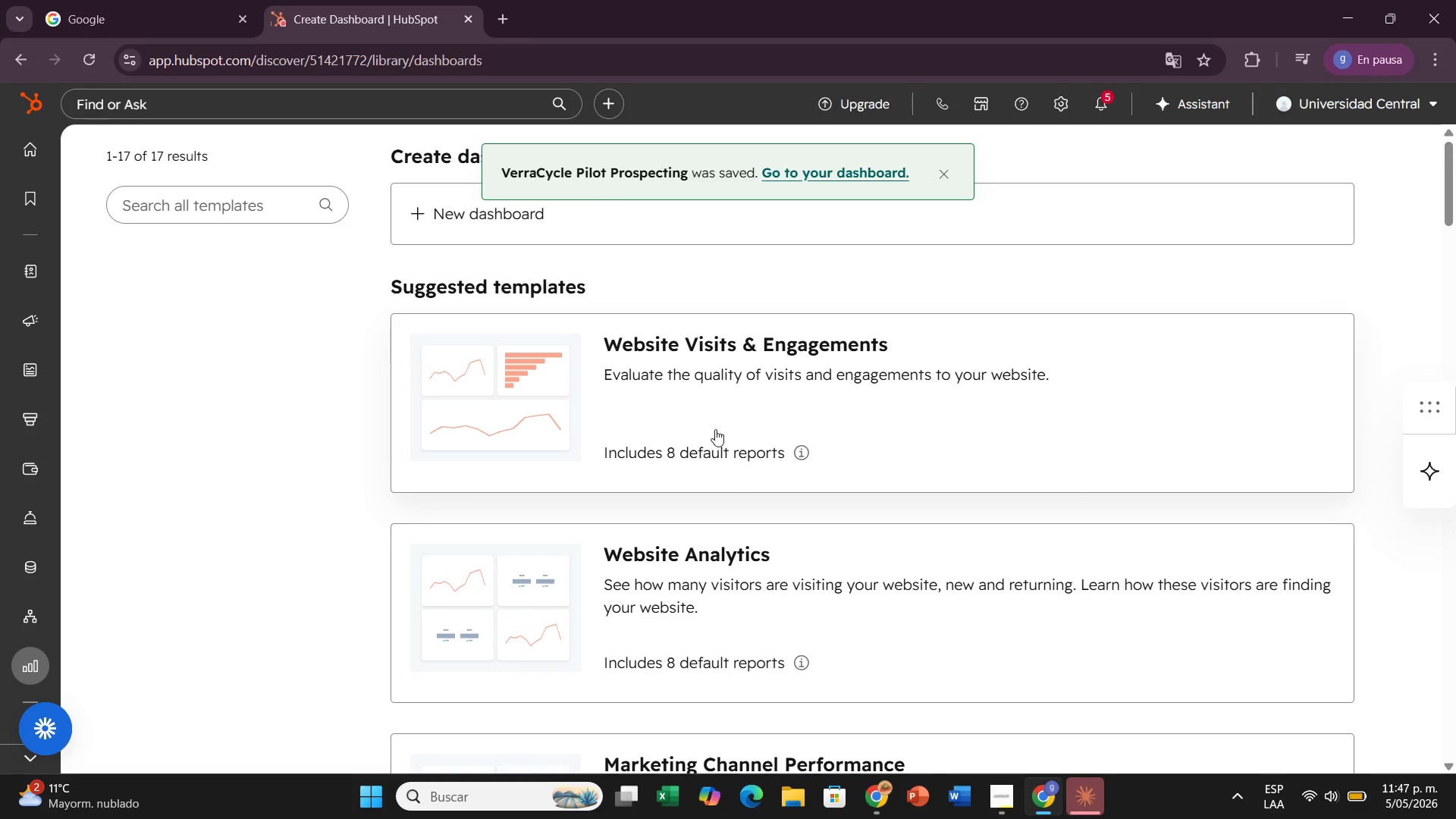 
left_click([830, 175])
 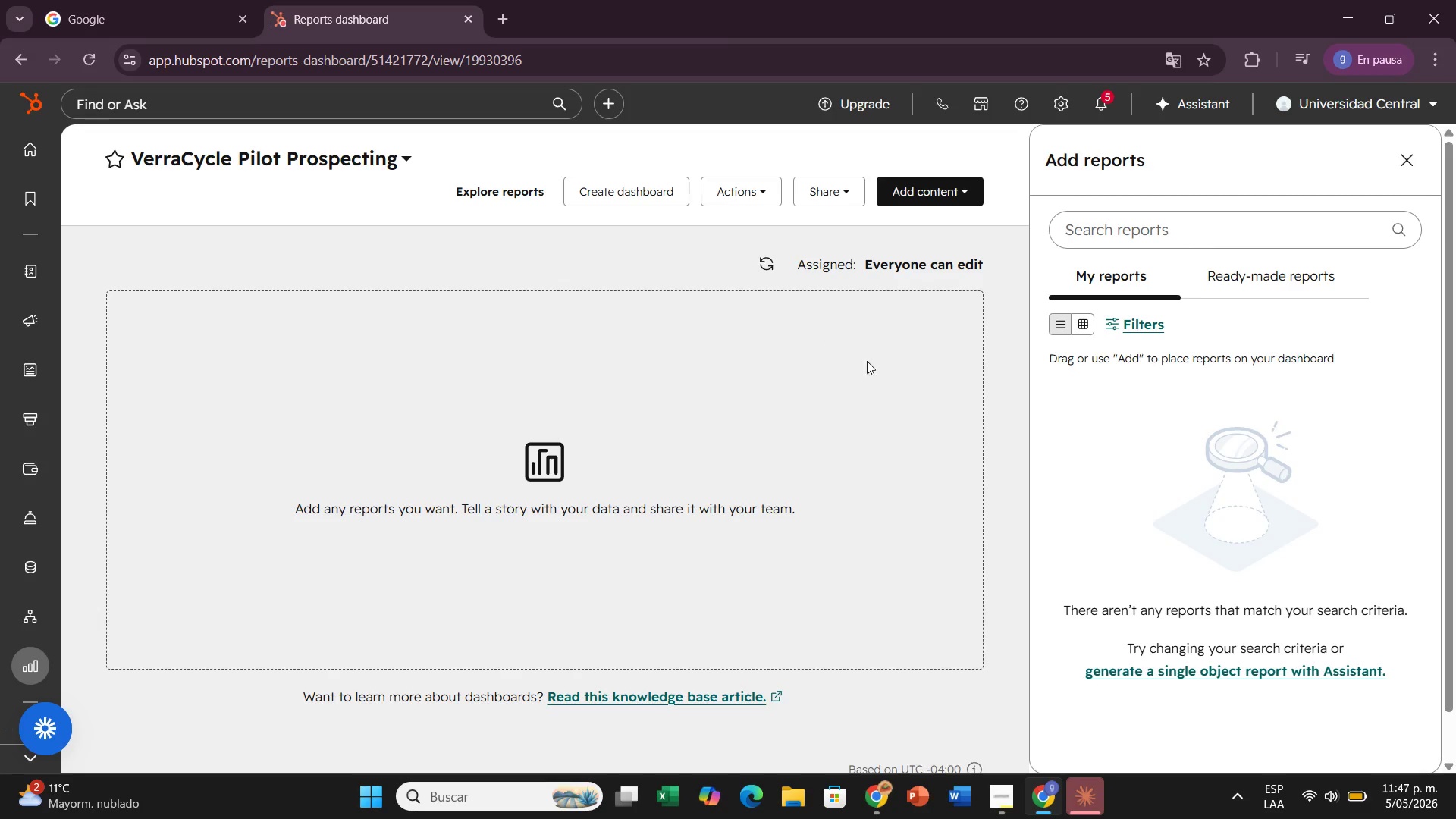 
wait(16.25)
 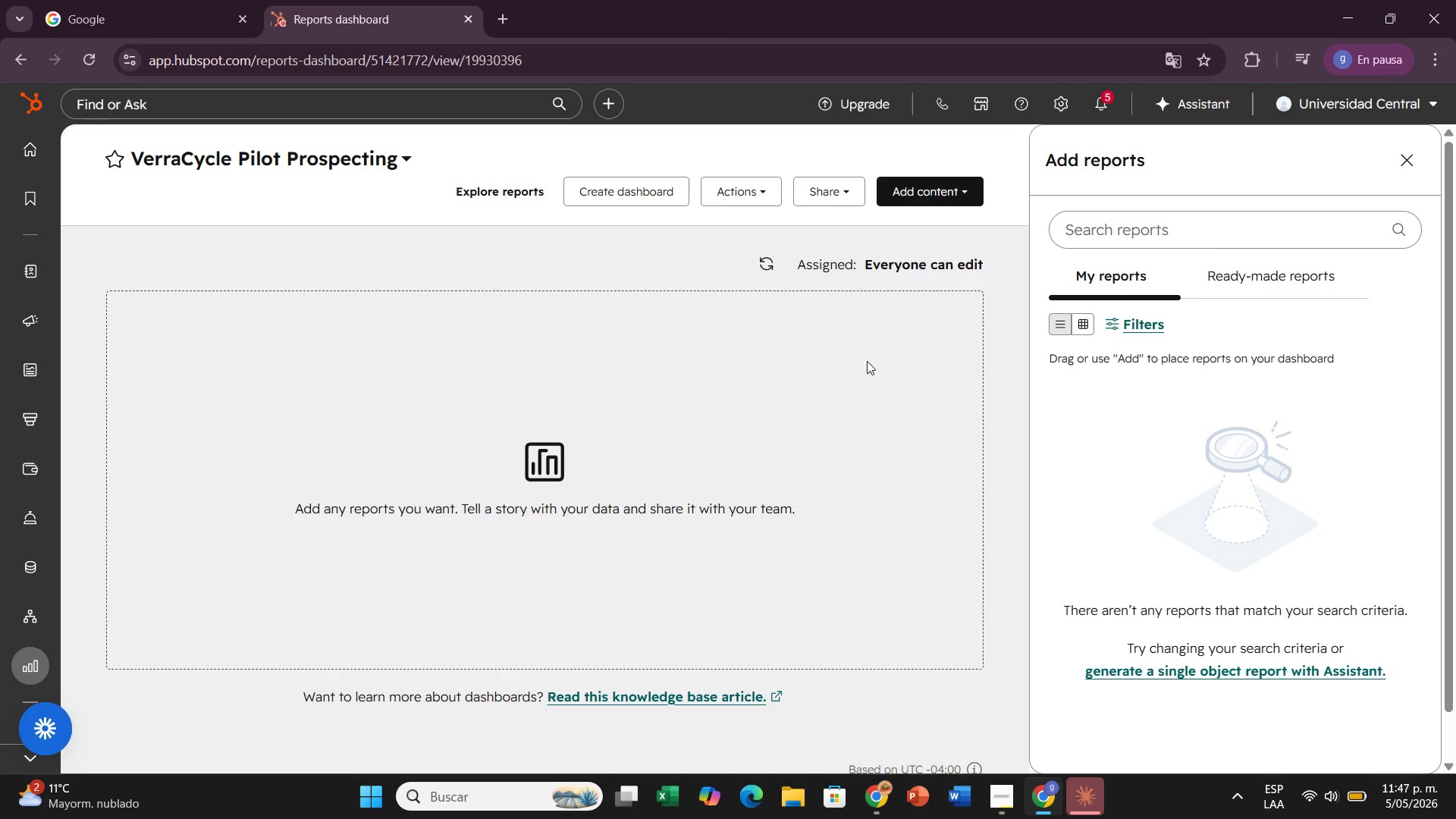 
left_click([1052, 153])
 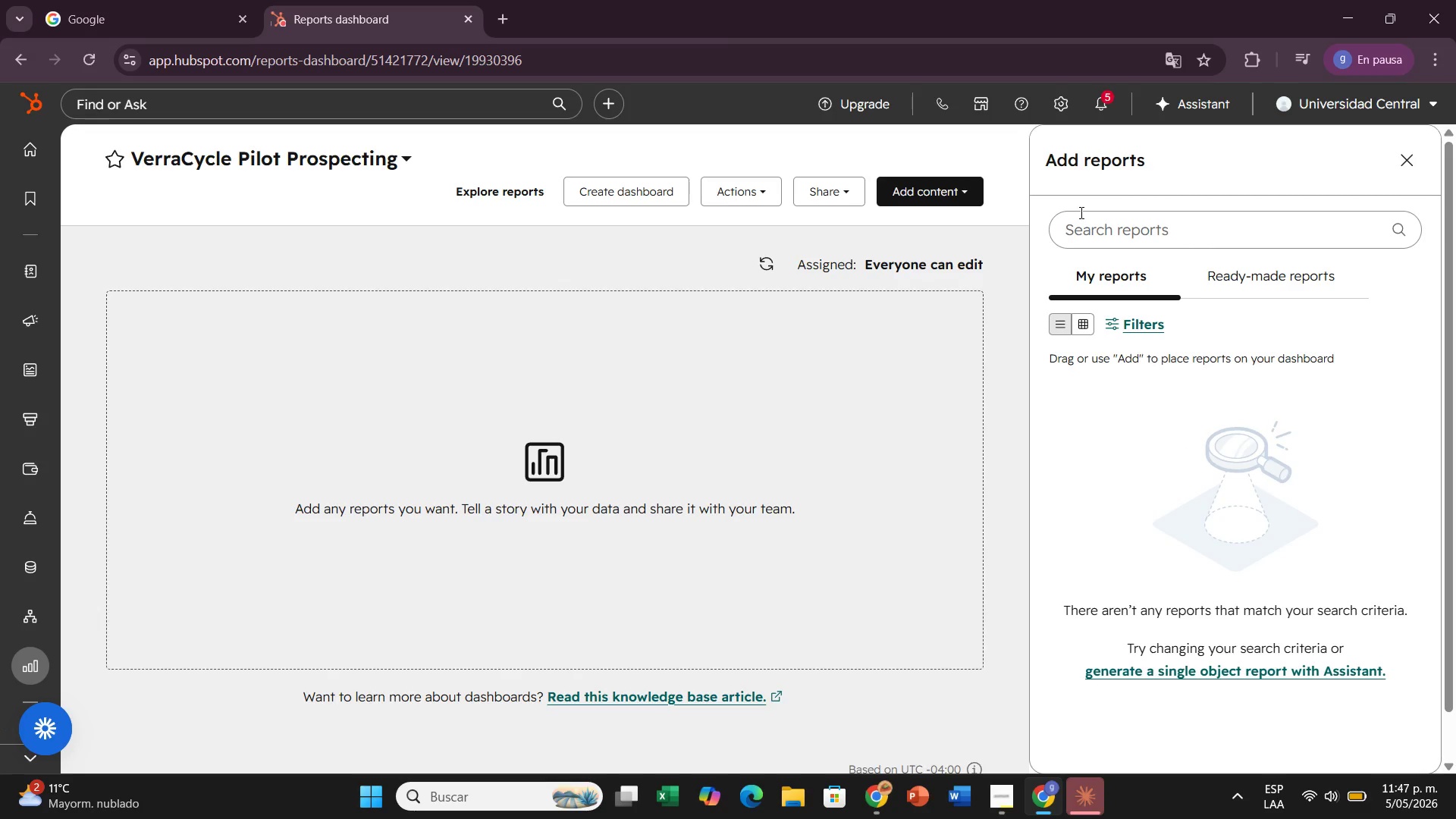 
scroll: coordinate [1119, 275], scroll_direction: down, amount: 3.0
 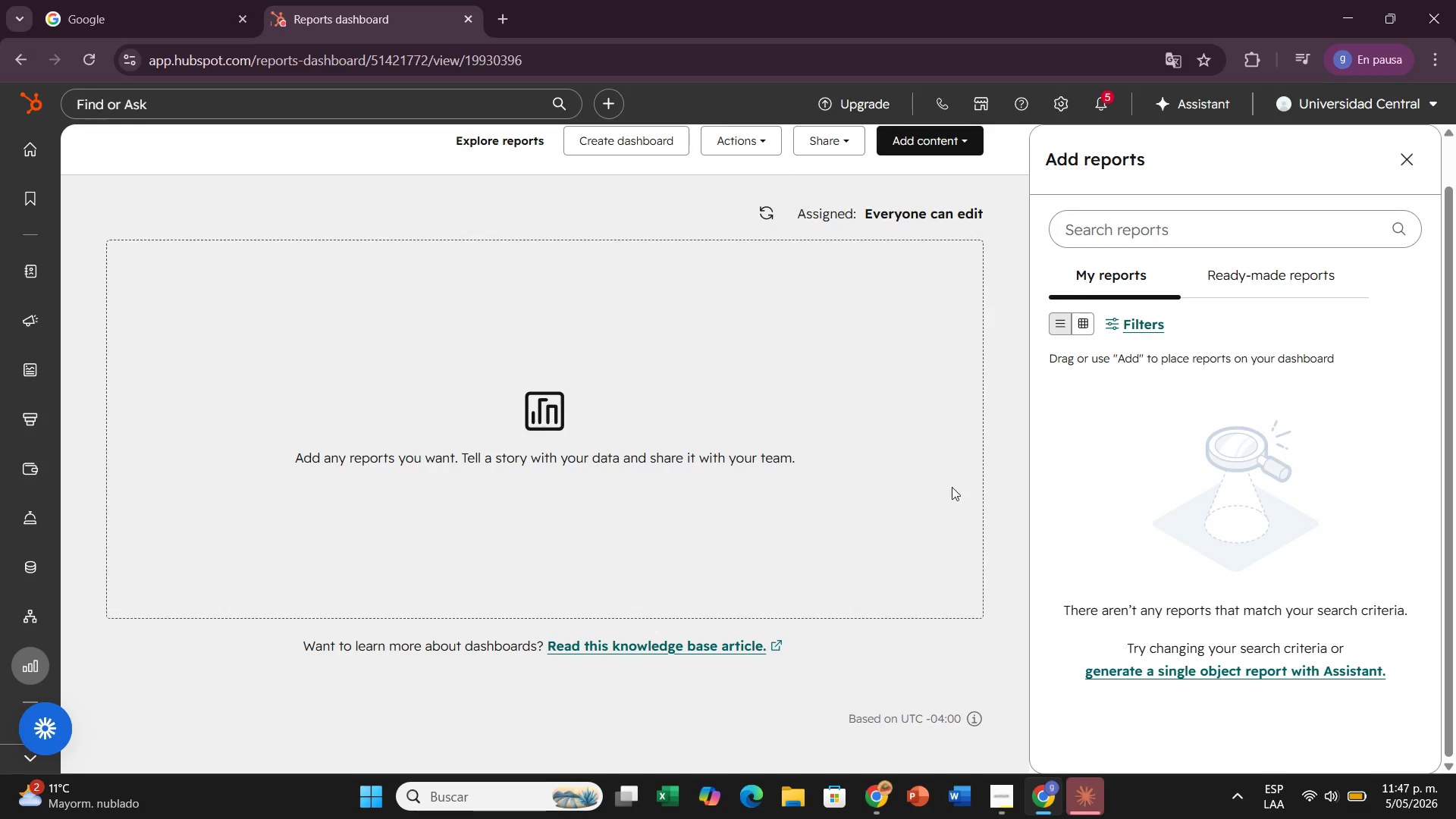 
scroll: coordinate [950, 483], scroll_direction: up, amount: 3.0
 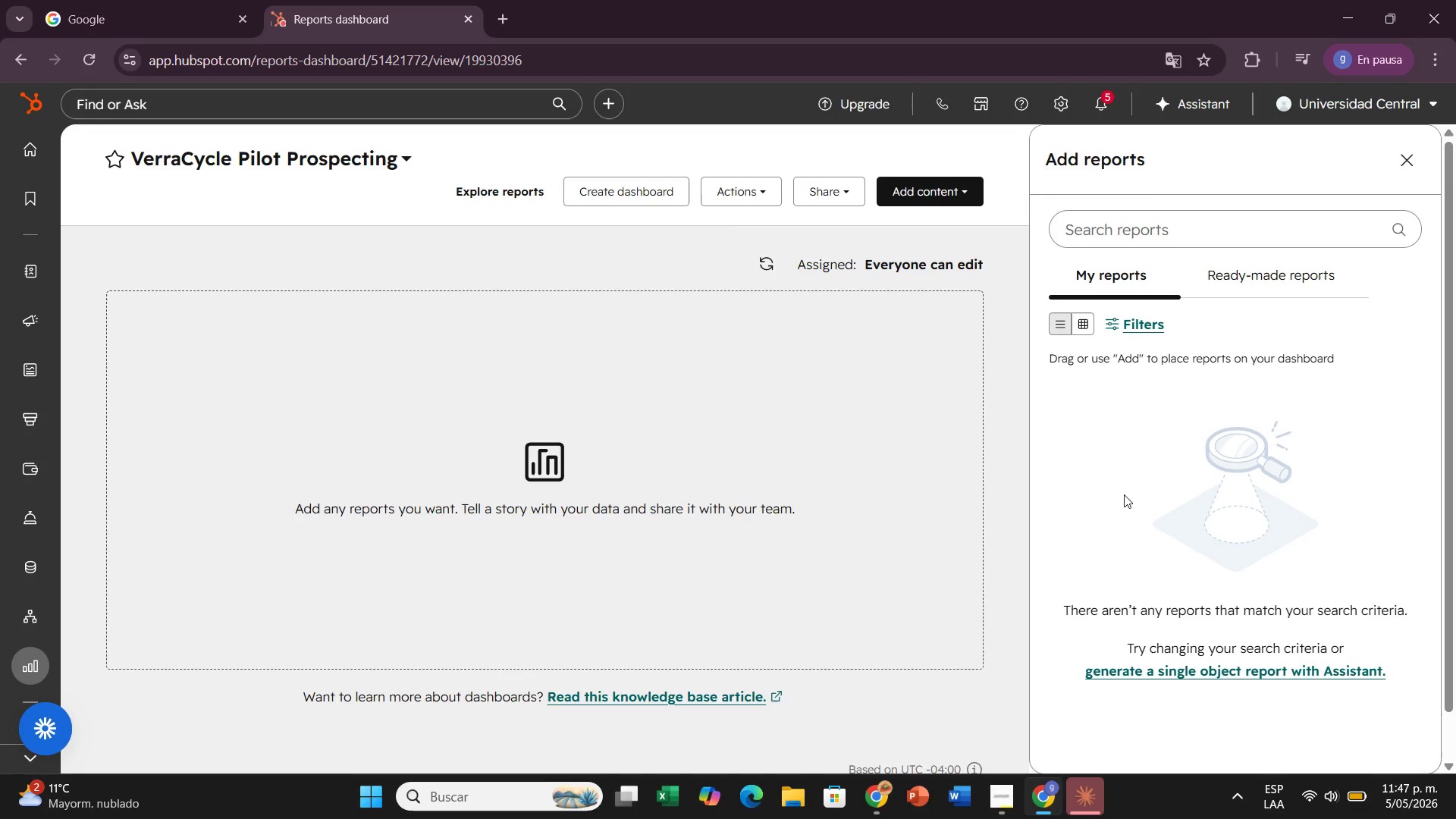 
wait(8.26)
 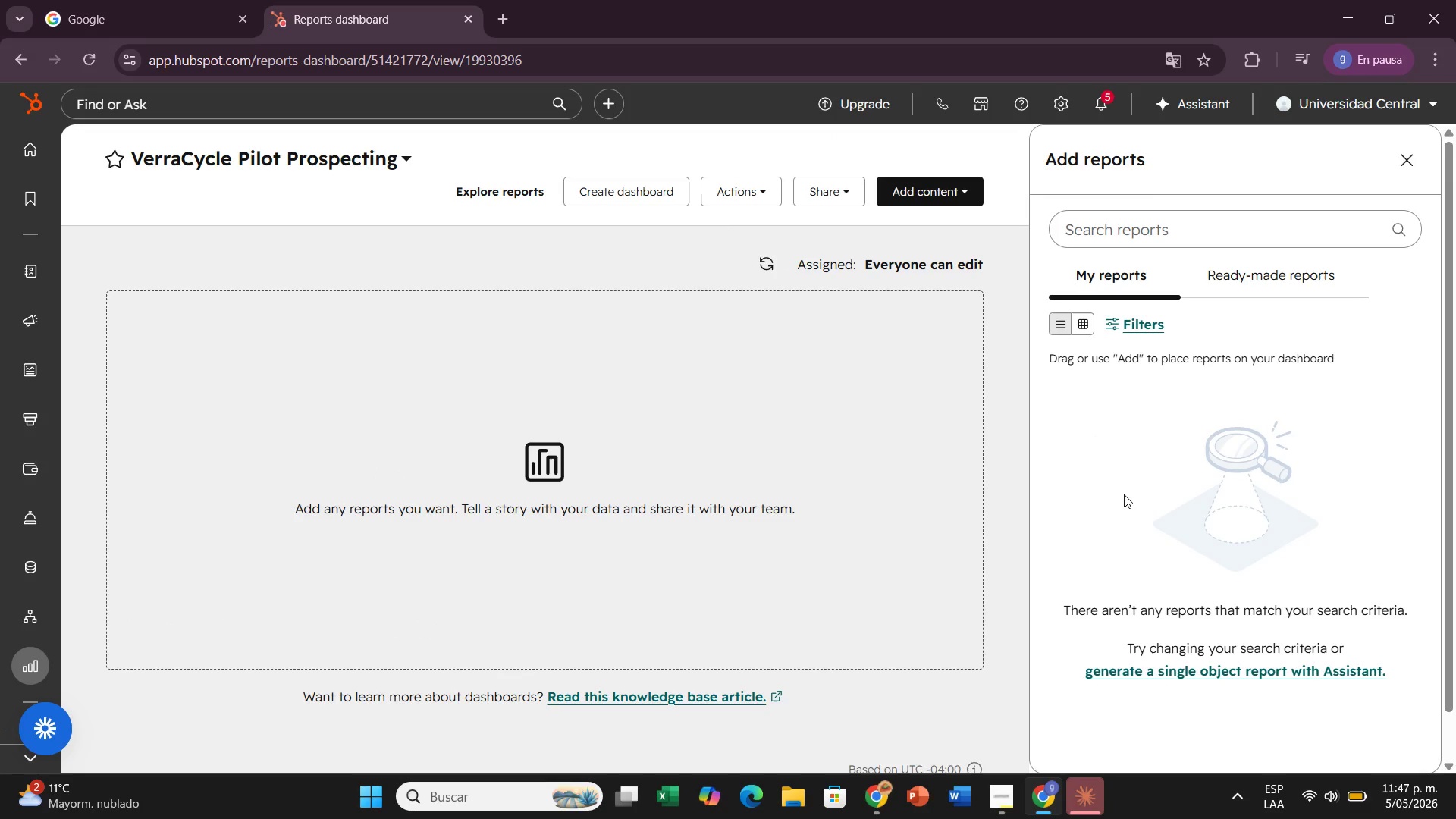 
left_click([1172, 224])
 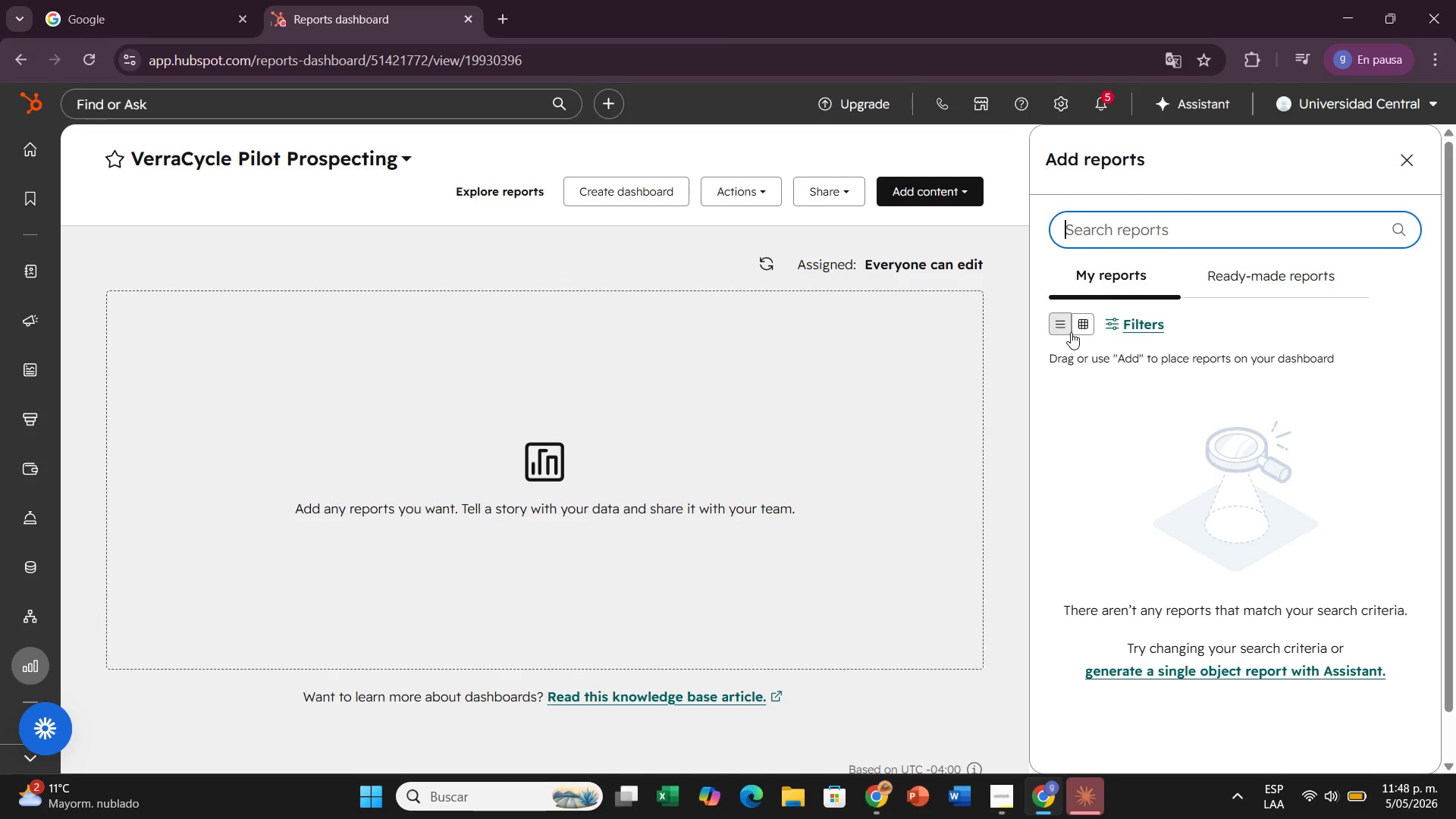 
left_click([1086, 354])
 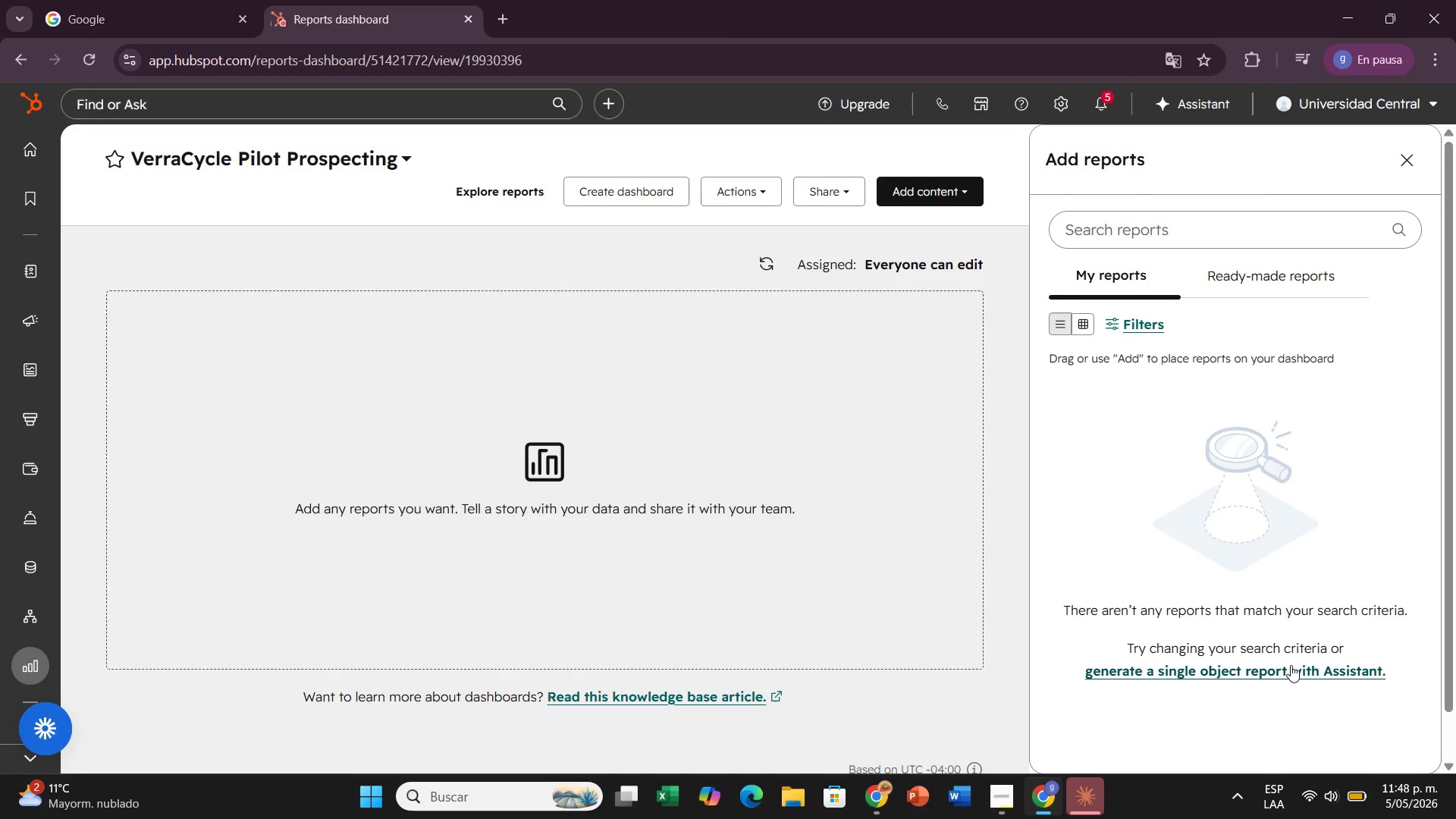 
scroll: coordinate [1289, 670], scroll_direction: down, amount: 2.0
 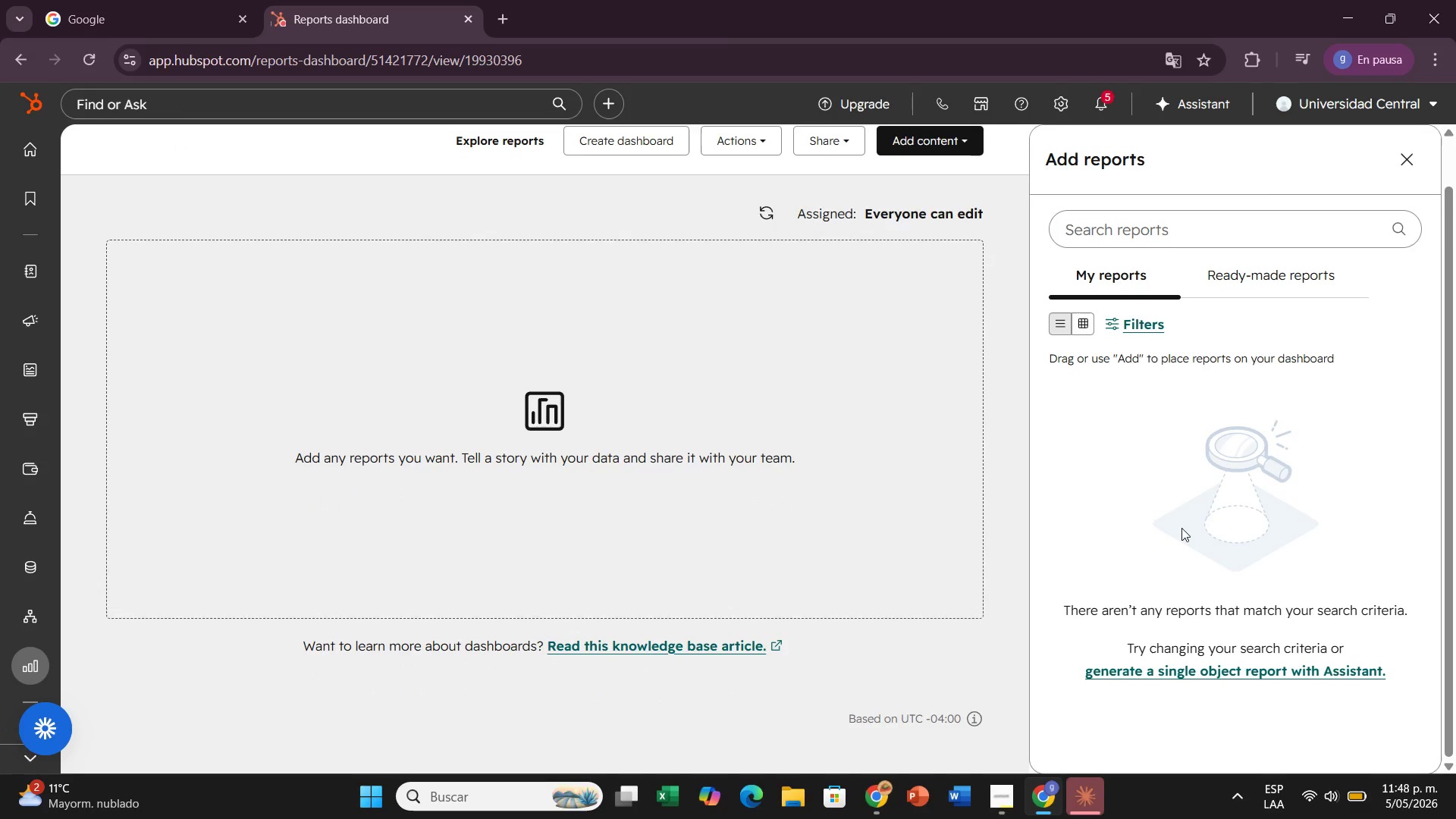 
scroll: coordinate [1181, 527], scroll_direction: up, amount: 2.0
 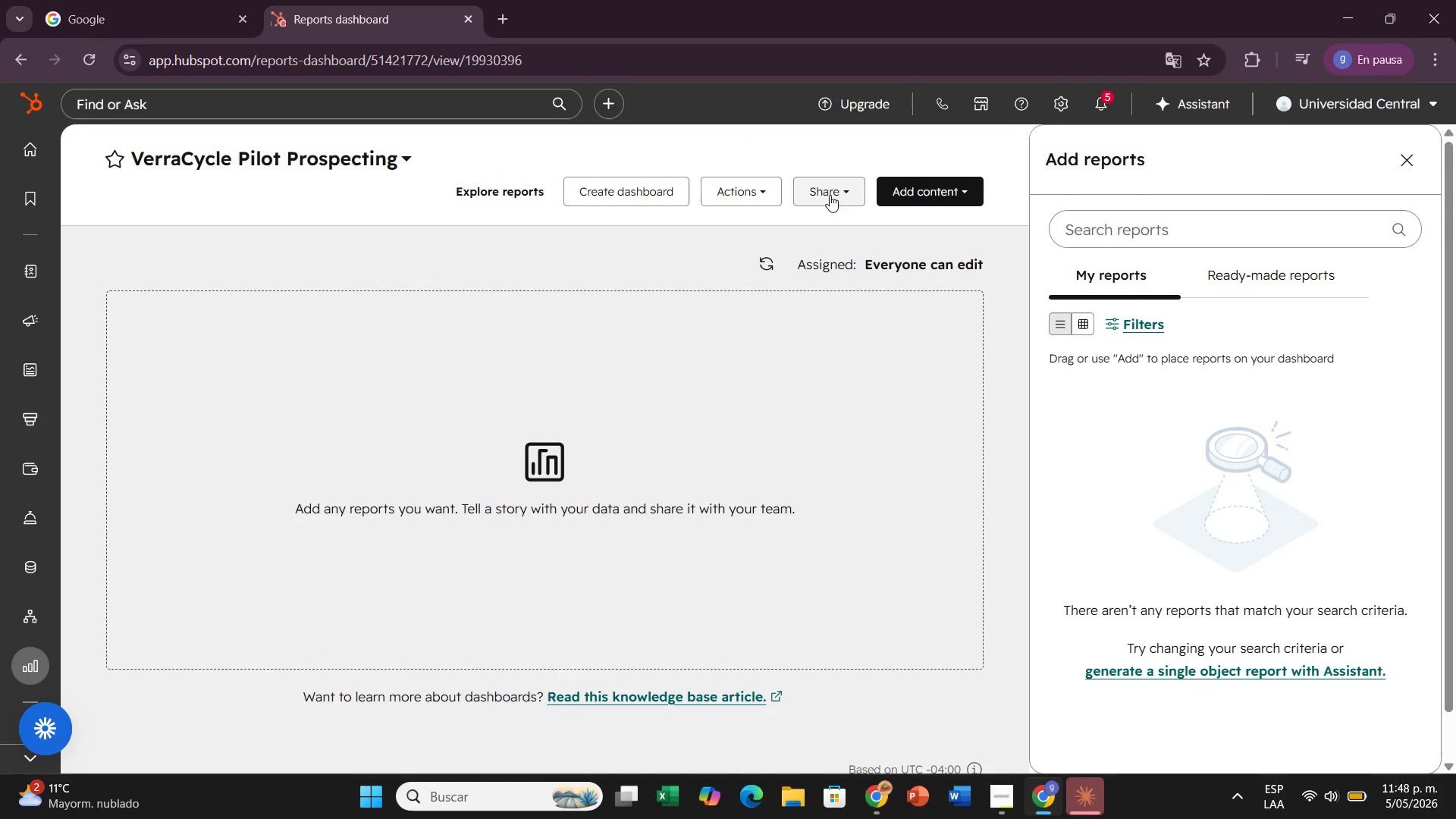 
mouse_move([937, 224])
 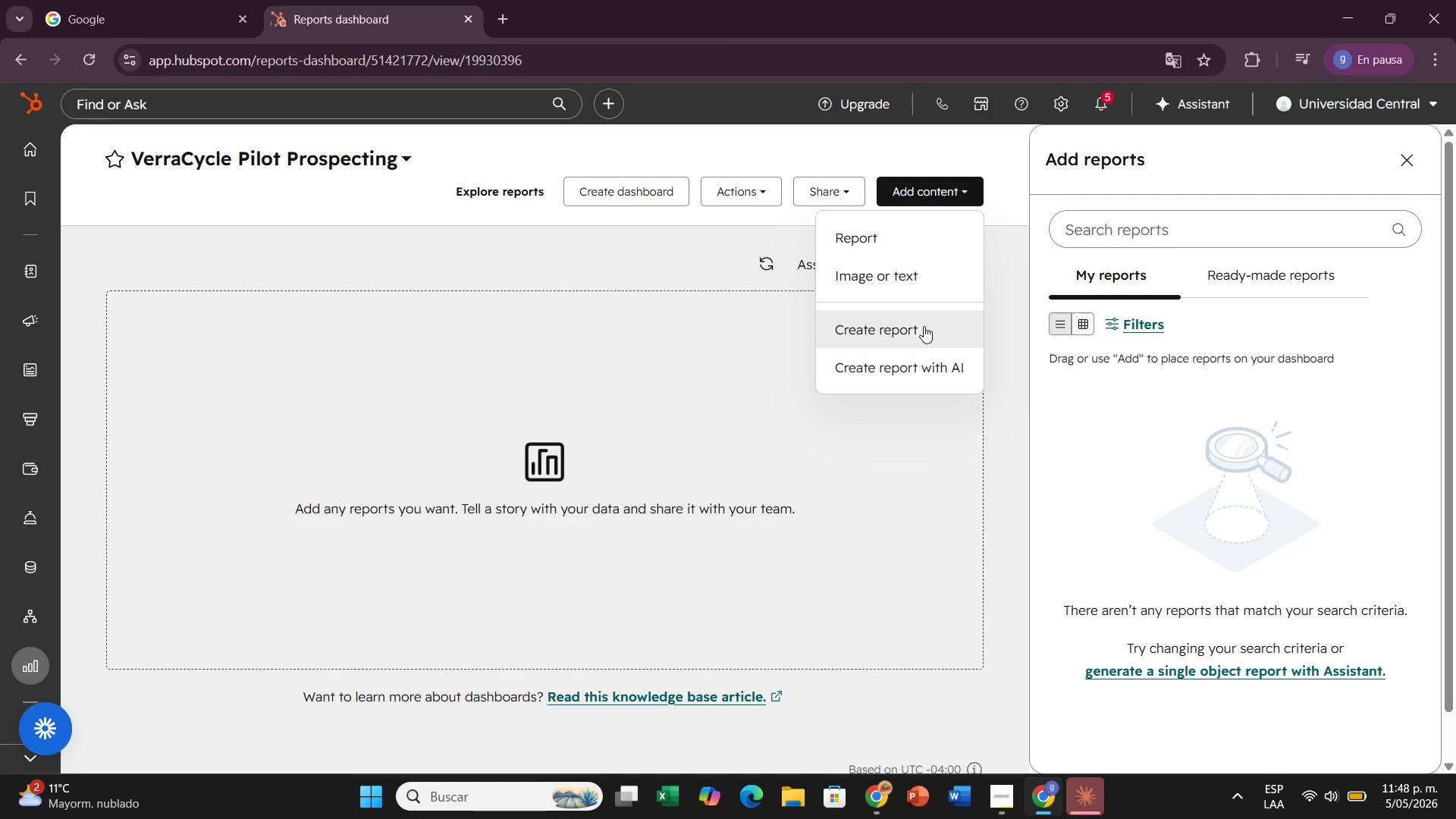 
left_click([924, 326])
 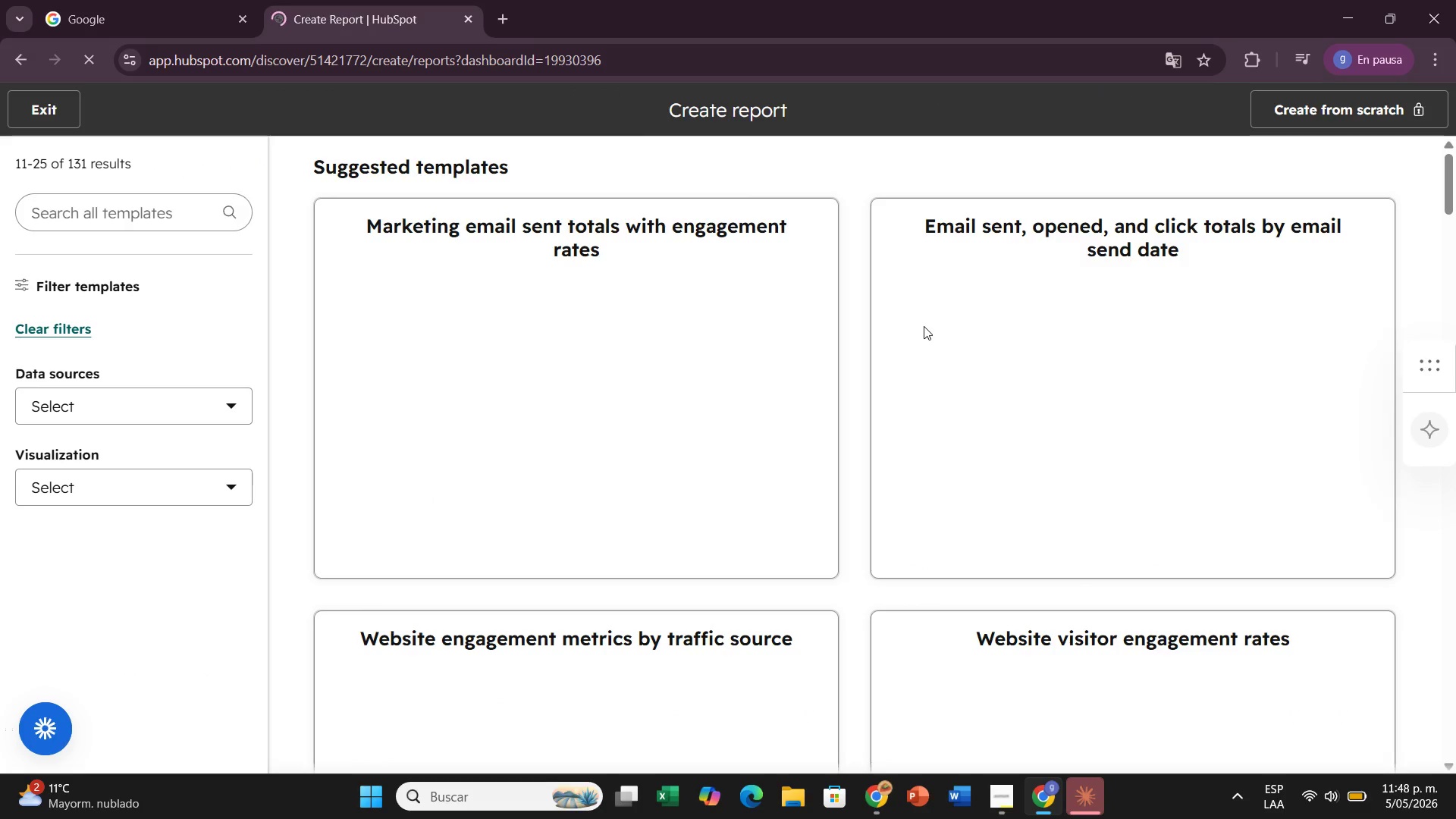 
wait(8.69)
 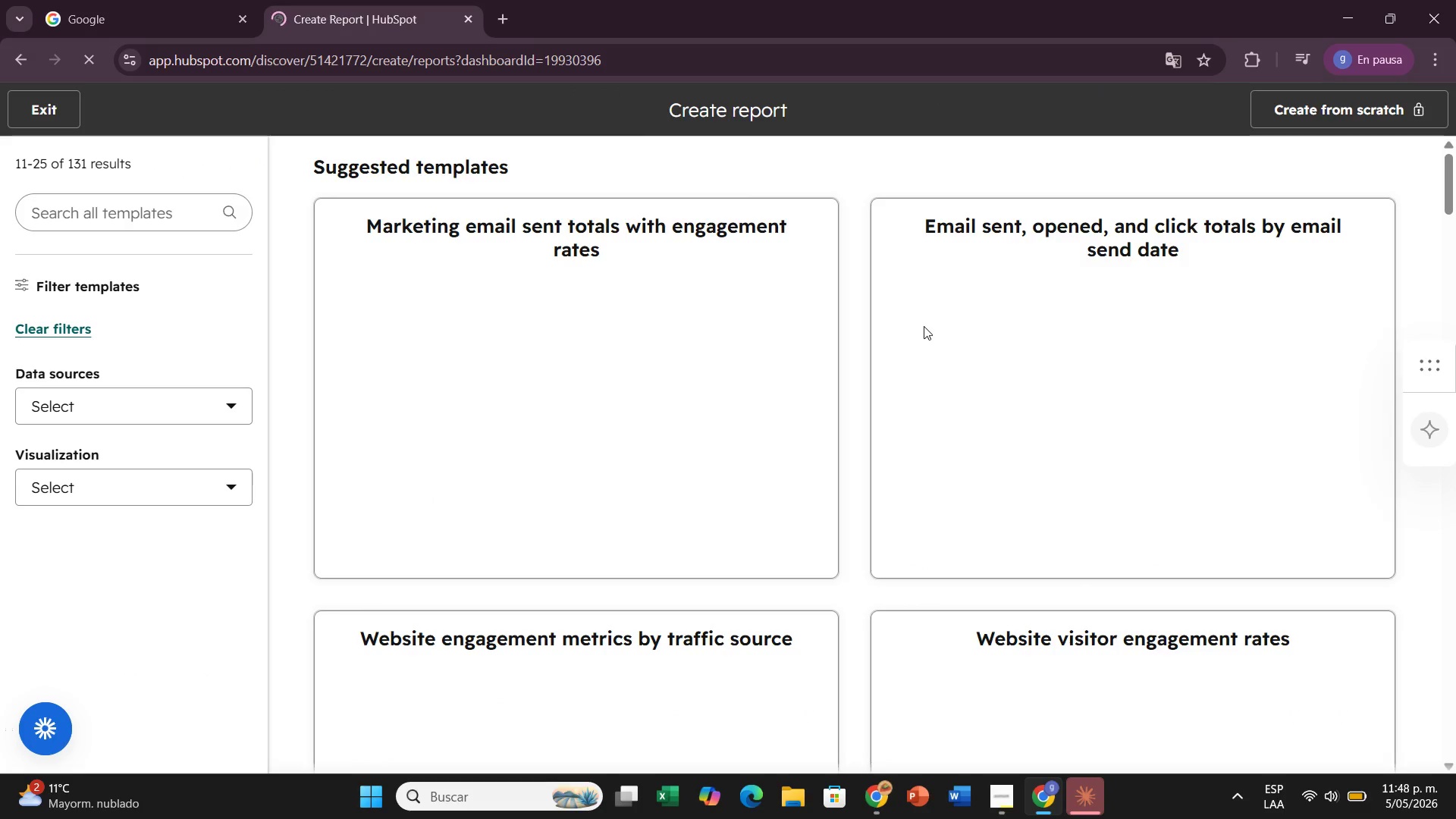 
scroll: coordinate [1094, 439], scroll_direction: down, amount: 7.0
 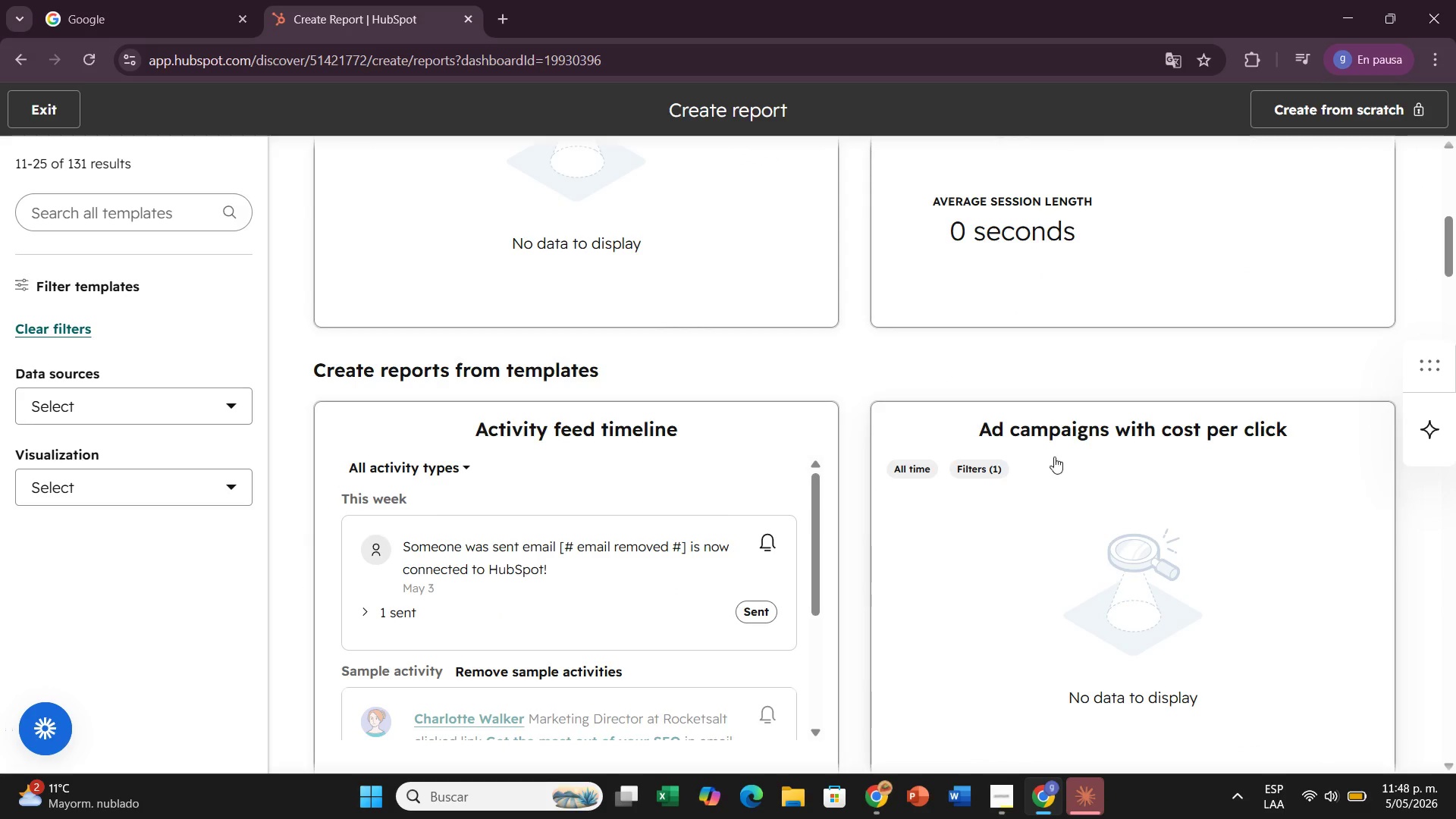 
scroll: coordinate [1002, 459], scroll_direction: up, amount: 11.0
 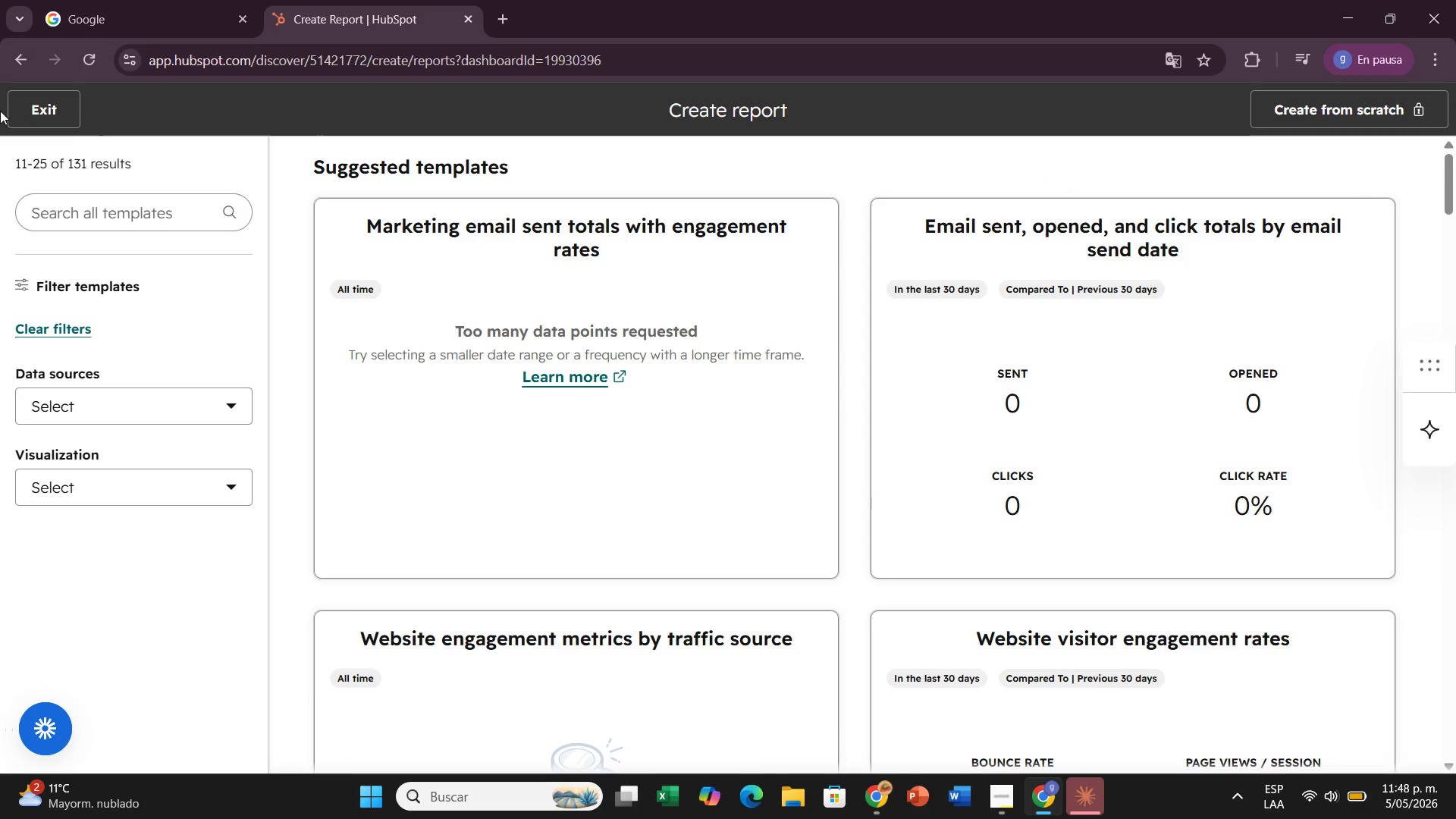 
left_click([26, 56])
 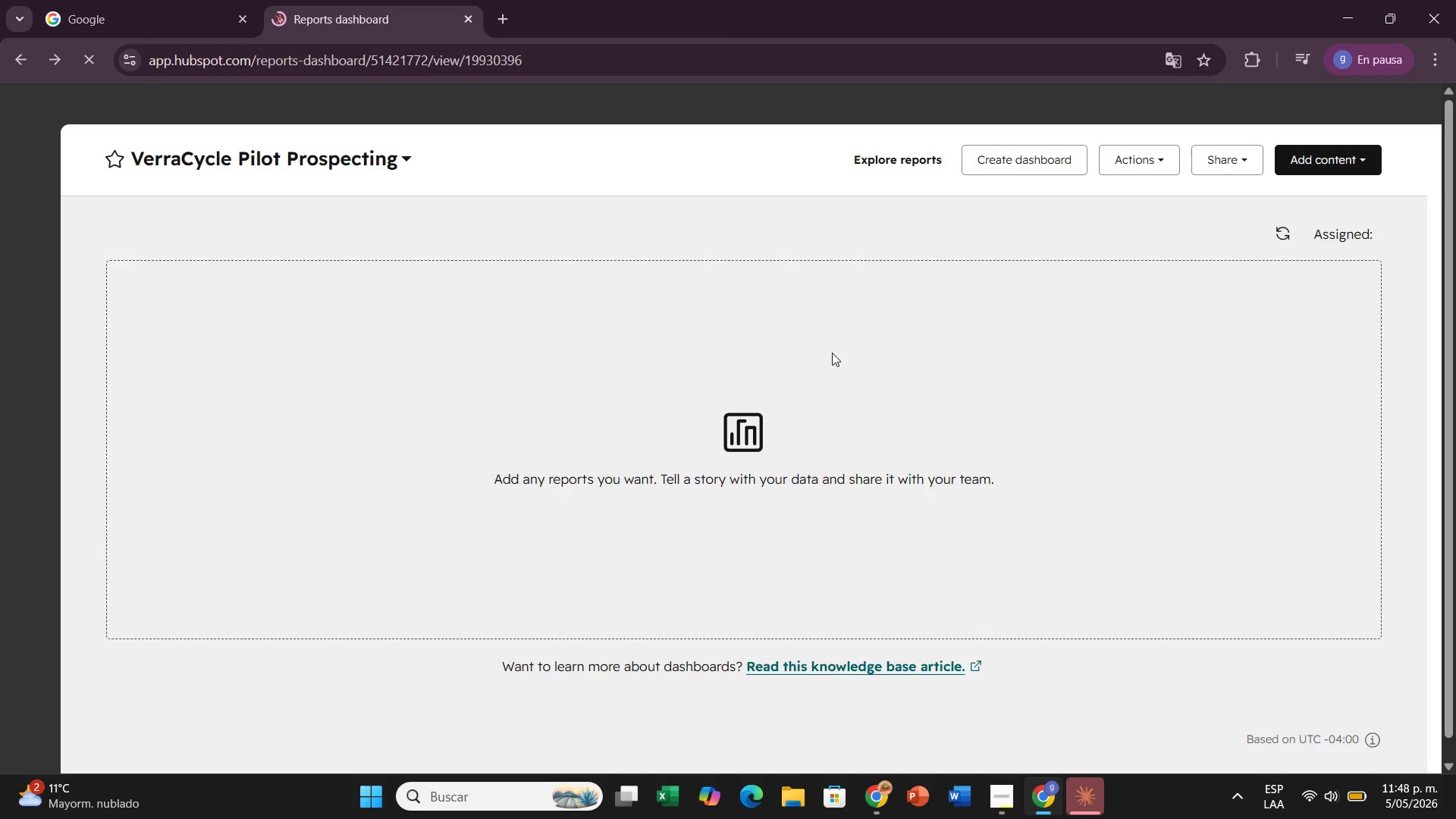 
scroll: coordinate [832, 353], scroll_direction: up, amount: 1.0
 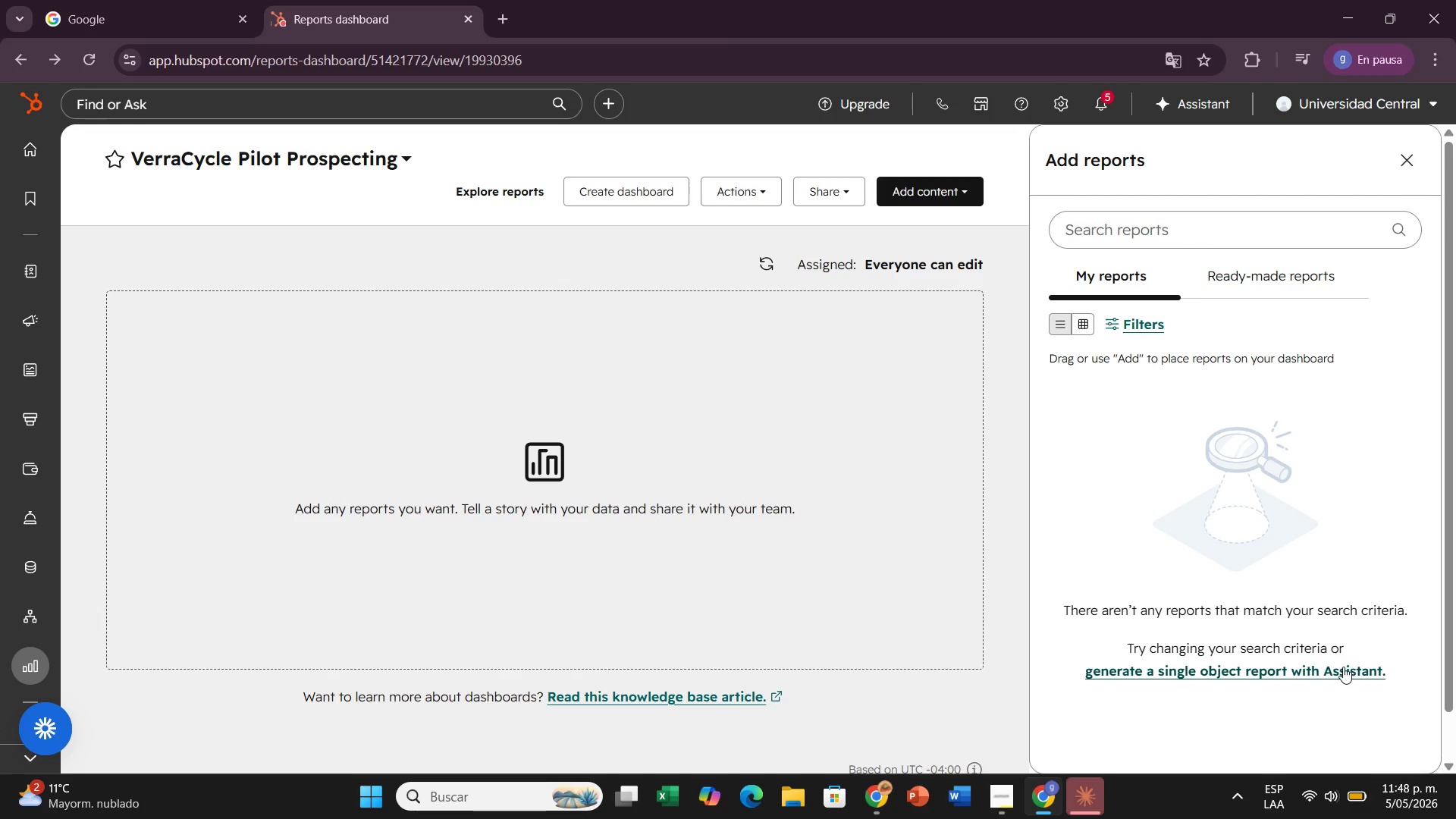 
wait(17.05)
 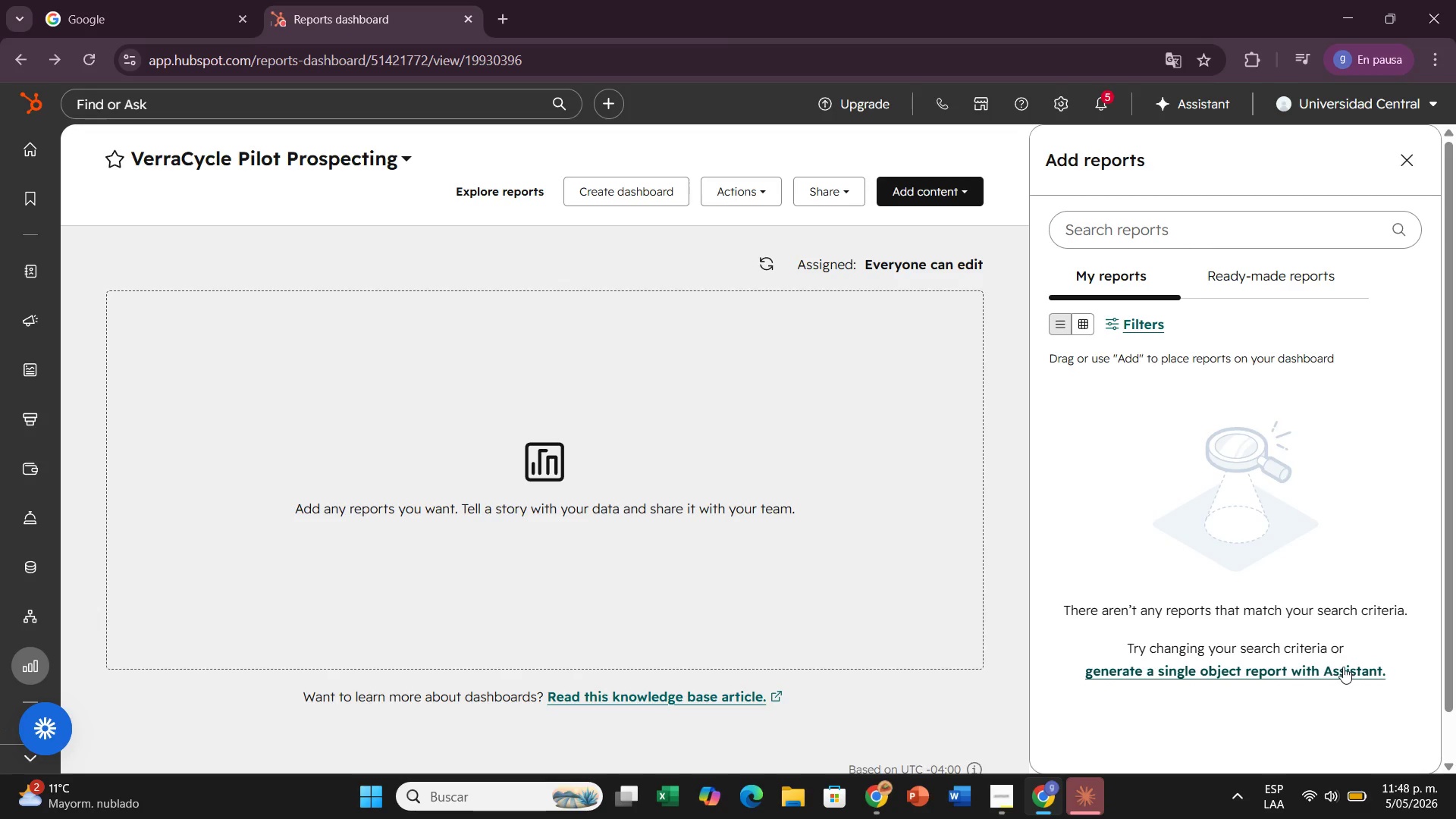 
left_click([1279, 670])
 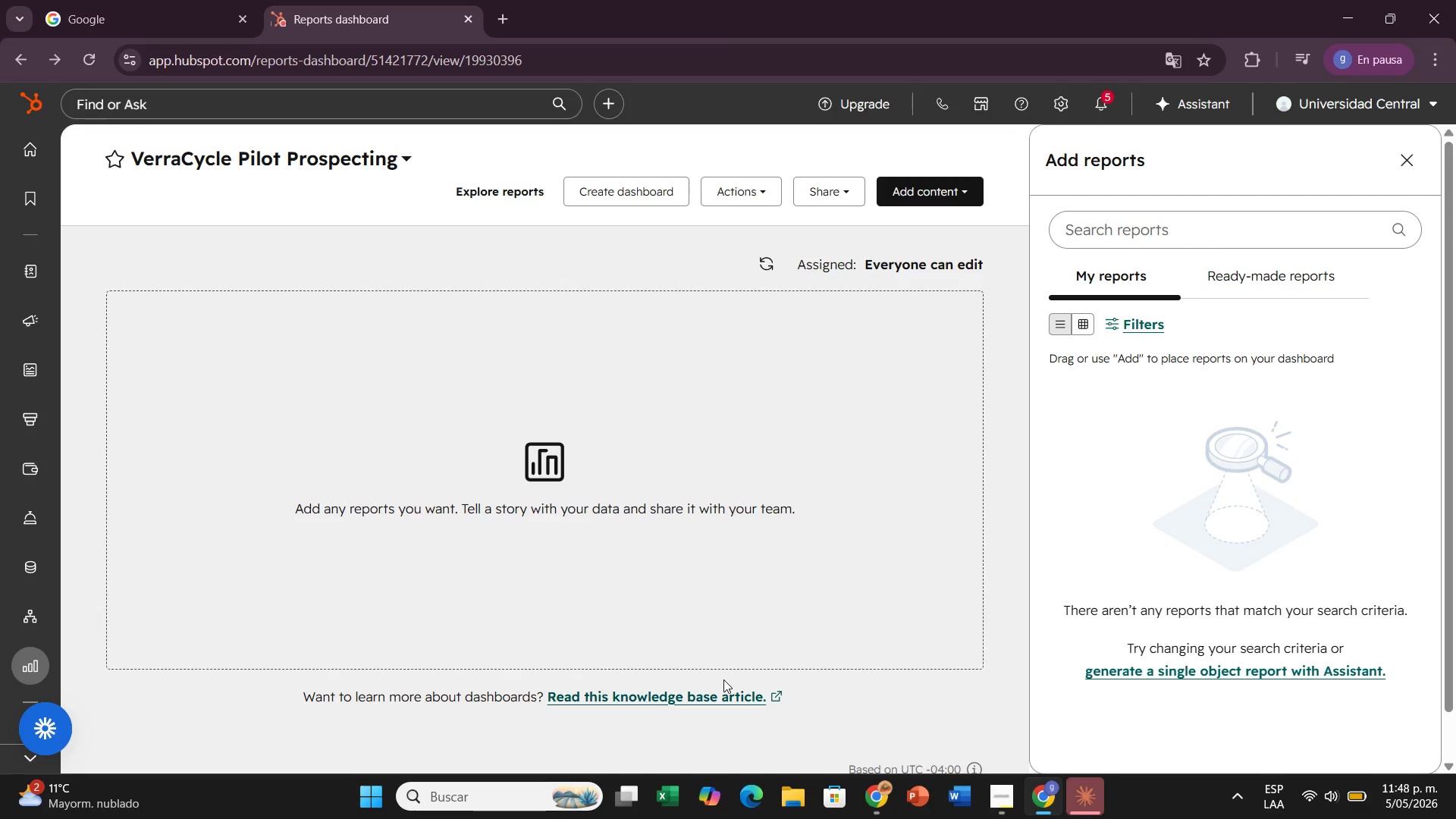 
wait(5.59)
 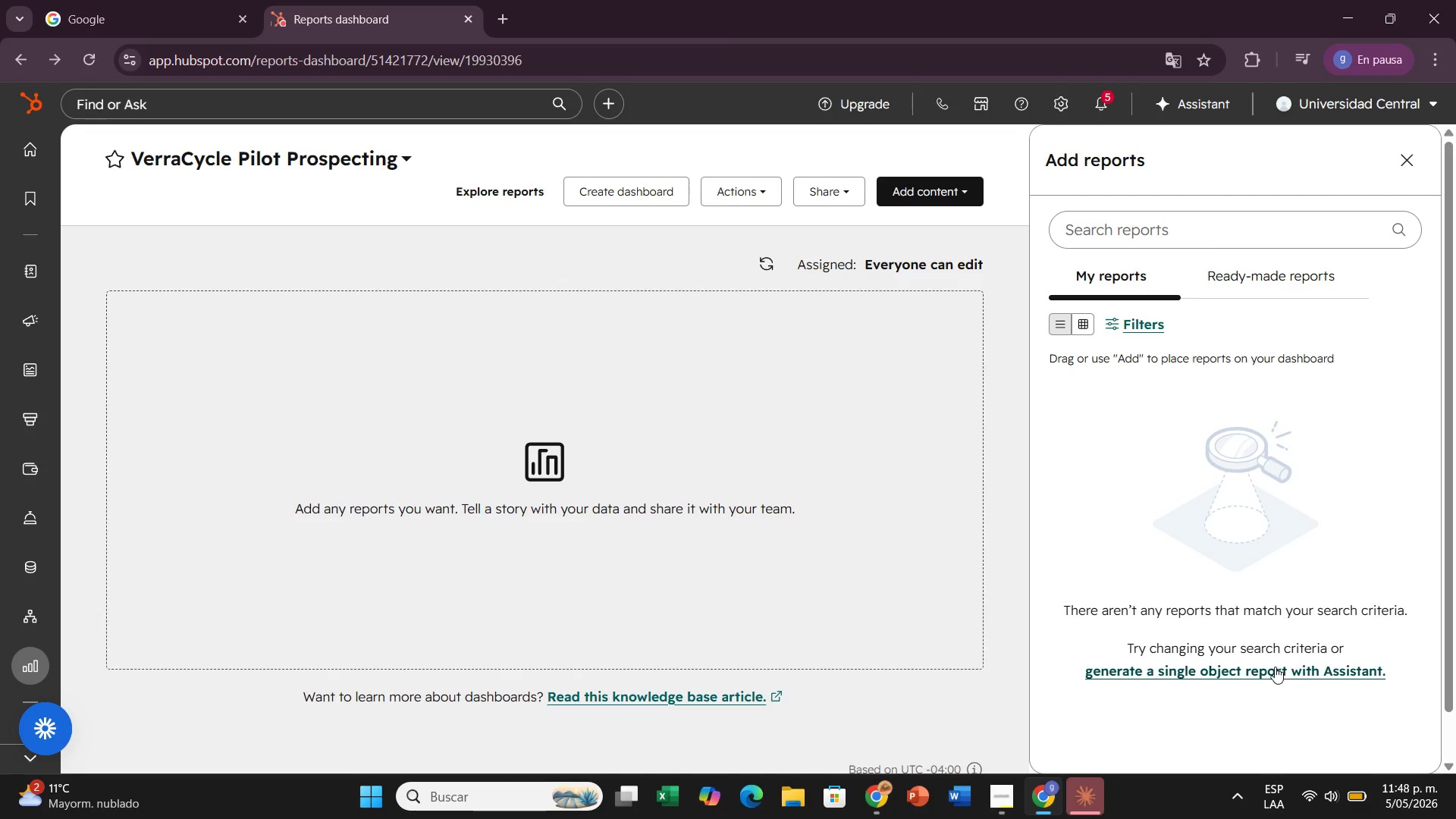 
left_click([1109, 671])
 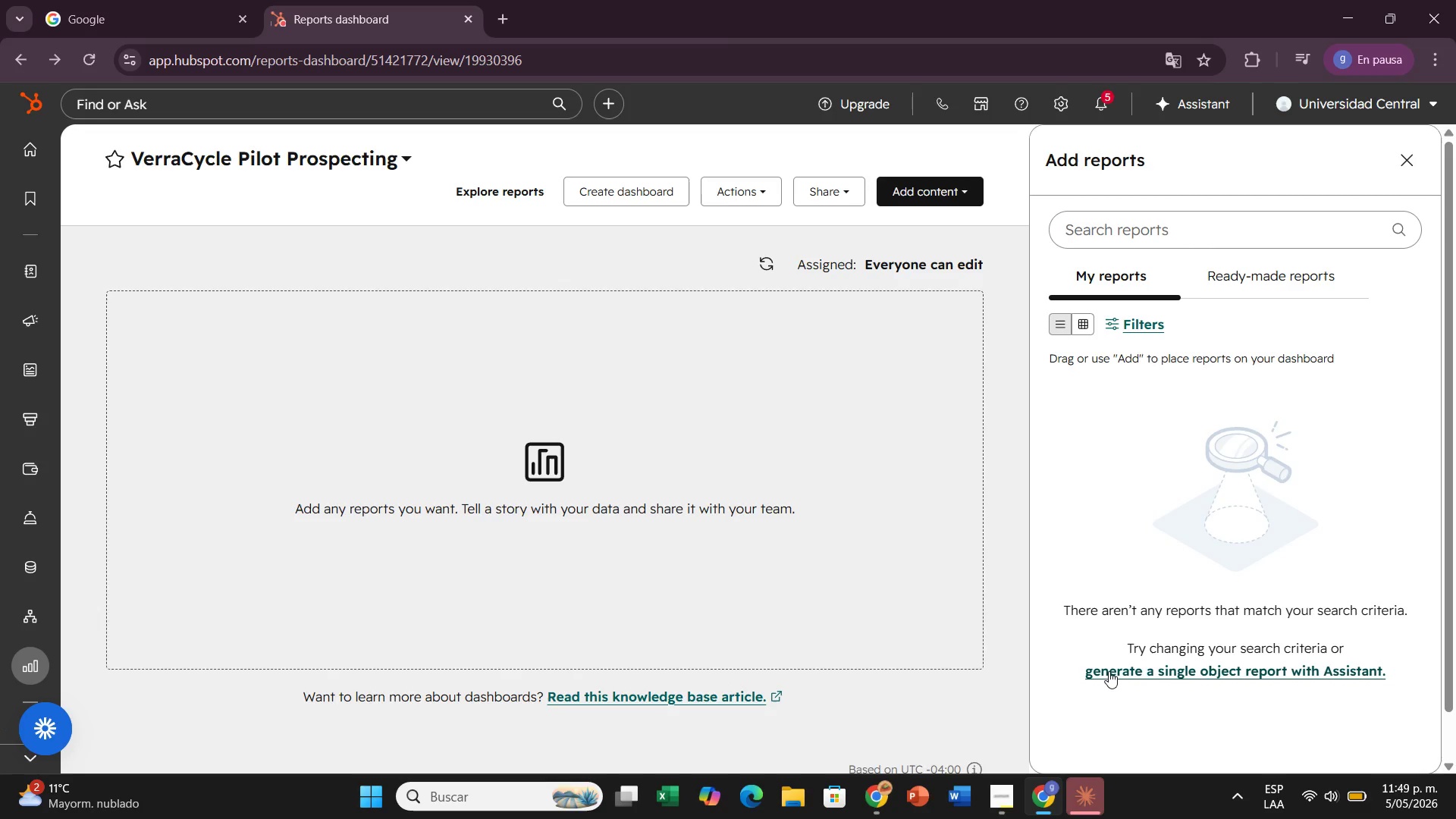 
left_click([1109, 671])
 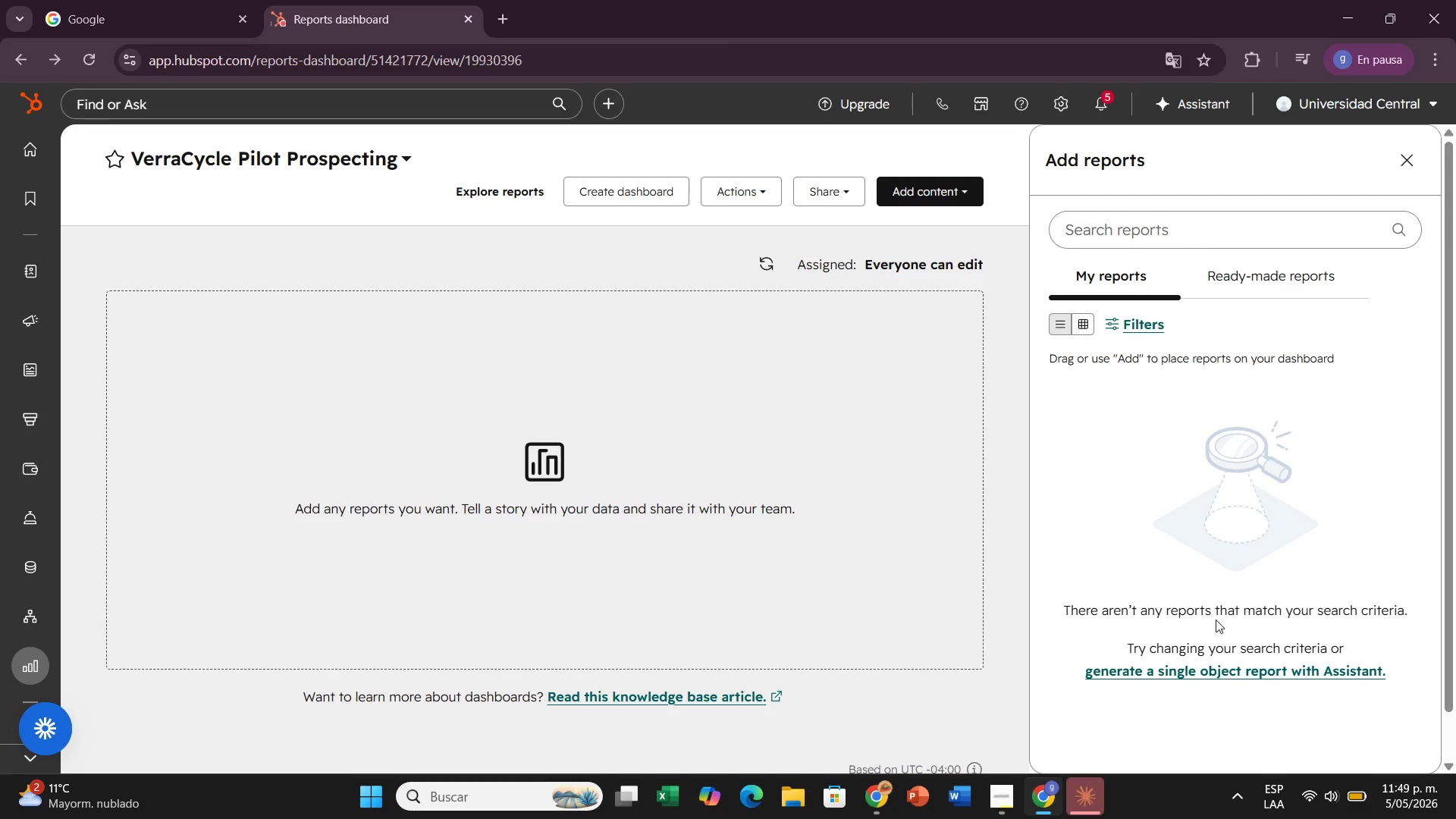 
scroll: coordinate [1216, 620], scroll_direction: down, amount: 1.0
 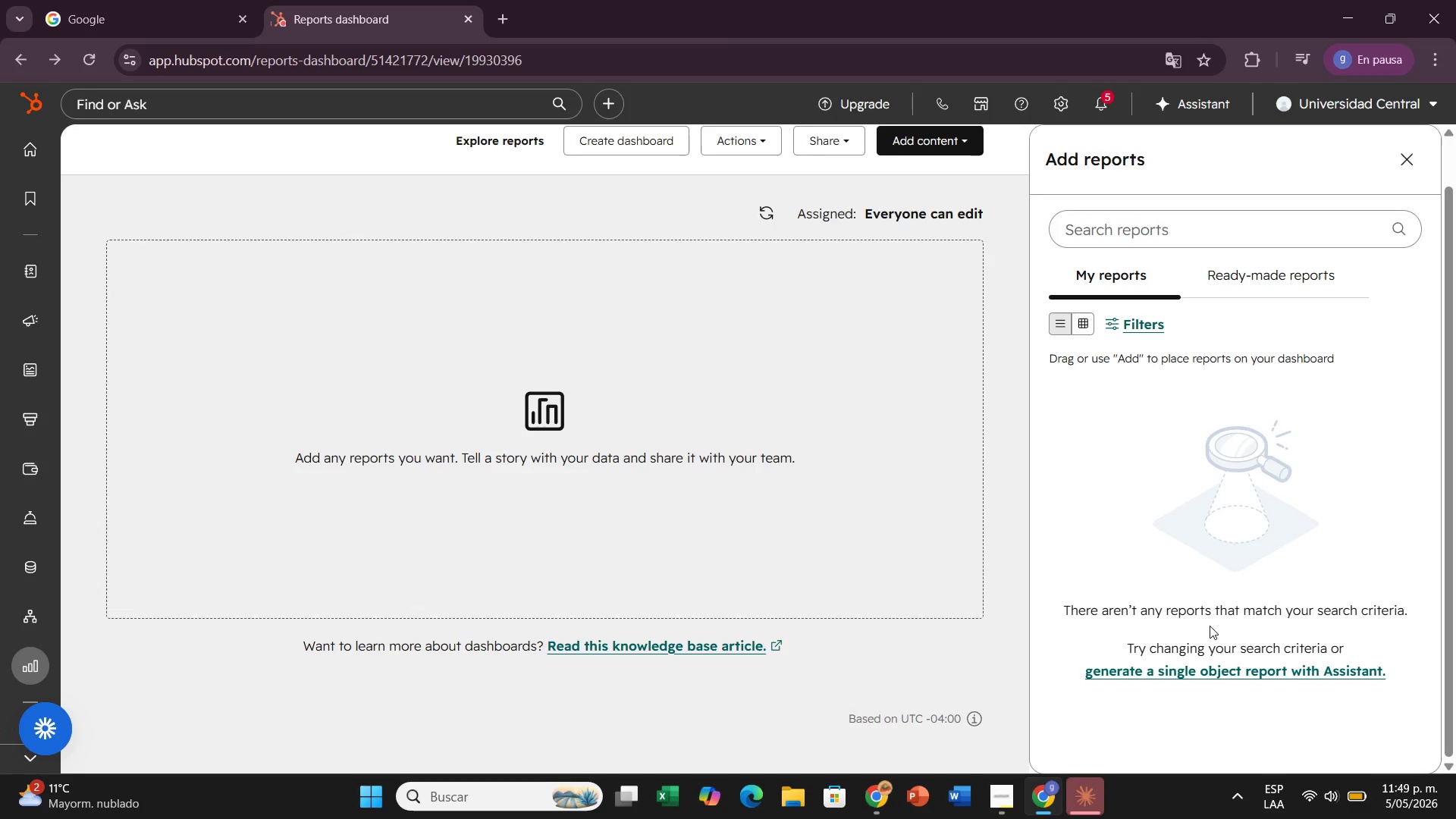 
scroll: coordinate [1208, 613], scroll_direction: up, amount: 2.0
 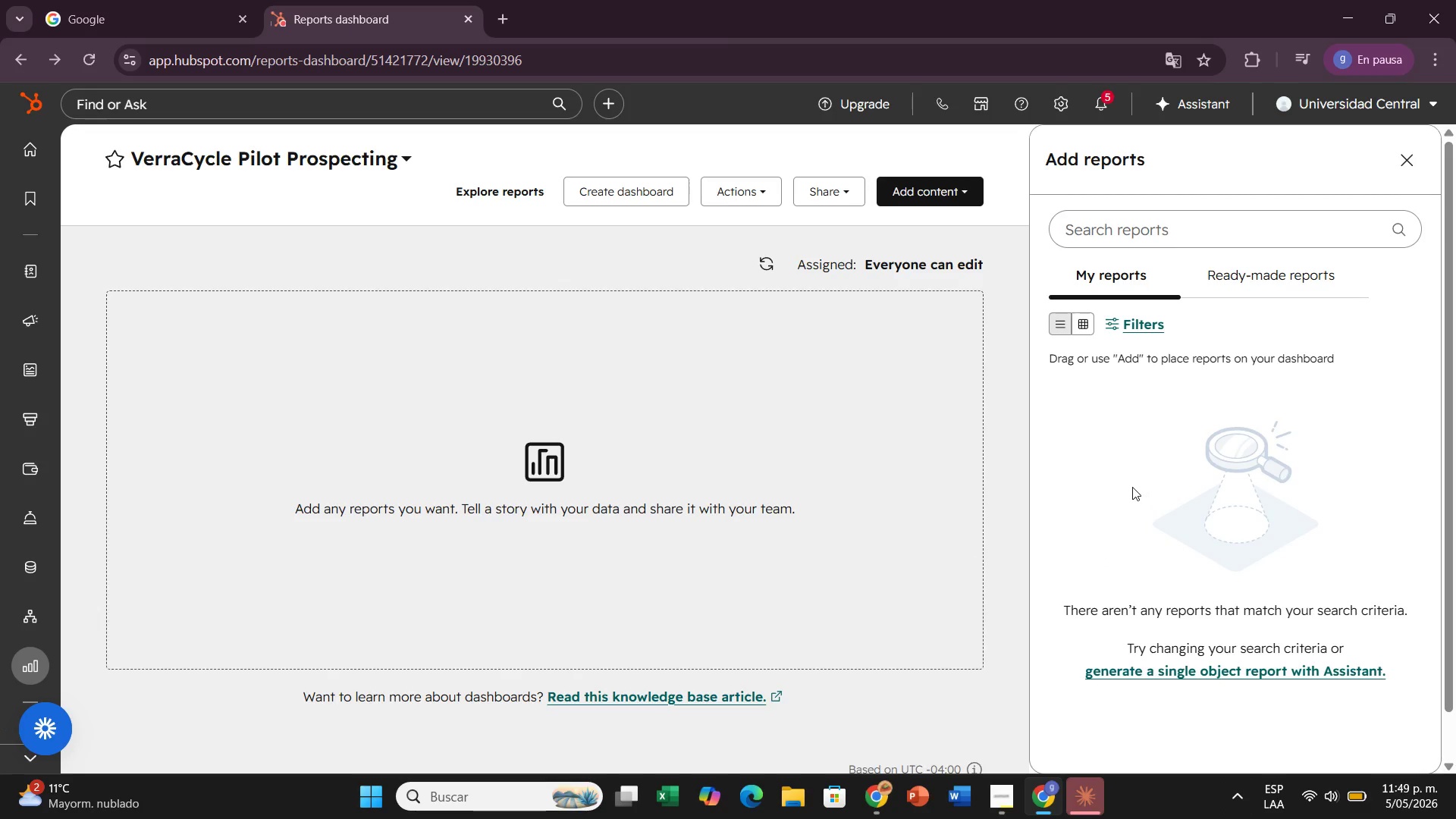 
wait(32.05)
 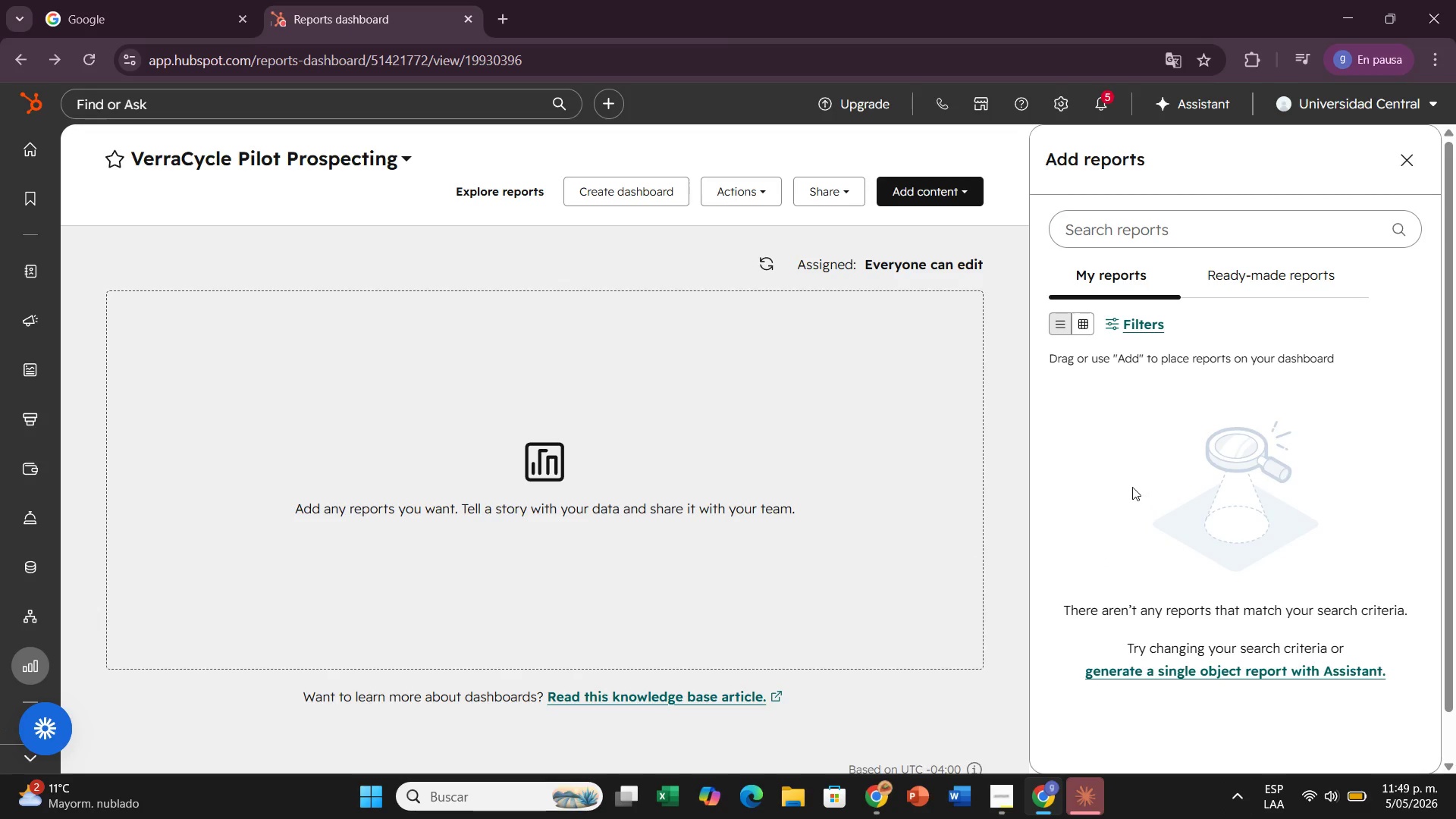 
left_click([1245, 274])
 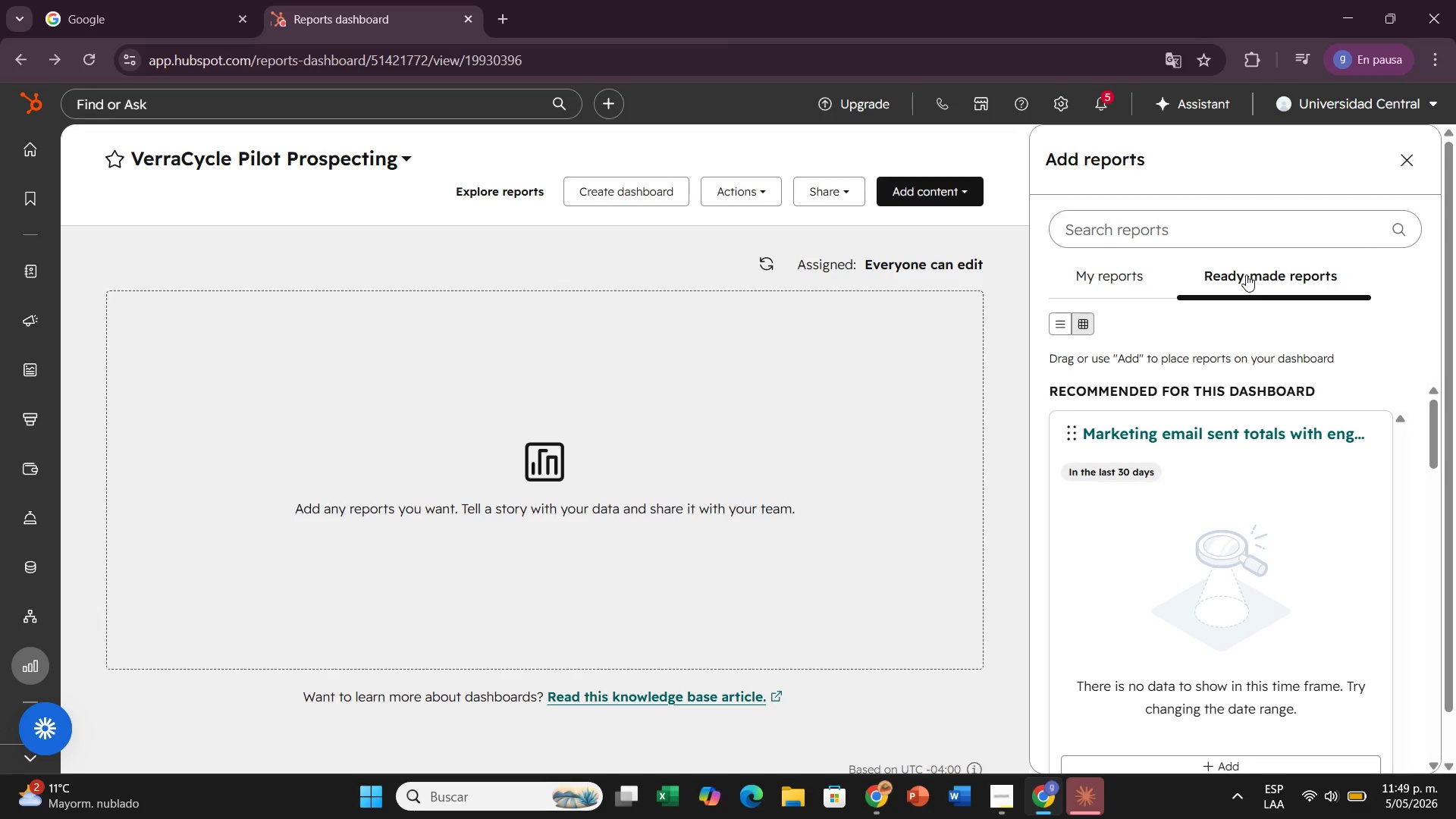 
wait(5.95)
 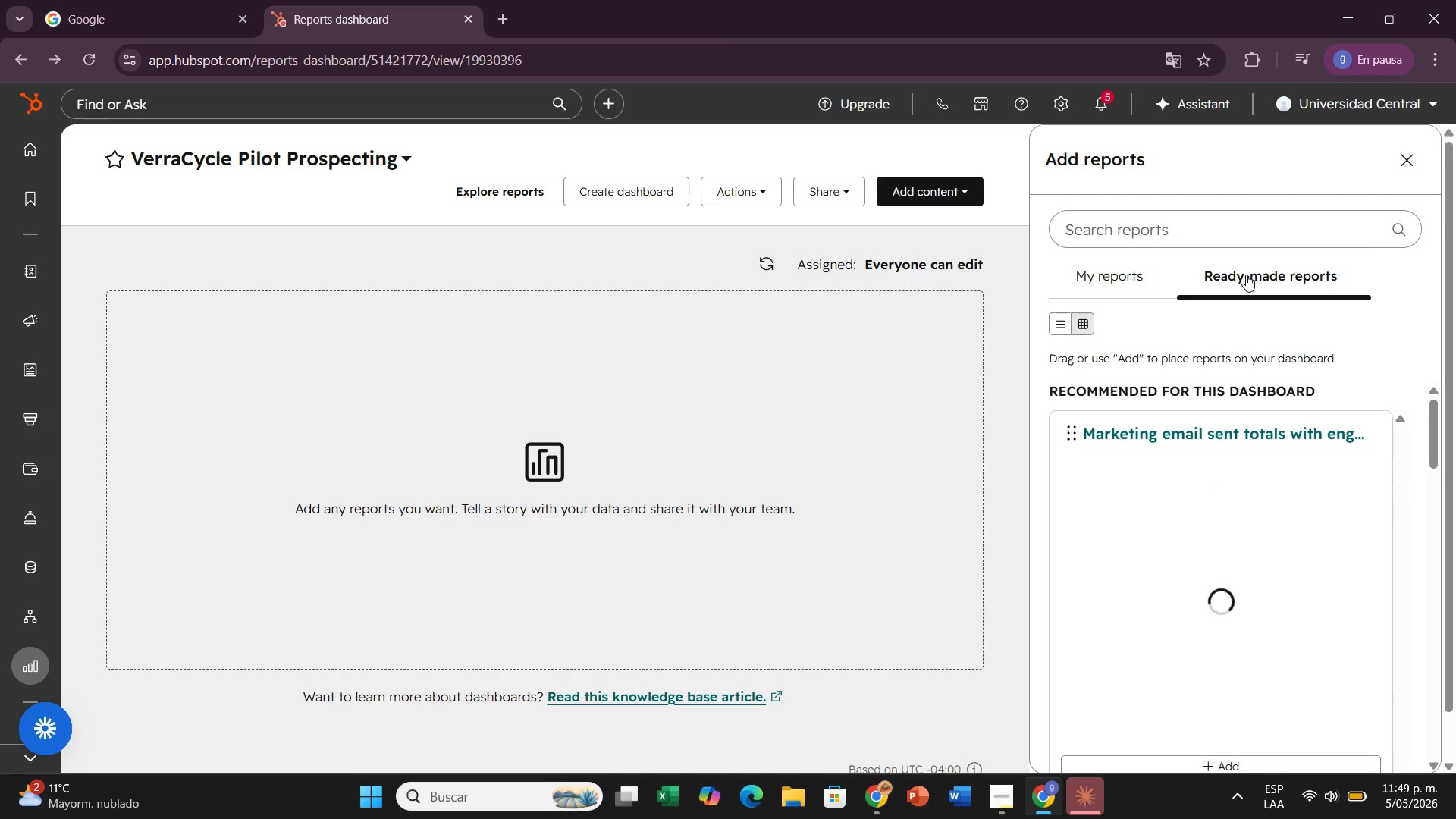 
left_click([1201, 237])
 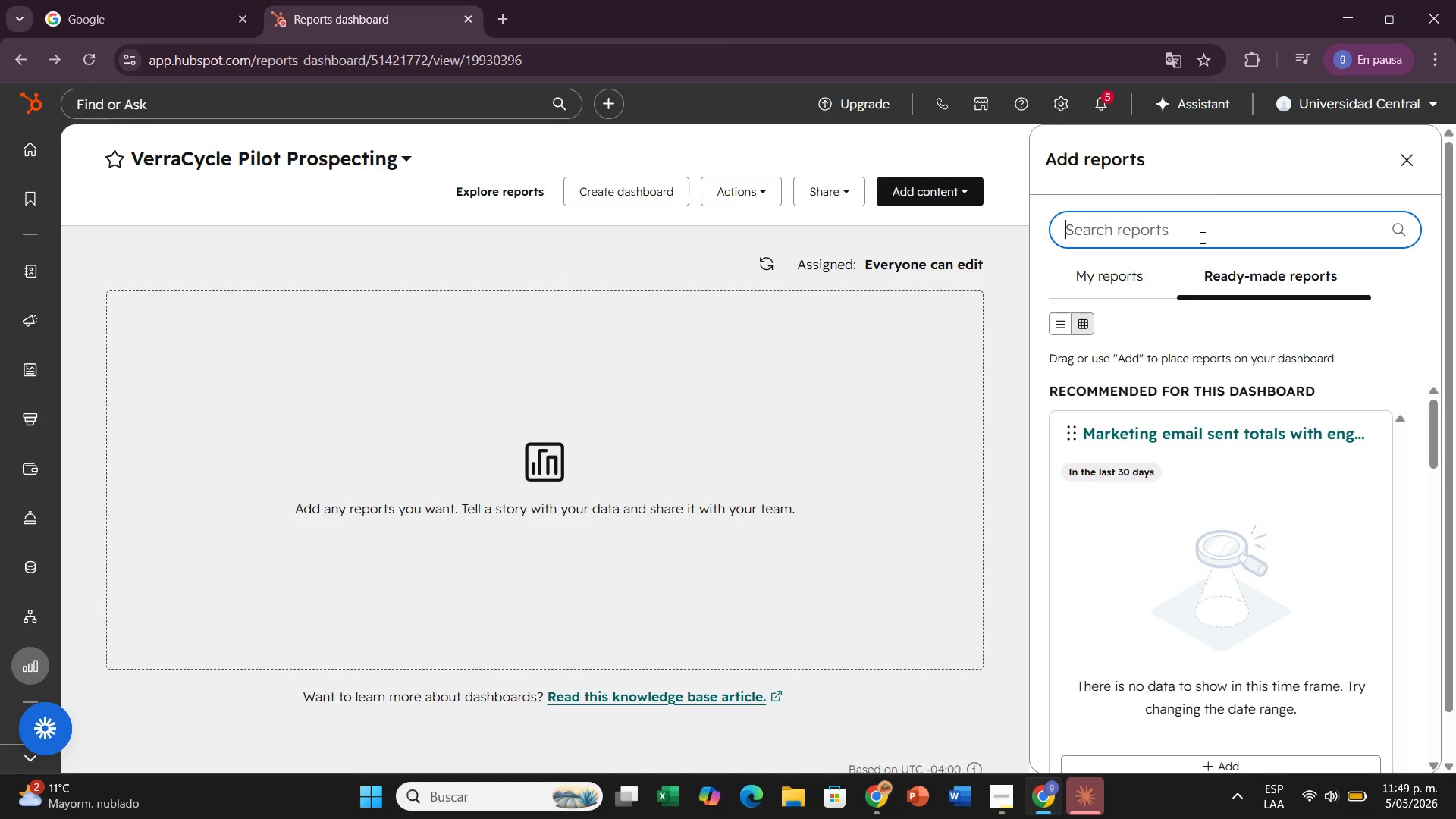 
type(v)
key(Backspace)
type(con)
 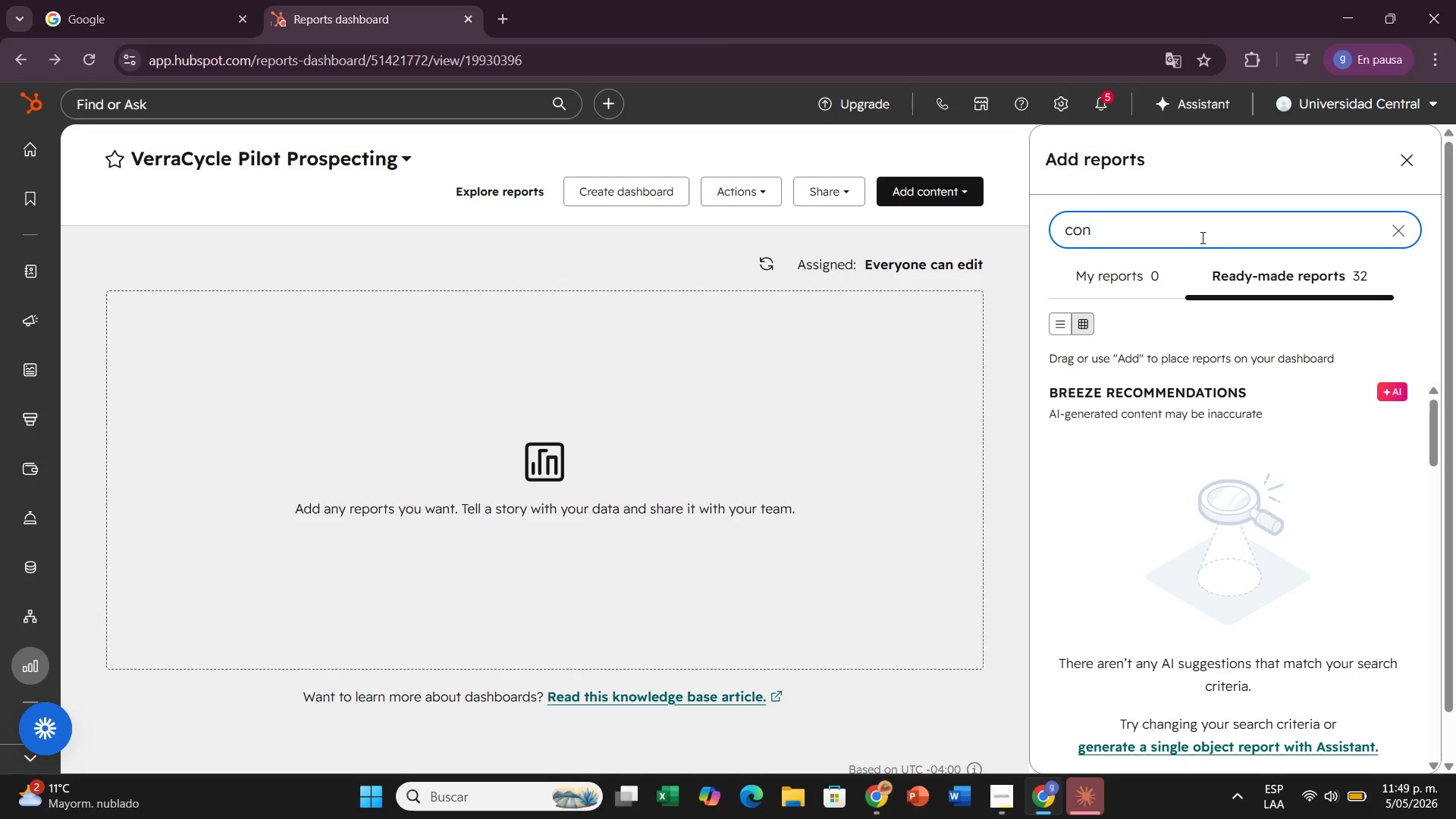 
wait(6.22)
 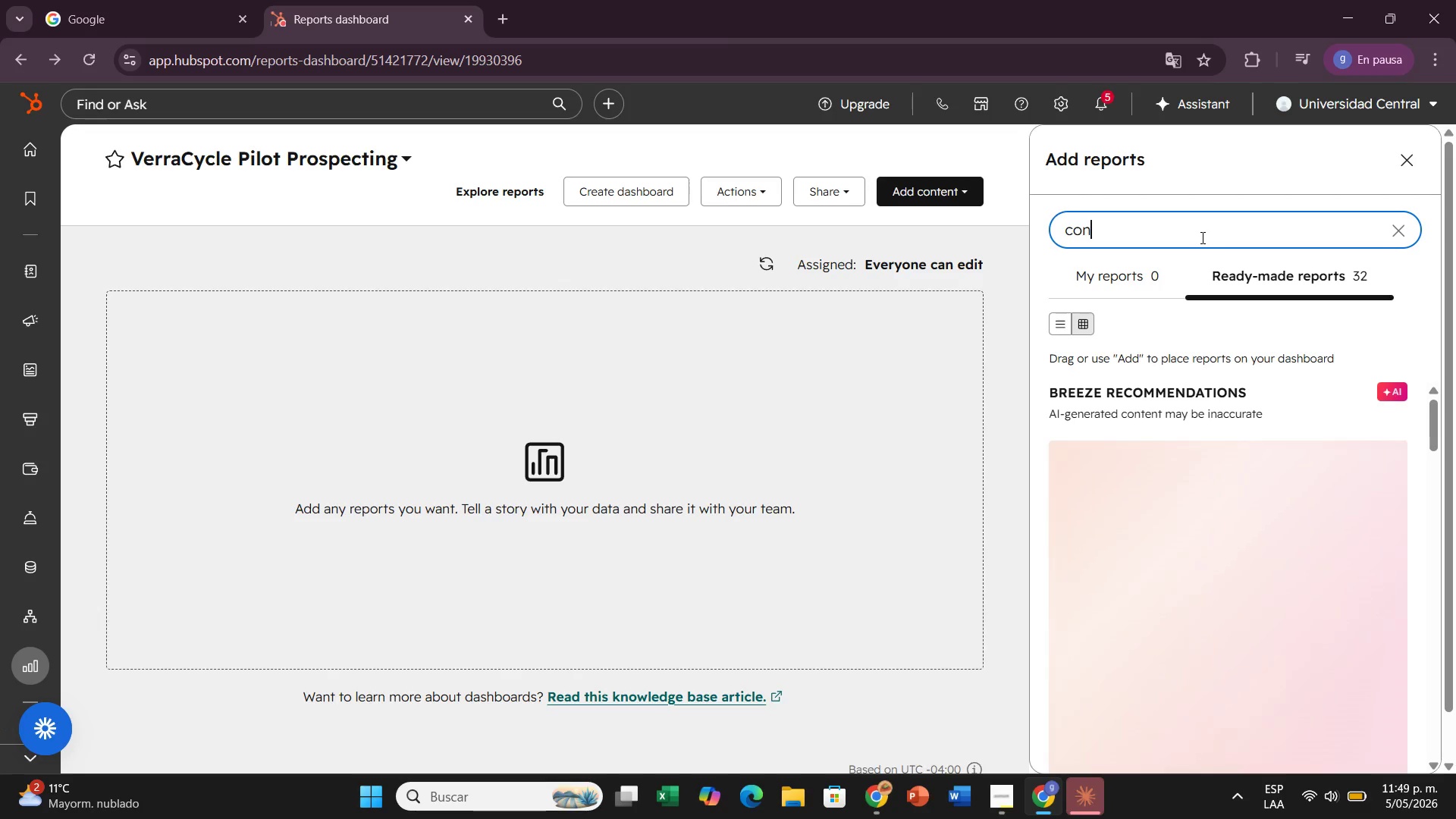 
type(tacts by)
 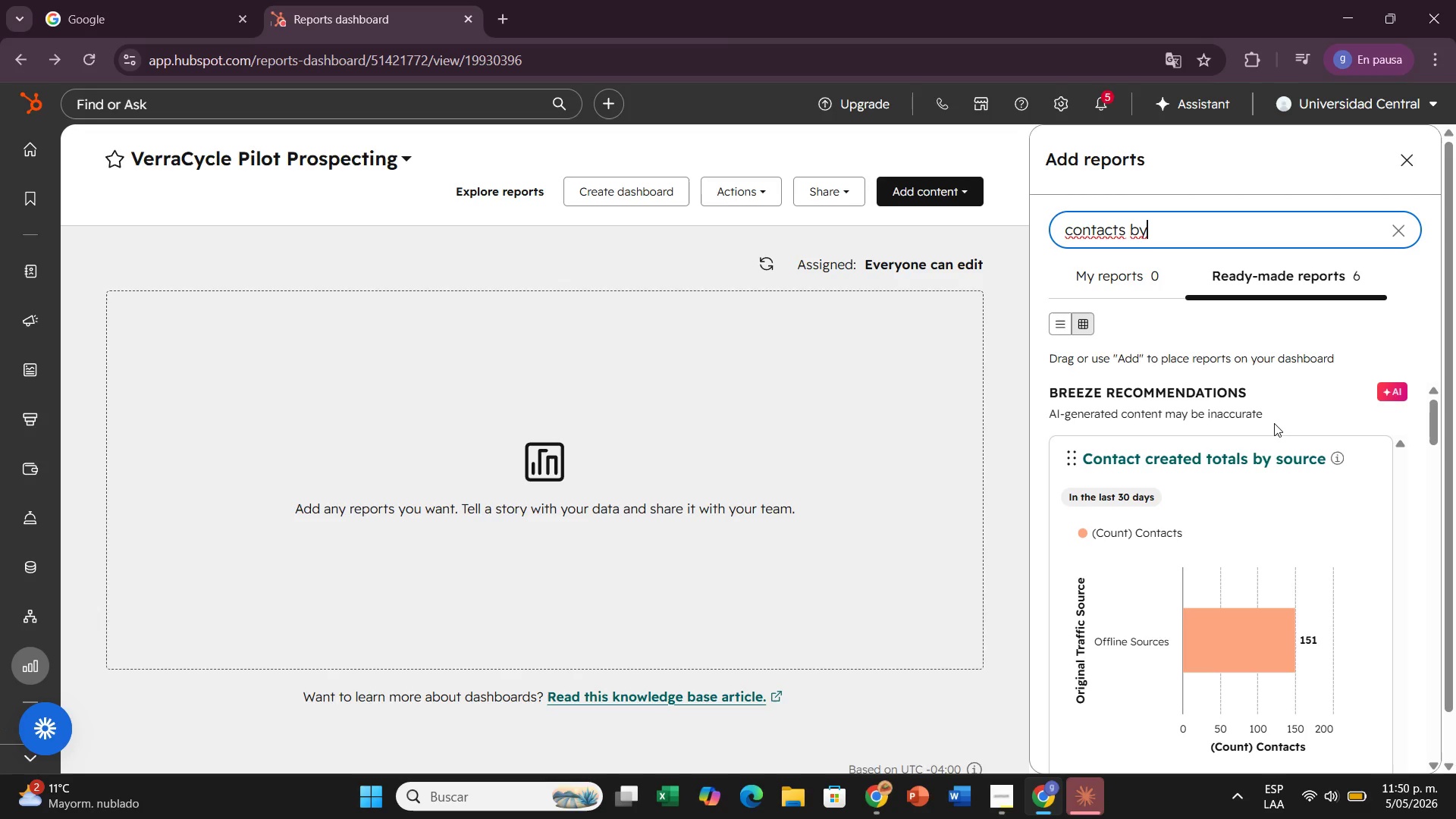 
wait(7.22)
 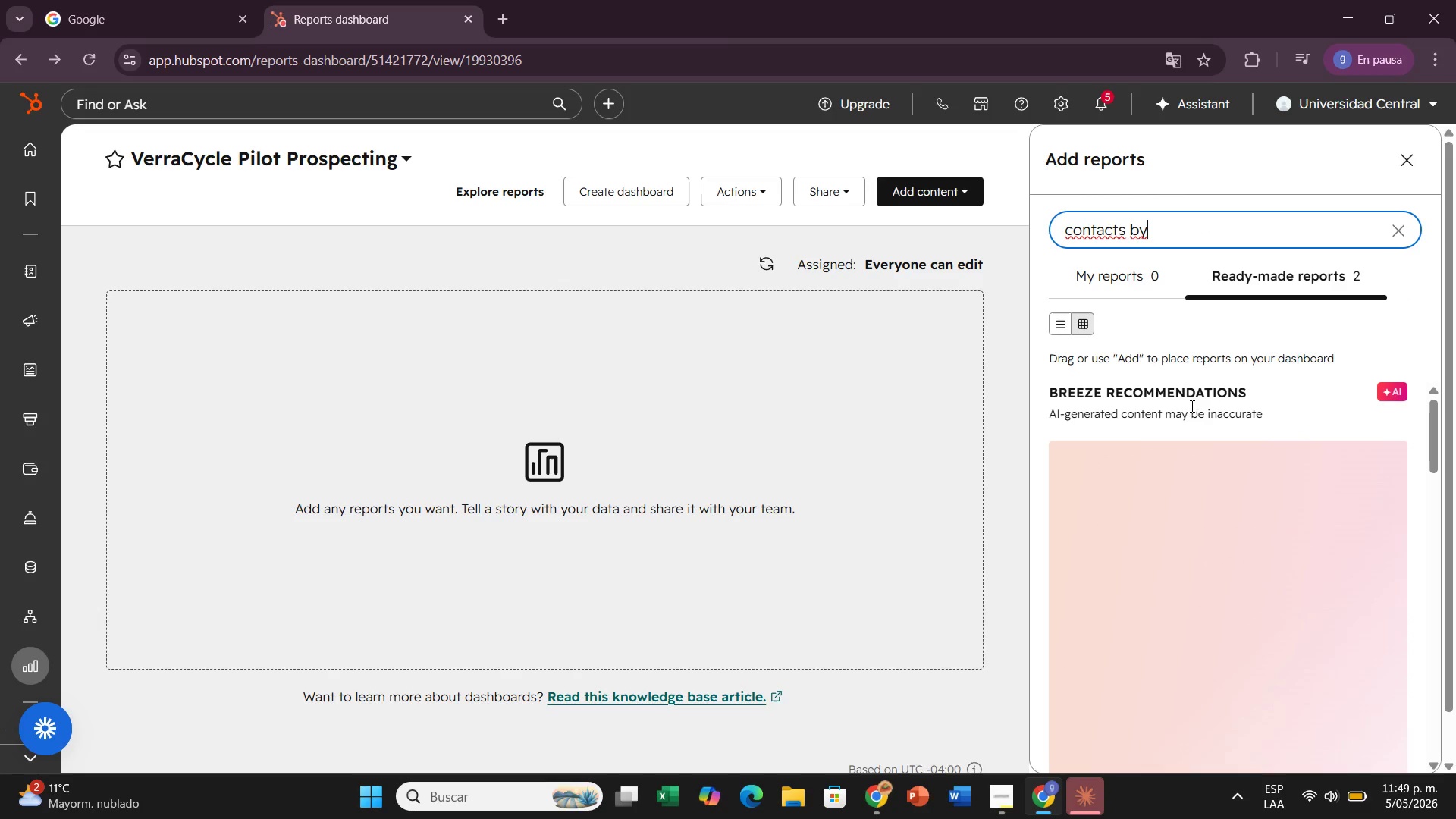 
scroll: coordinate [1287, 579], scroll_direction: down, amount: 6.0
 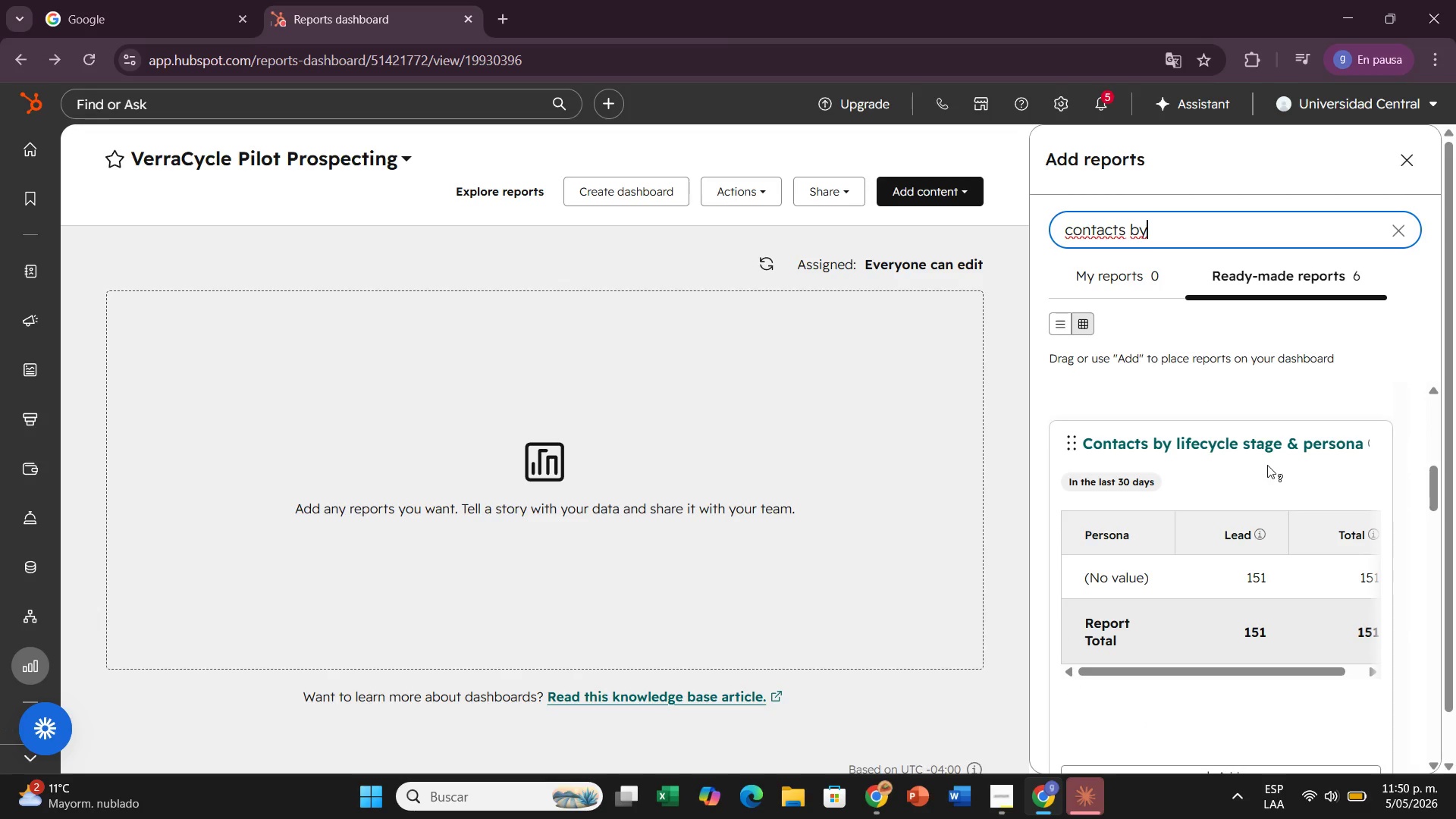 
scroll: coordinate [1262, 469], scroll_direction: up, amount: 8.0
 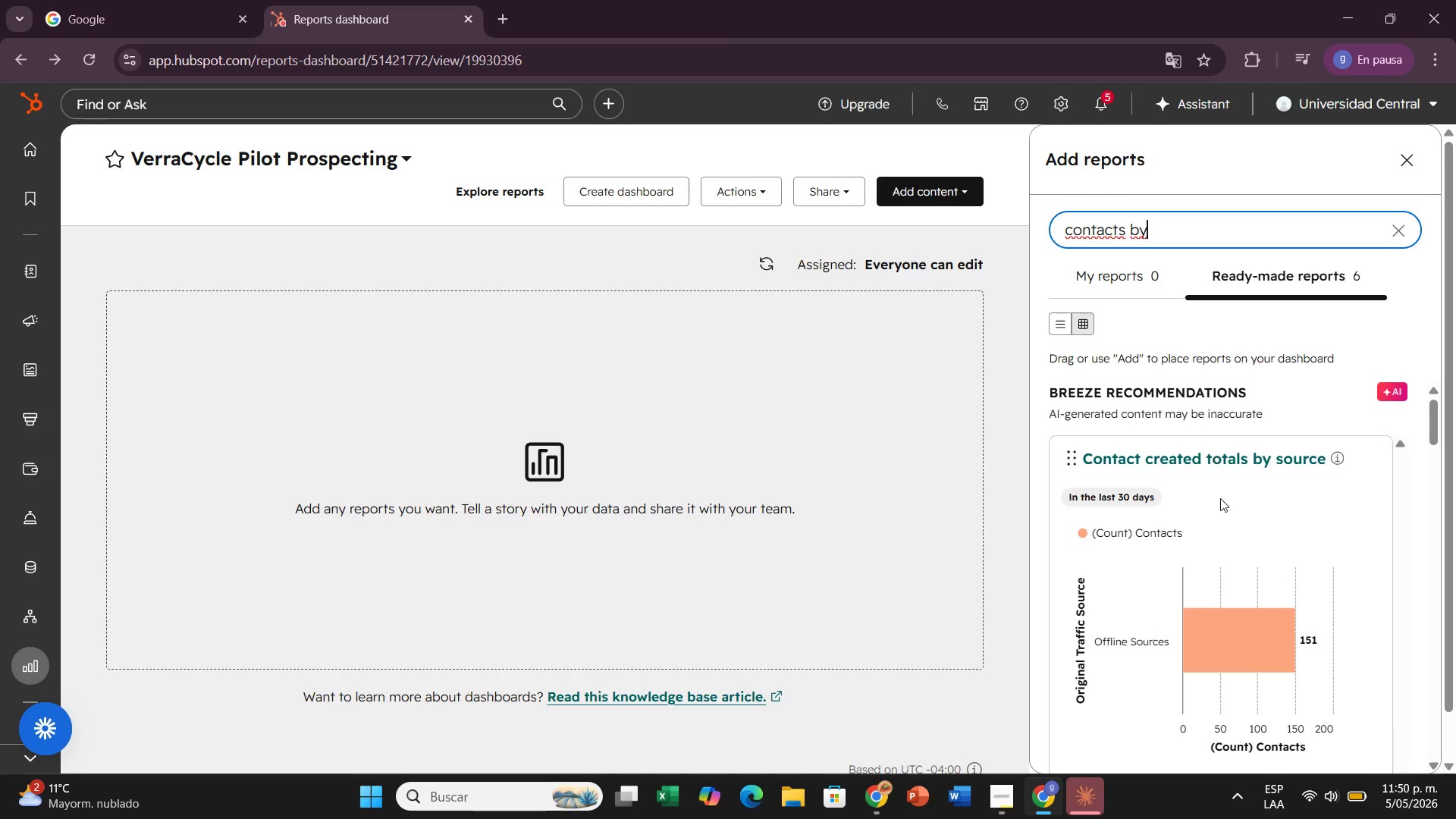 
scroll: coordinate [1273, 565], scroll_direction: down, amount: 14.0
 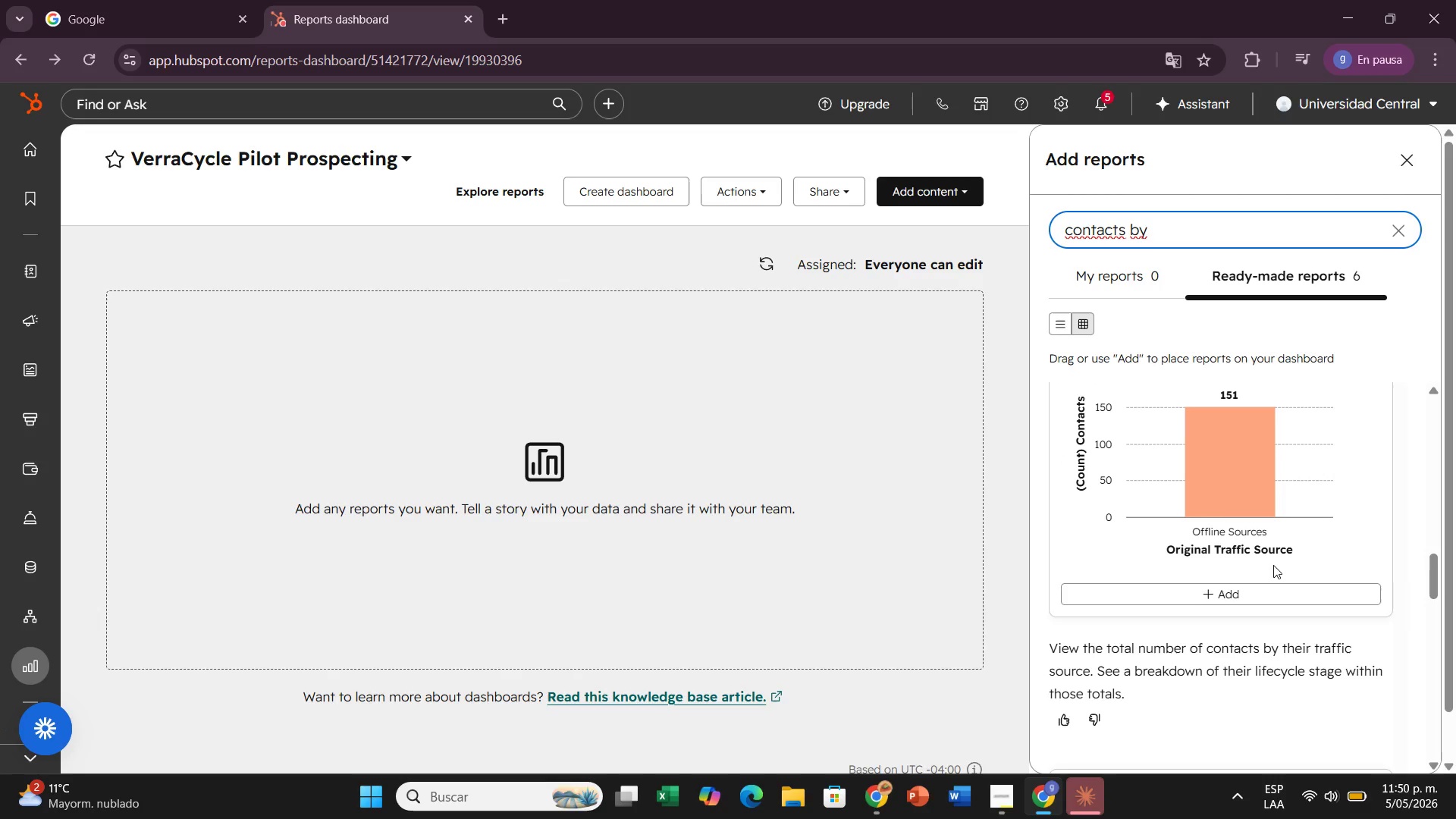 
scroll: coordinate [1273, 565], scroll_direction: down, amount: 1.0
 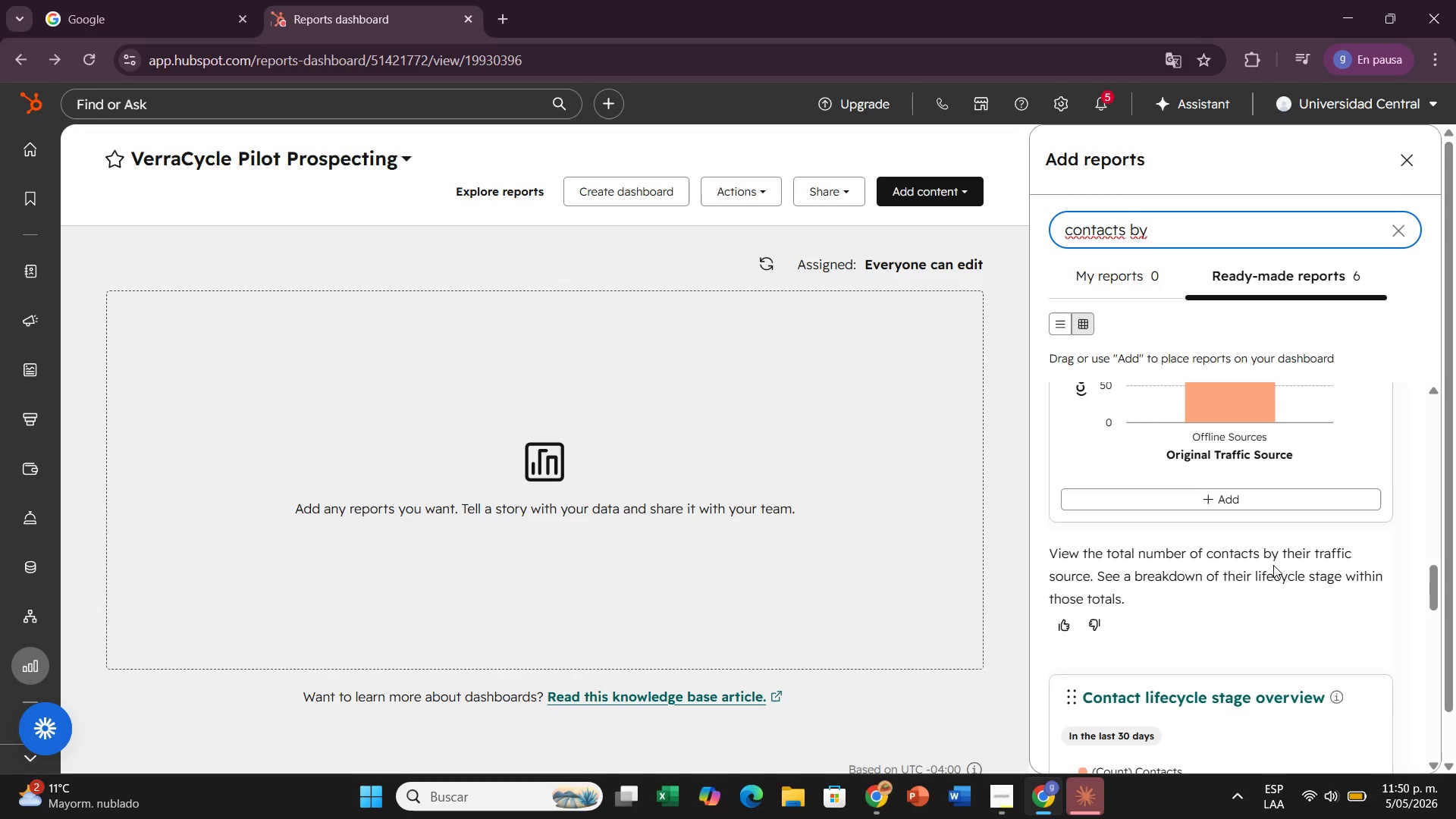 
scroll: coordinate [1273, 565], scroll_direction: up, amount: 3.0
 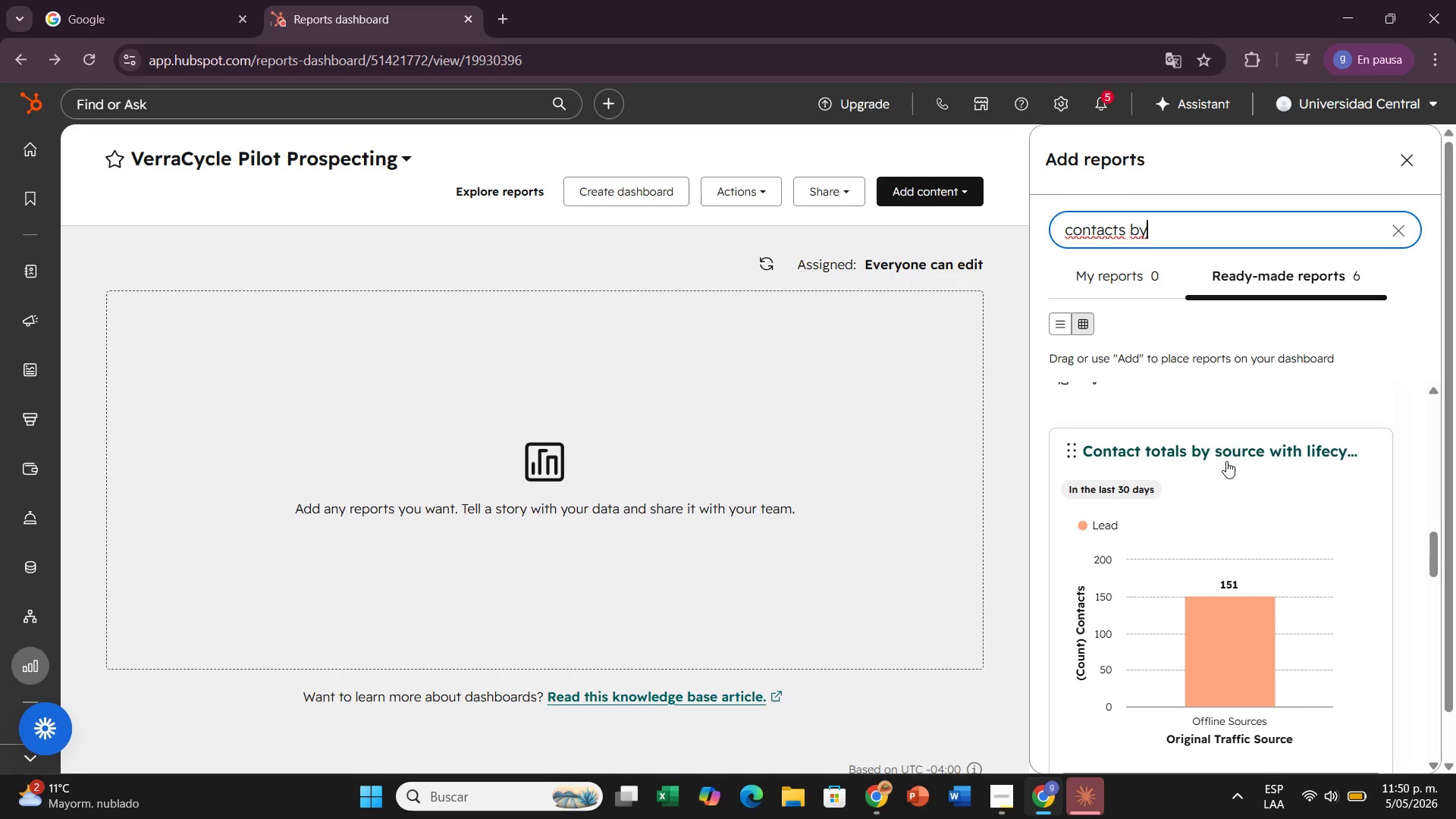 
scroll: coordinate [1325, 594], scroll_direction: down, amount: 15.0
 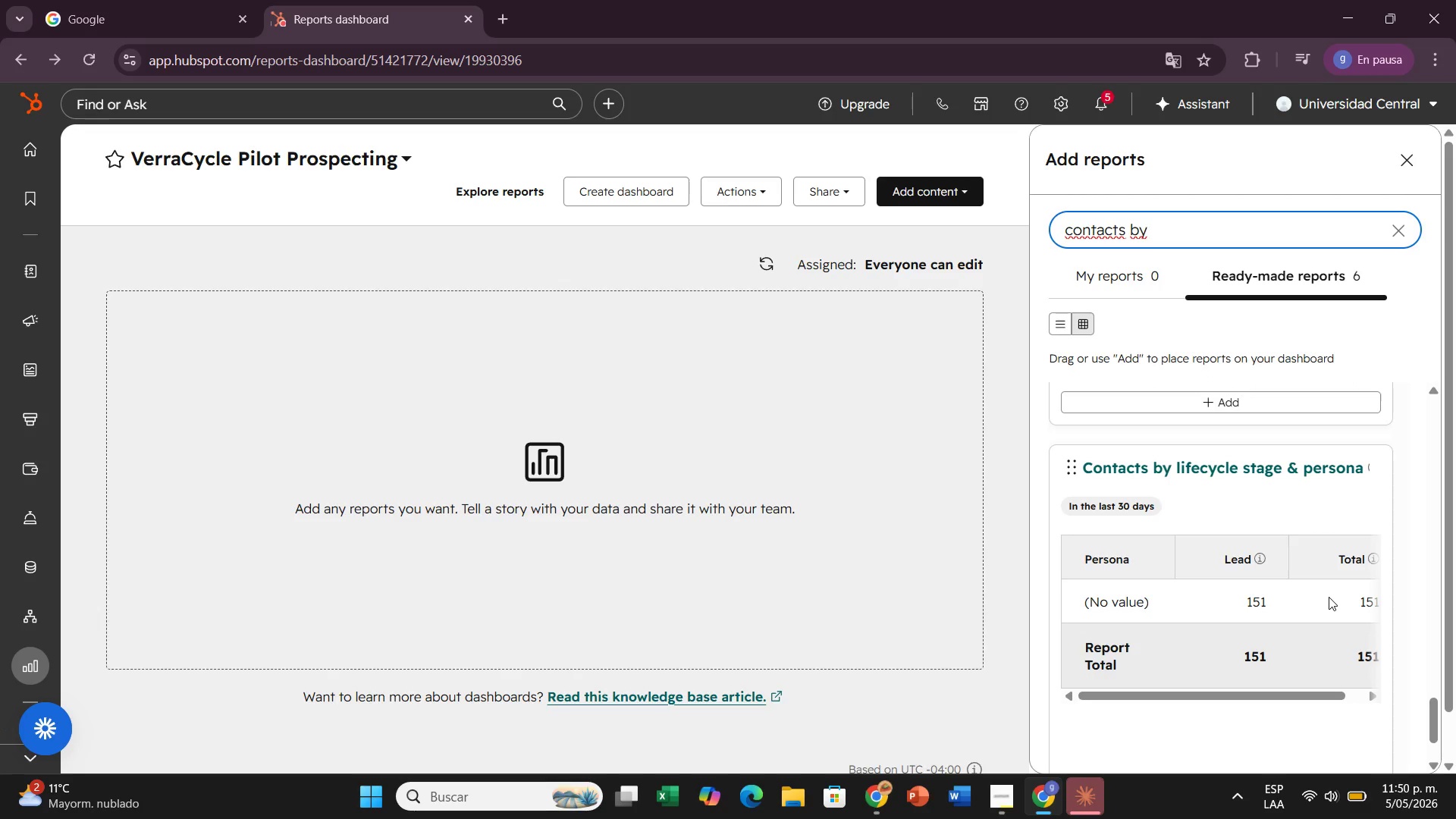 
scroll: coordinate [1329, 597], scroll_direction: down, amount: 5.0
 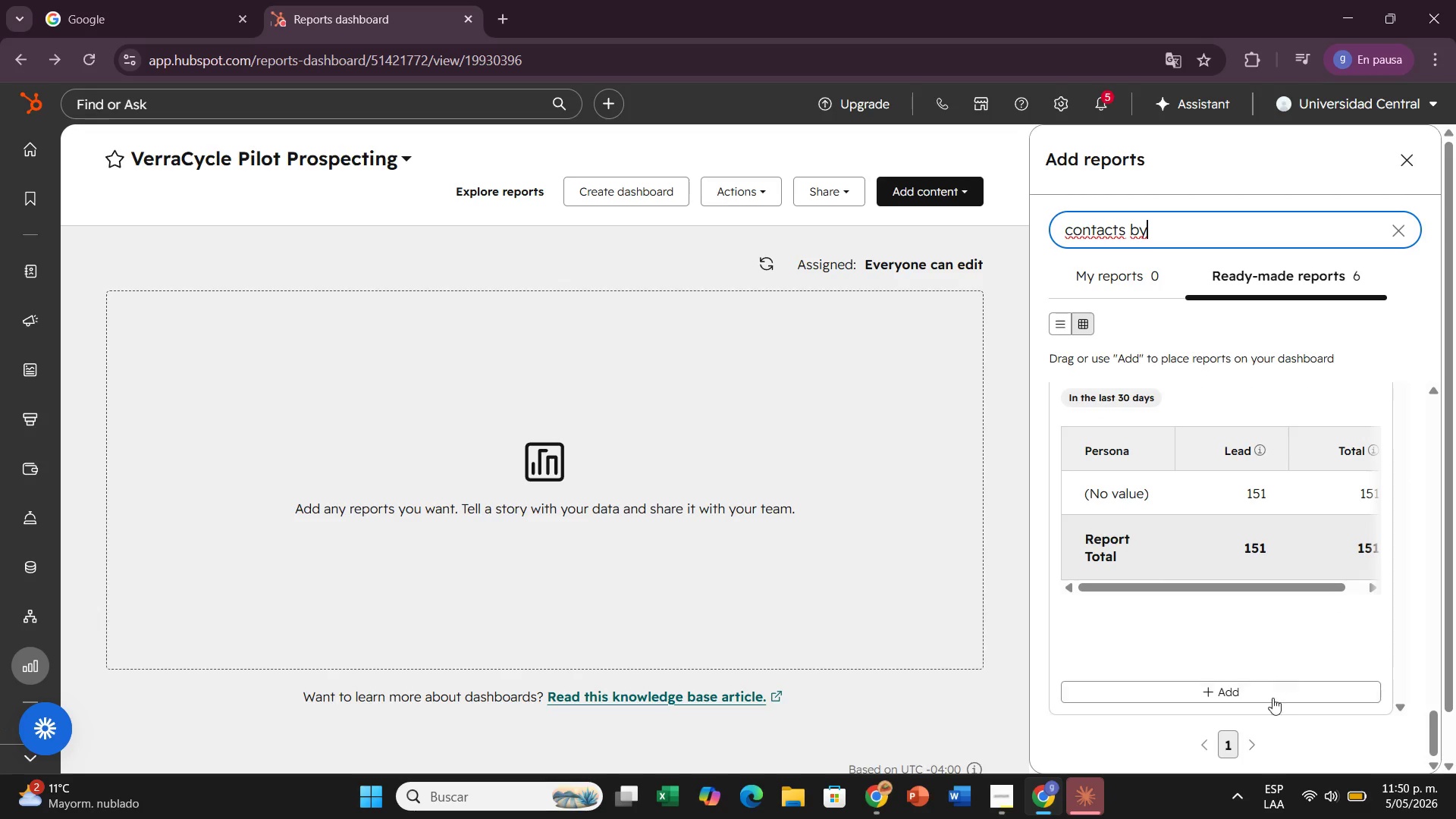 
scroll: coordinate [1257, 675], scroll_direction: up, amount: 37.0
 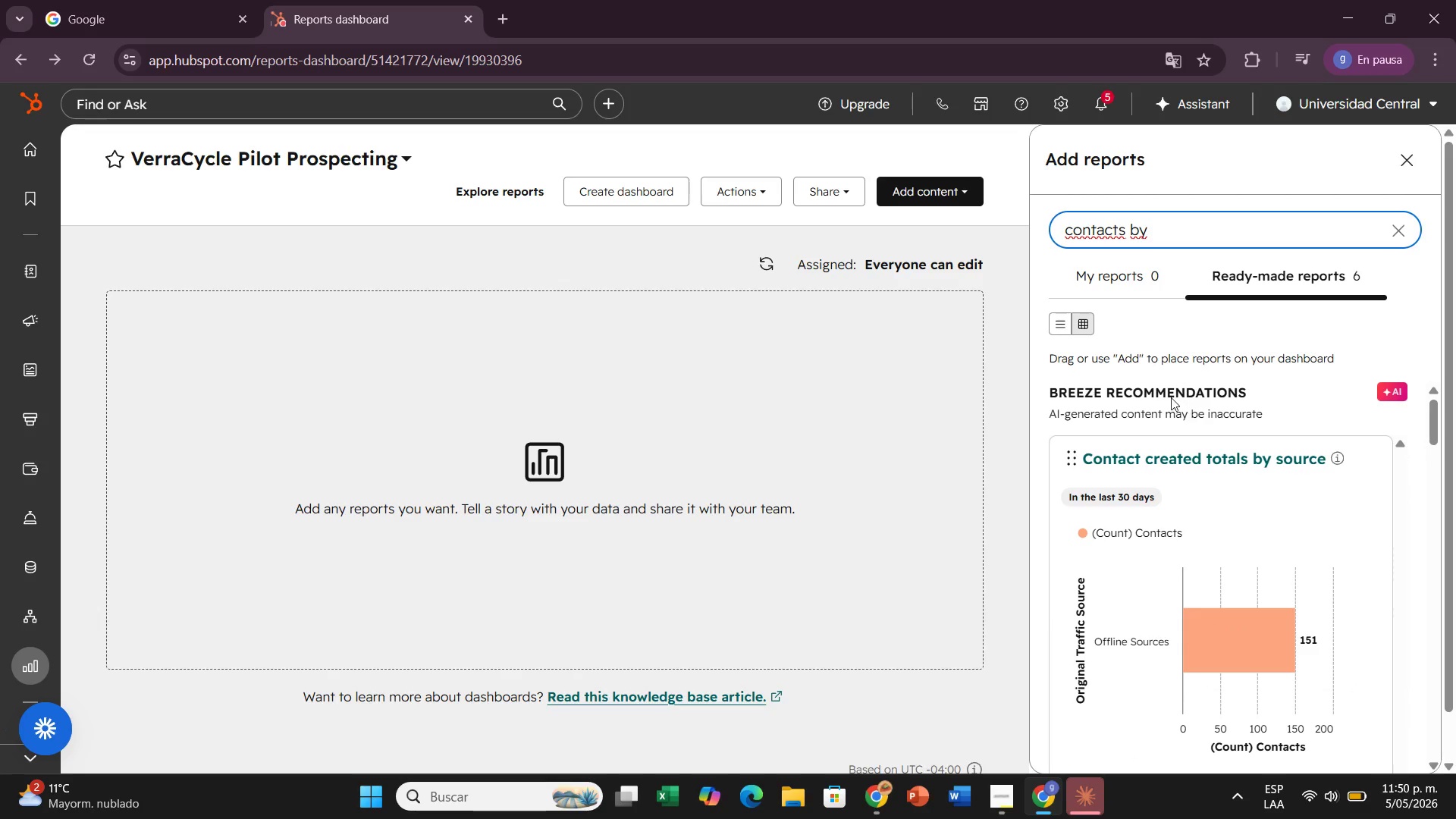 
type( prop)
 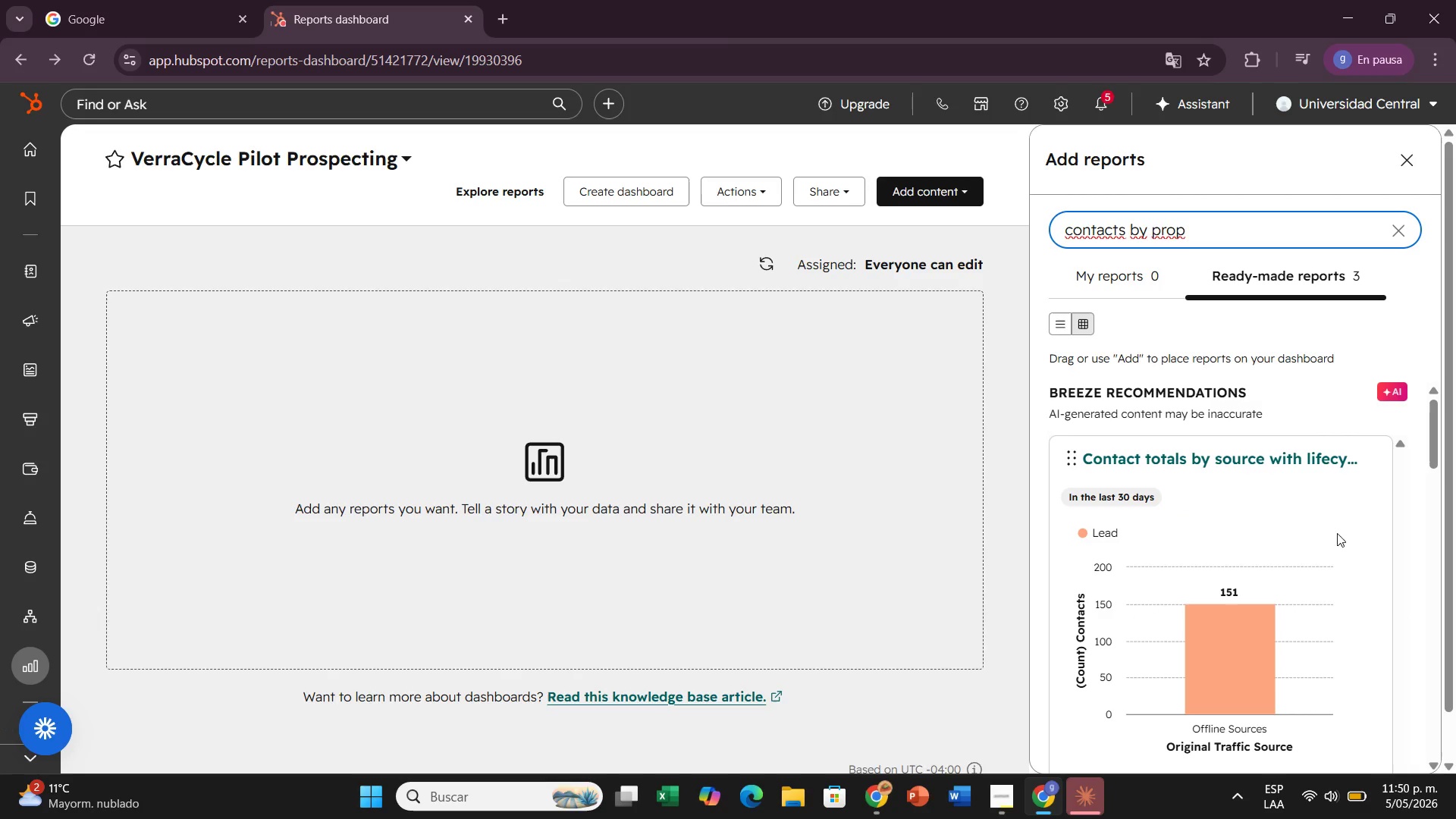 
wait(5.51)
 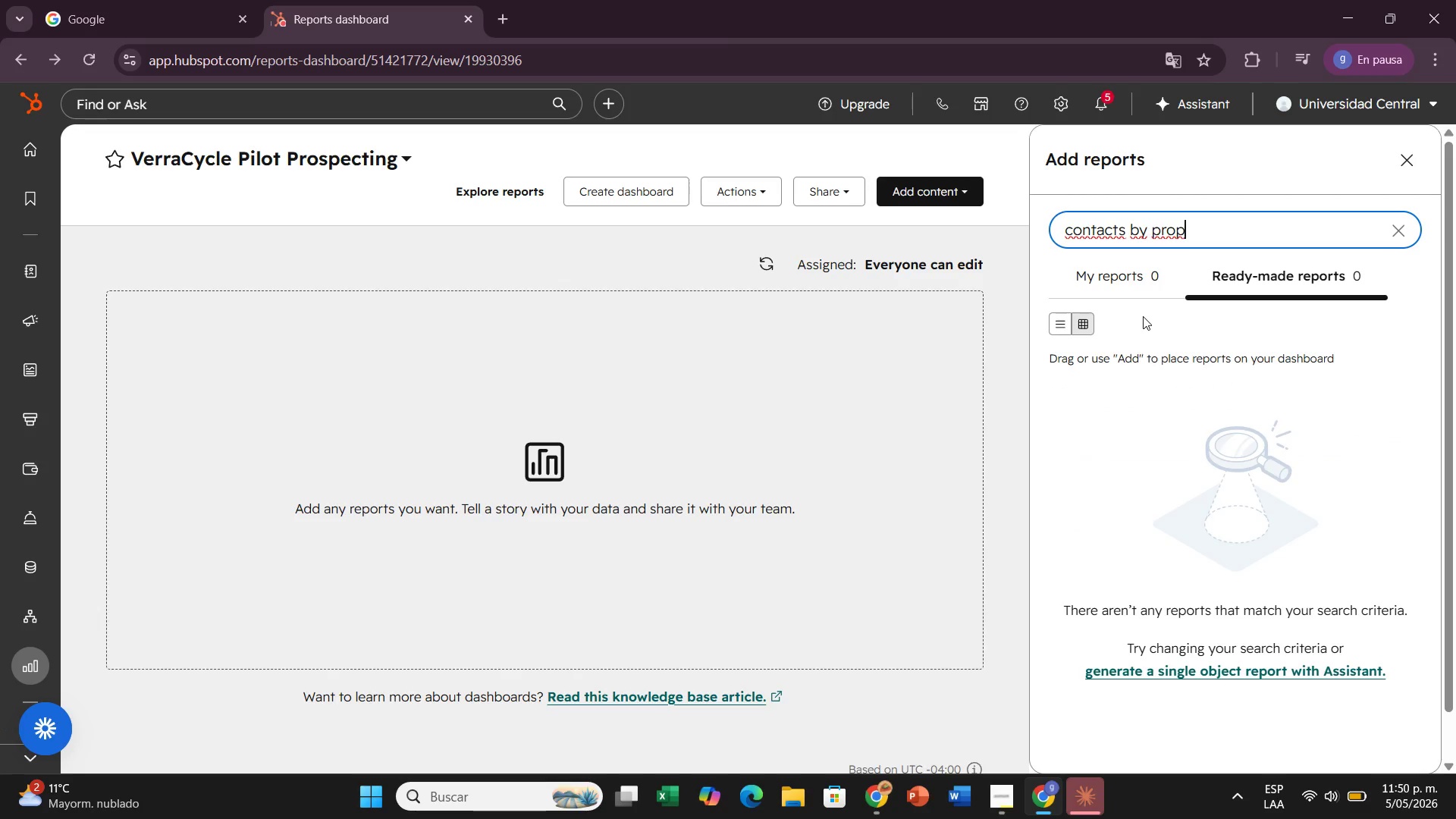 
mouse_move([1357, 493])
 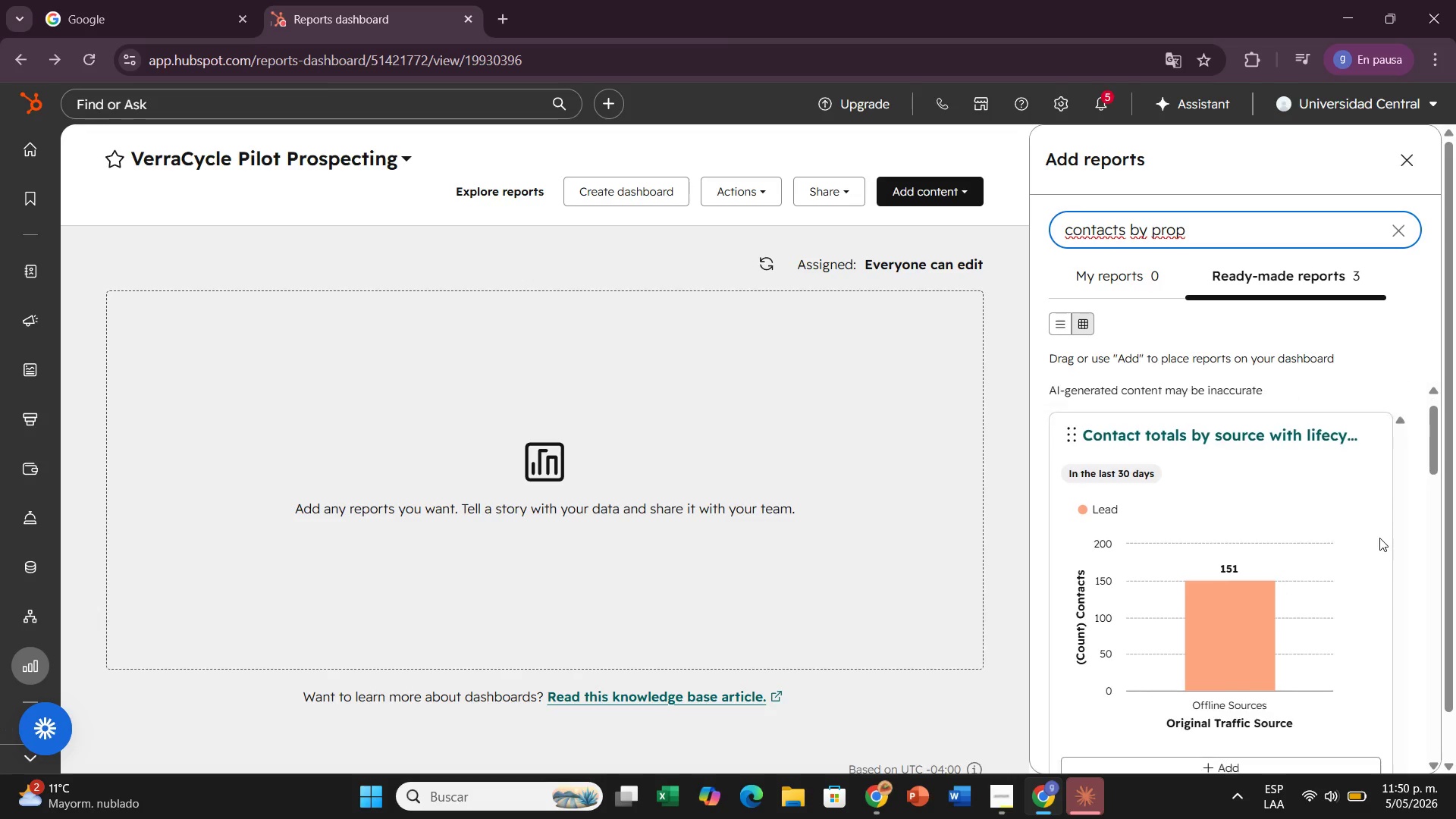 
scroll: coordinate [1378, 547], scroll_direction: down, amount: 7.0
 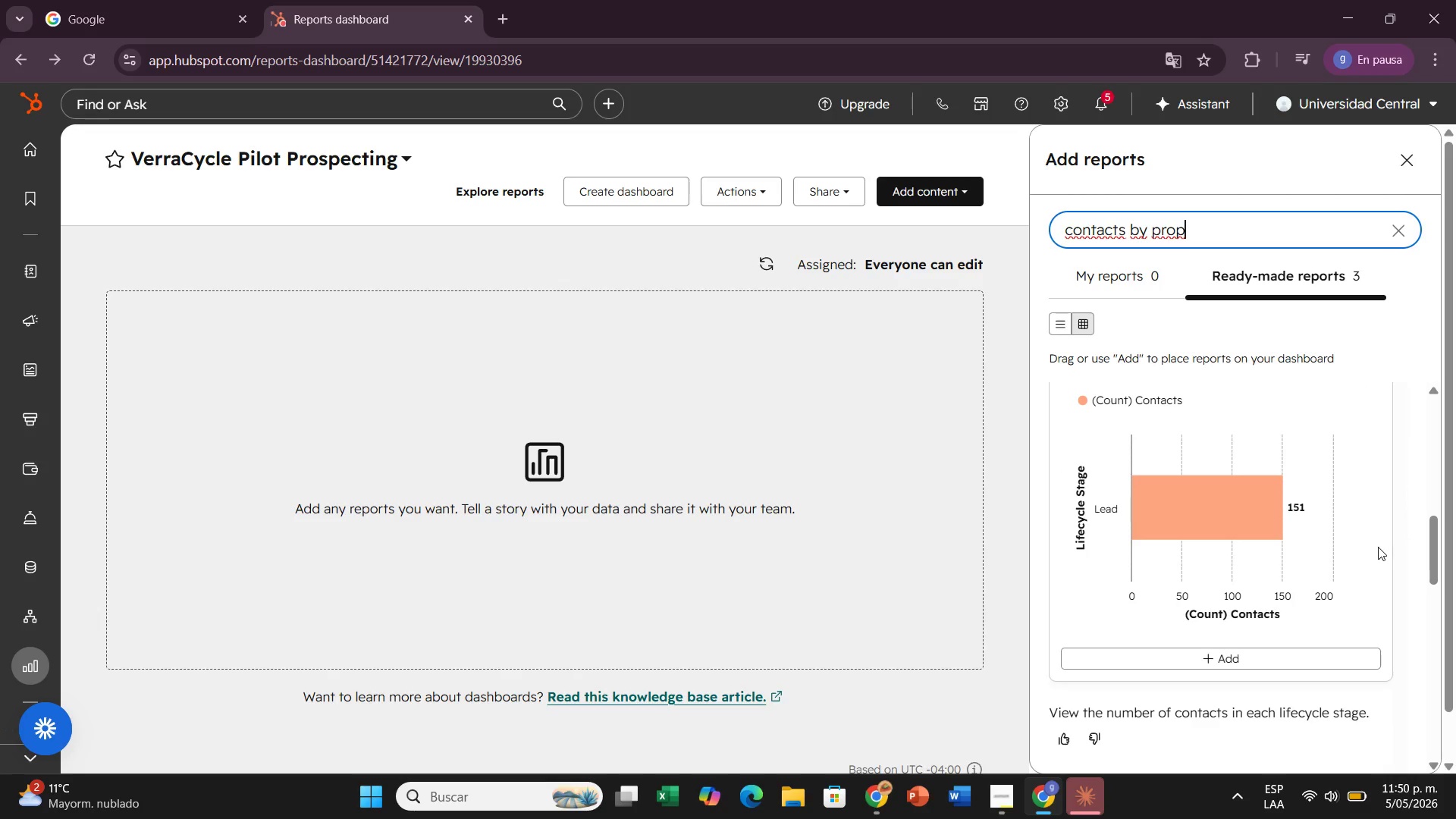 
scroll: coordinate [1378, 547], scroll_direction: up, amount: 1.0
 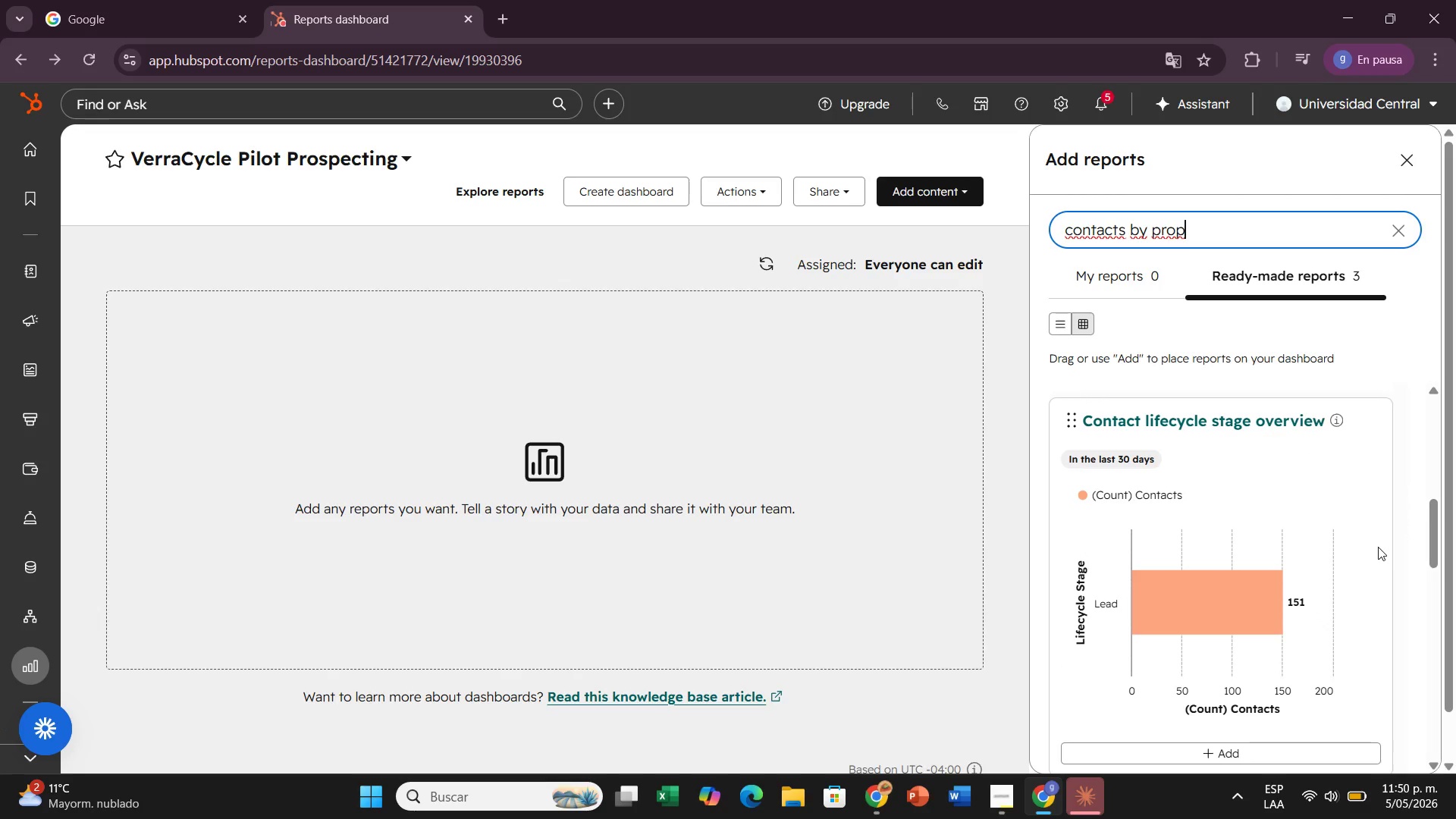 
scroll: coordinate [1370, 581], scroll_direction: down, amount: 9.0
 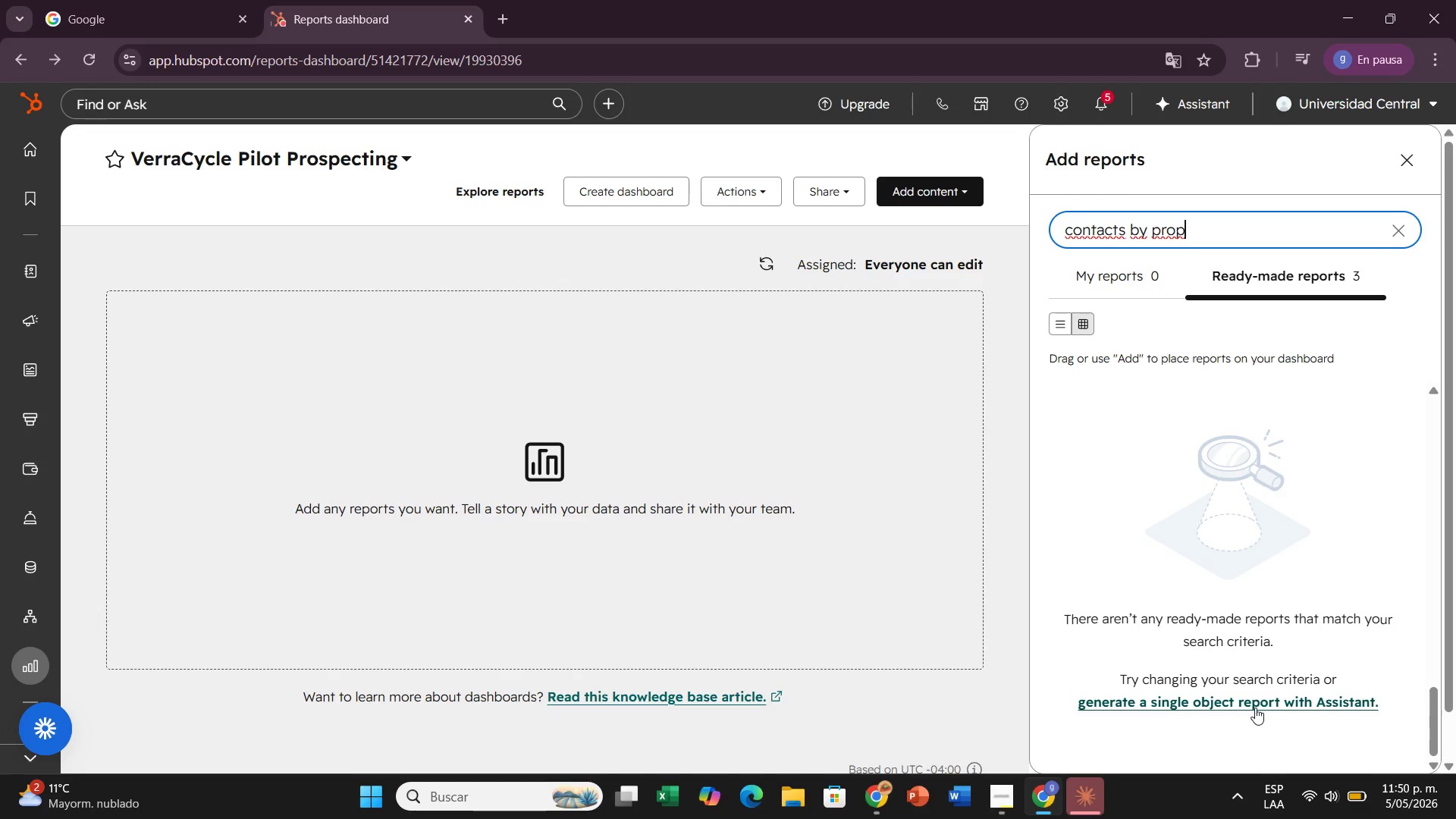 
left_click([1255, 707])
 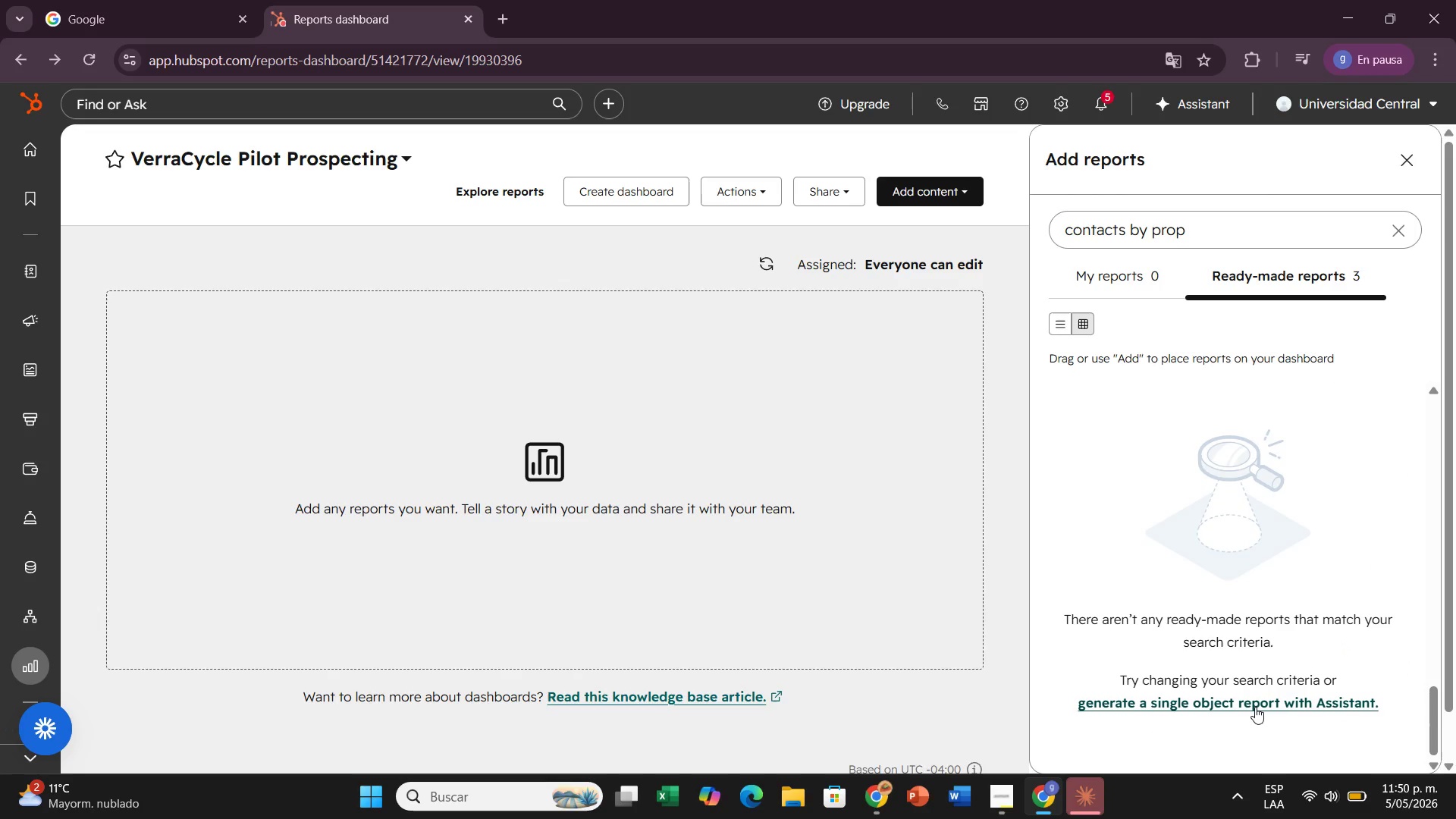 
left_click([1255, 705])
 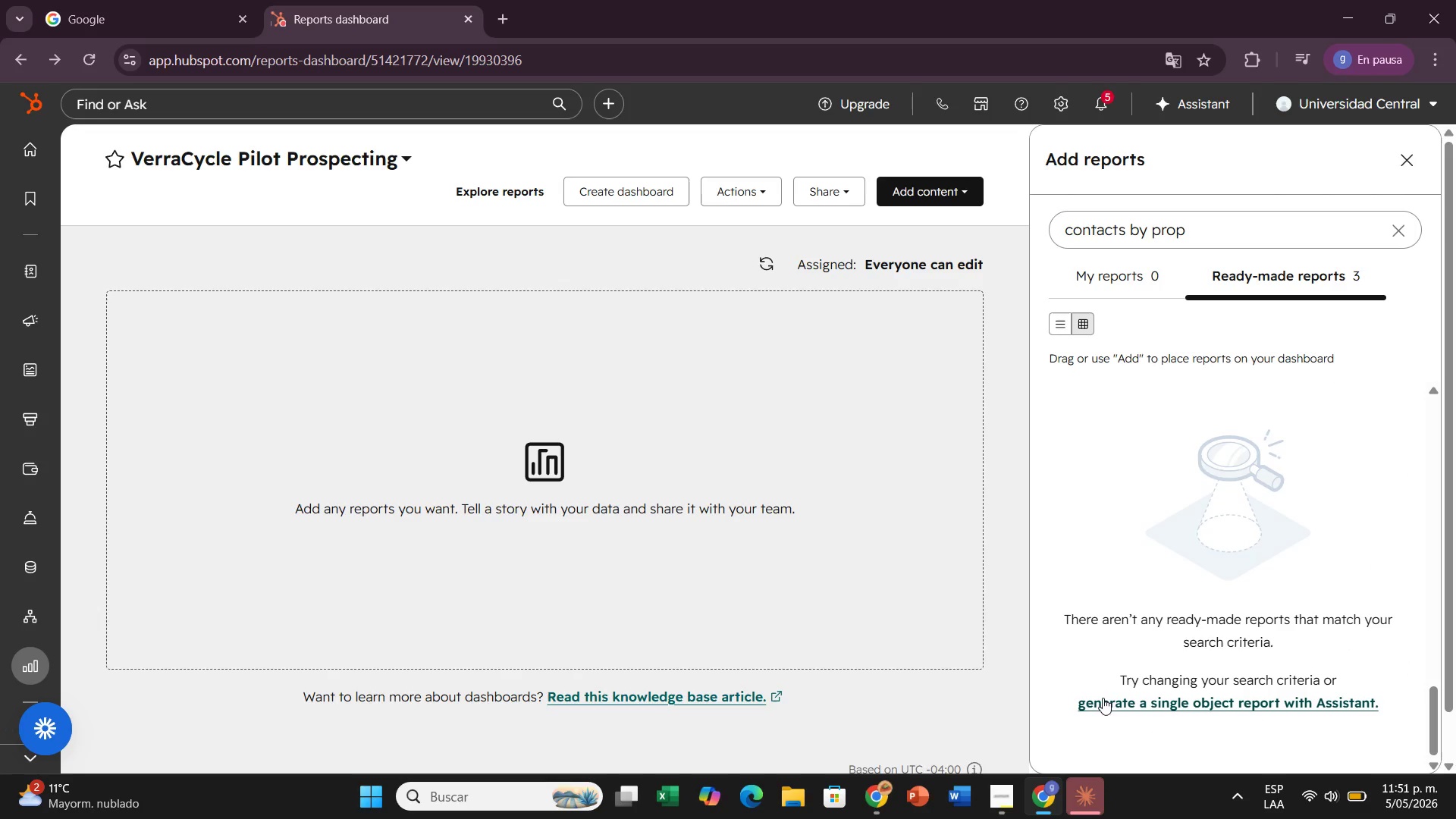 
double_click([1108, 703])
 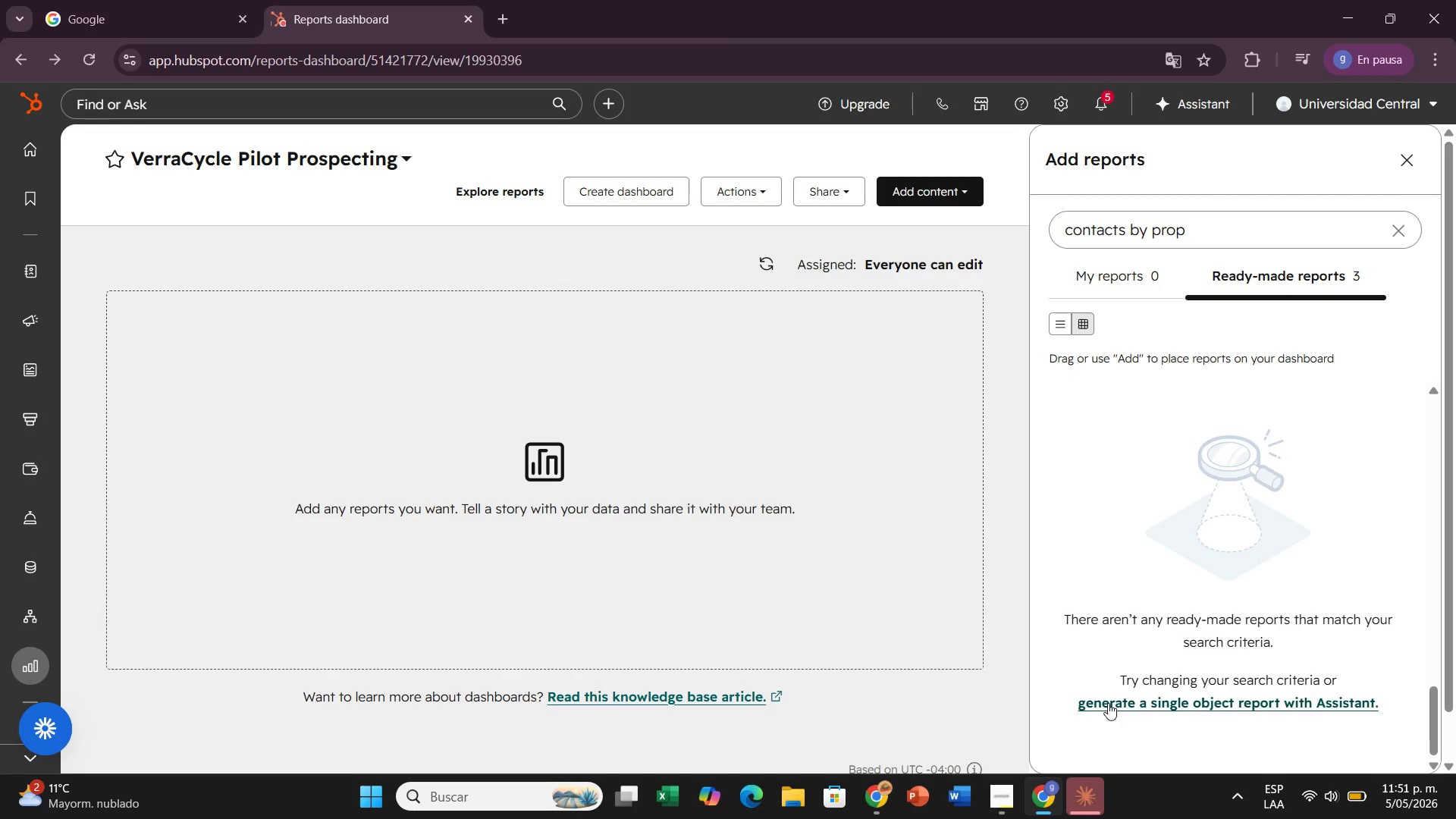 
left_click([1108, 703])
 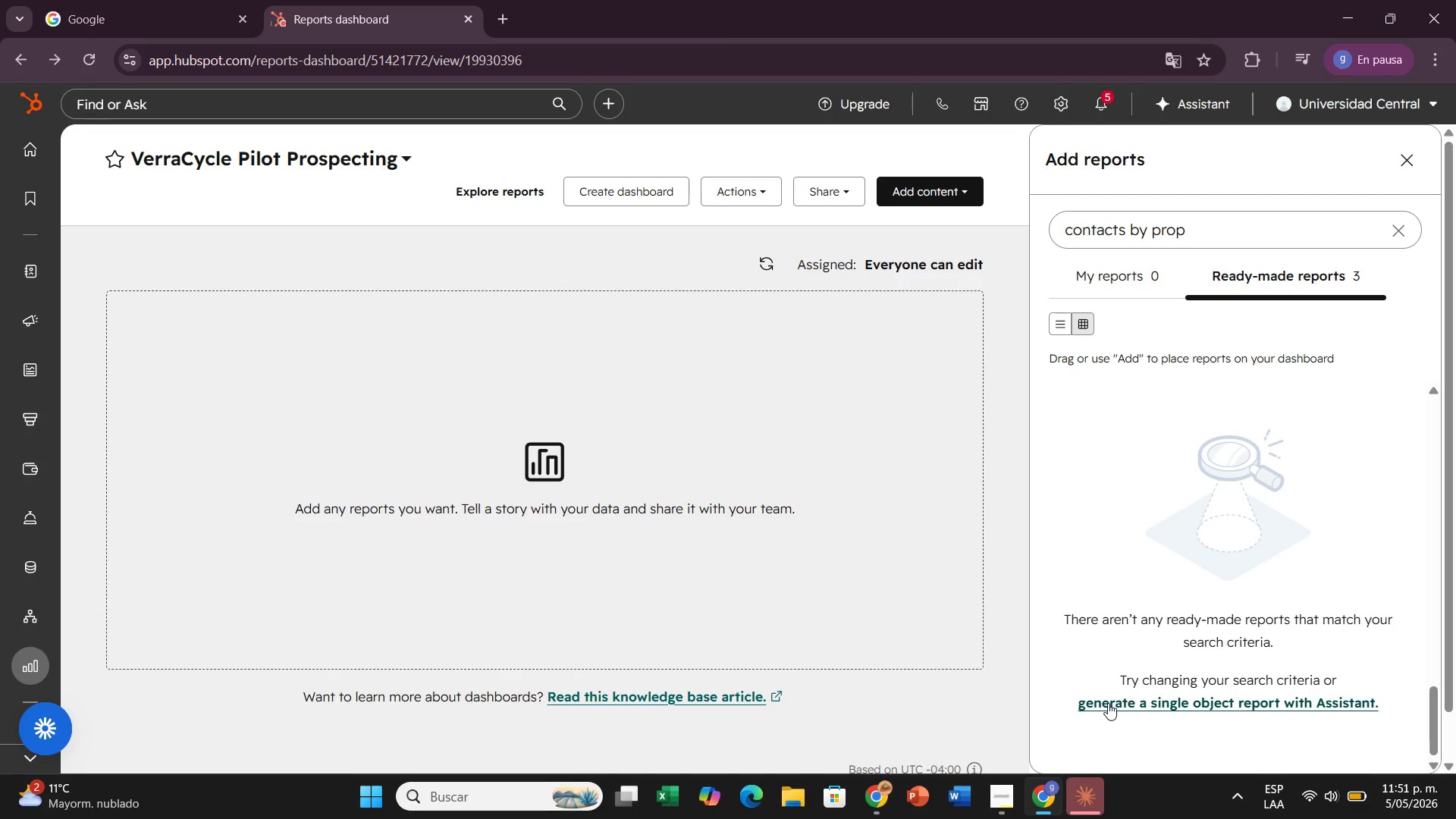 
left_click([1108, 703])
 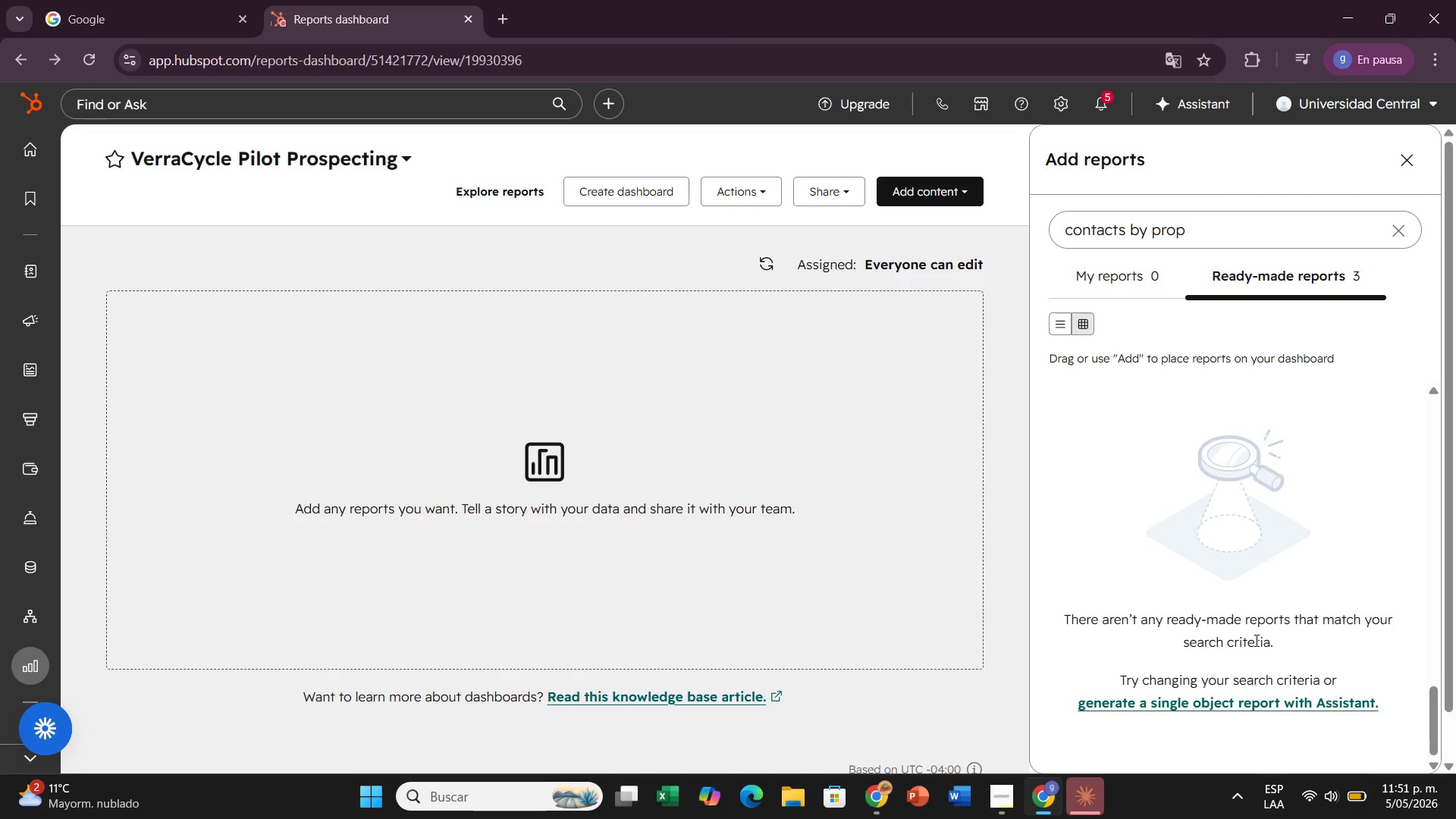 
scroll: coordinate [1334, 514], scroll_direction: up, amount: 7.0
 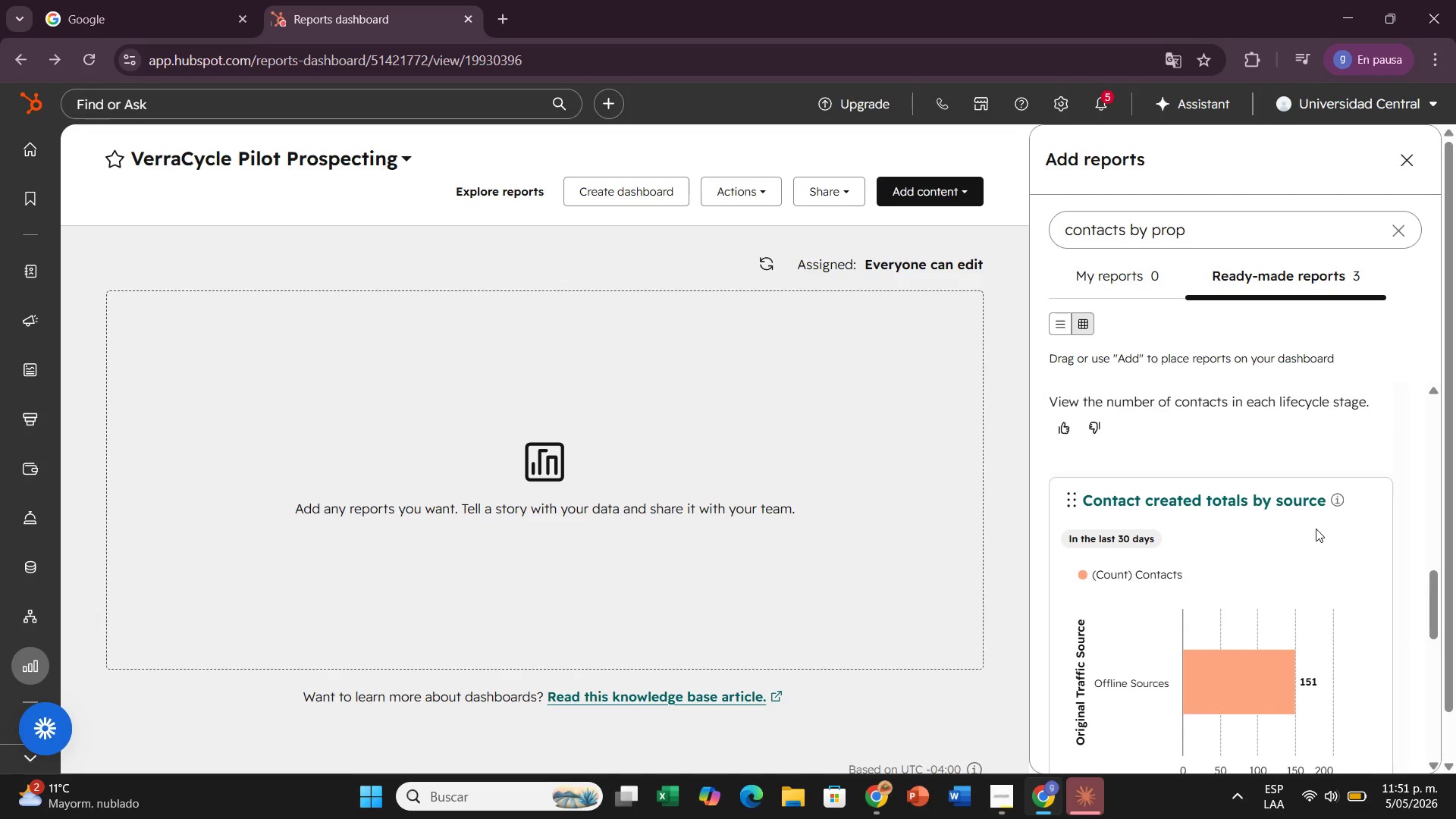 
scroll: coordinate [1106, 598], scroll_direction: down, amount: 8.0
 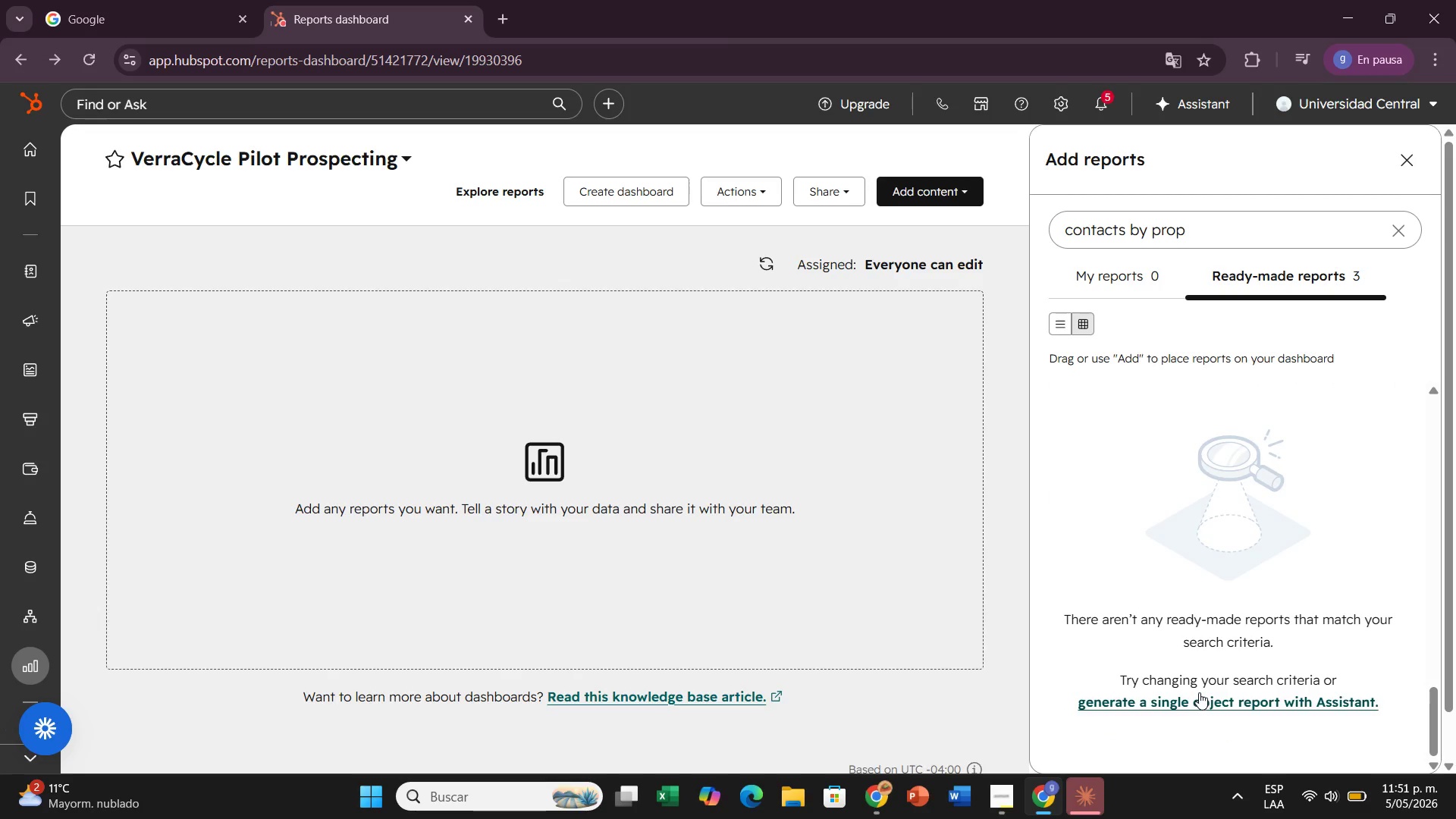 
left_click([1199, 692])
 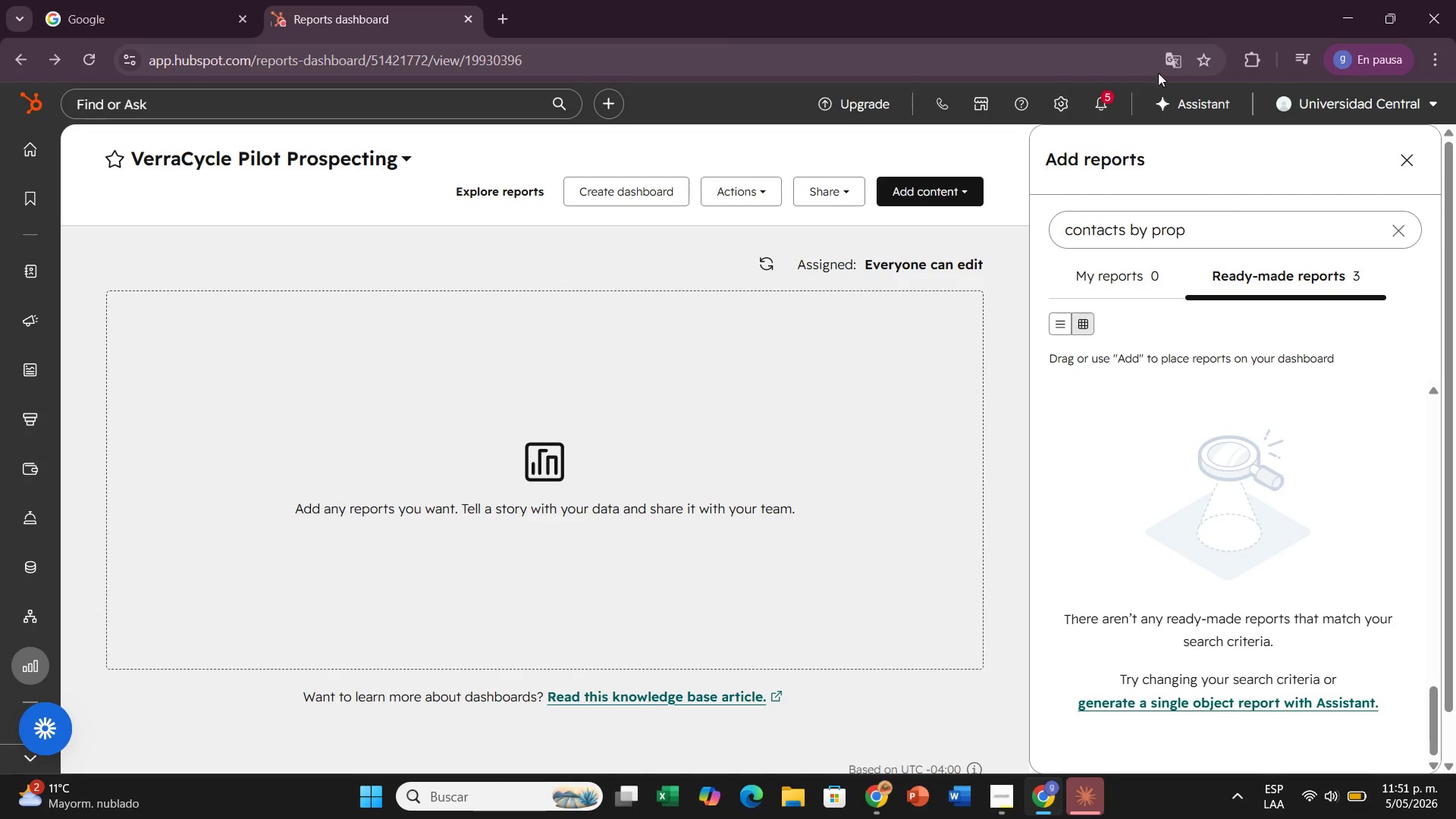 
left_click([1172, 98])
 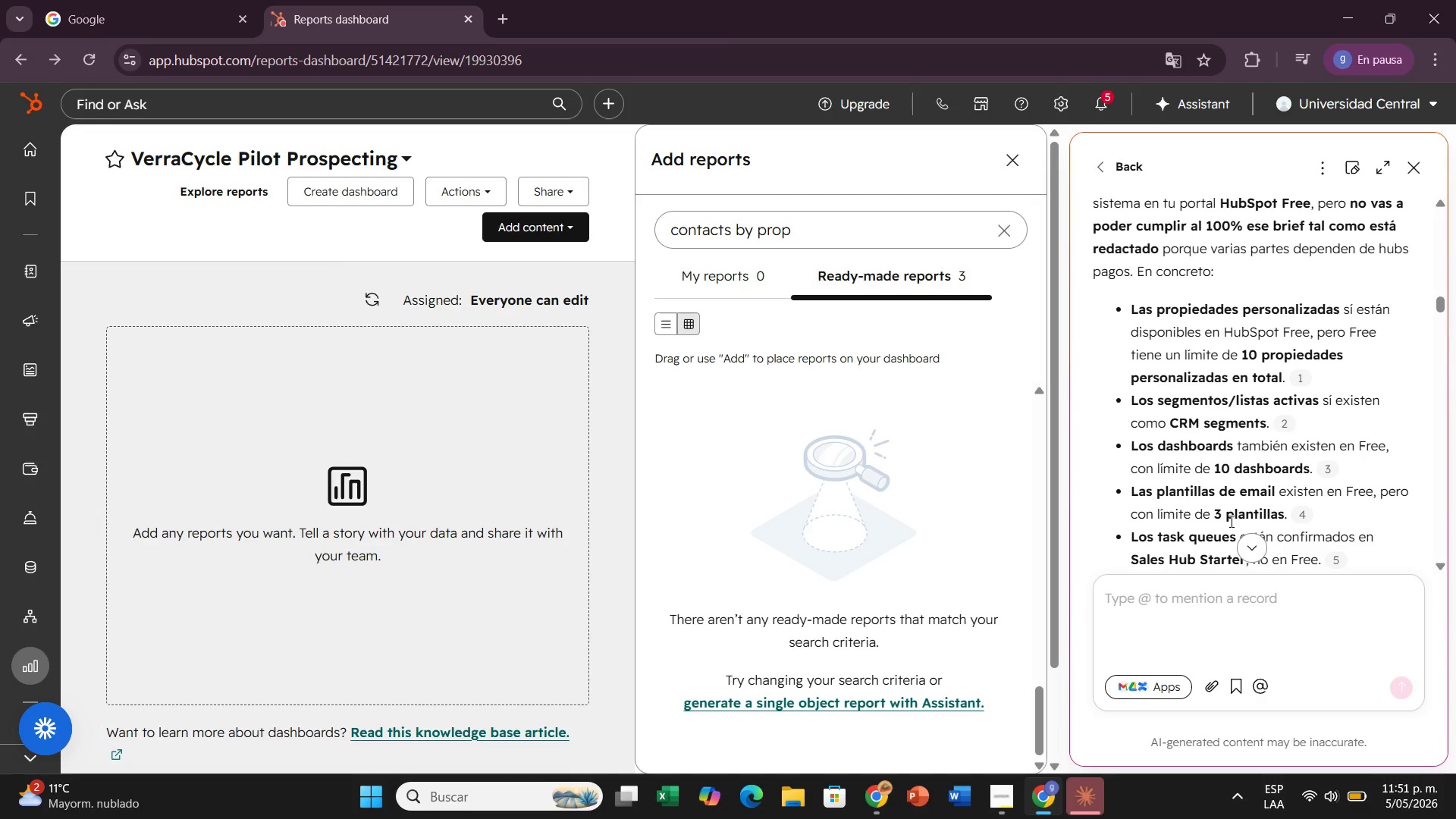 
wait(6.39)
 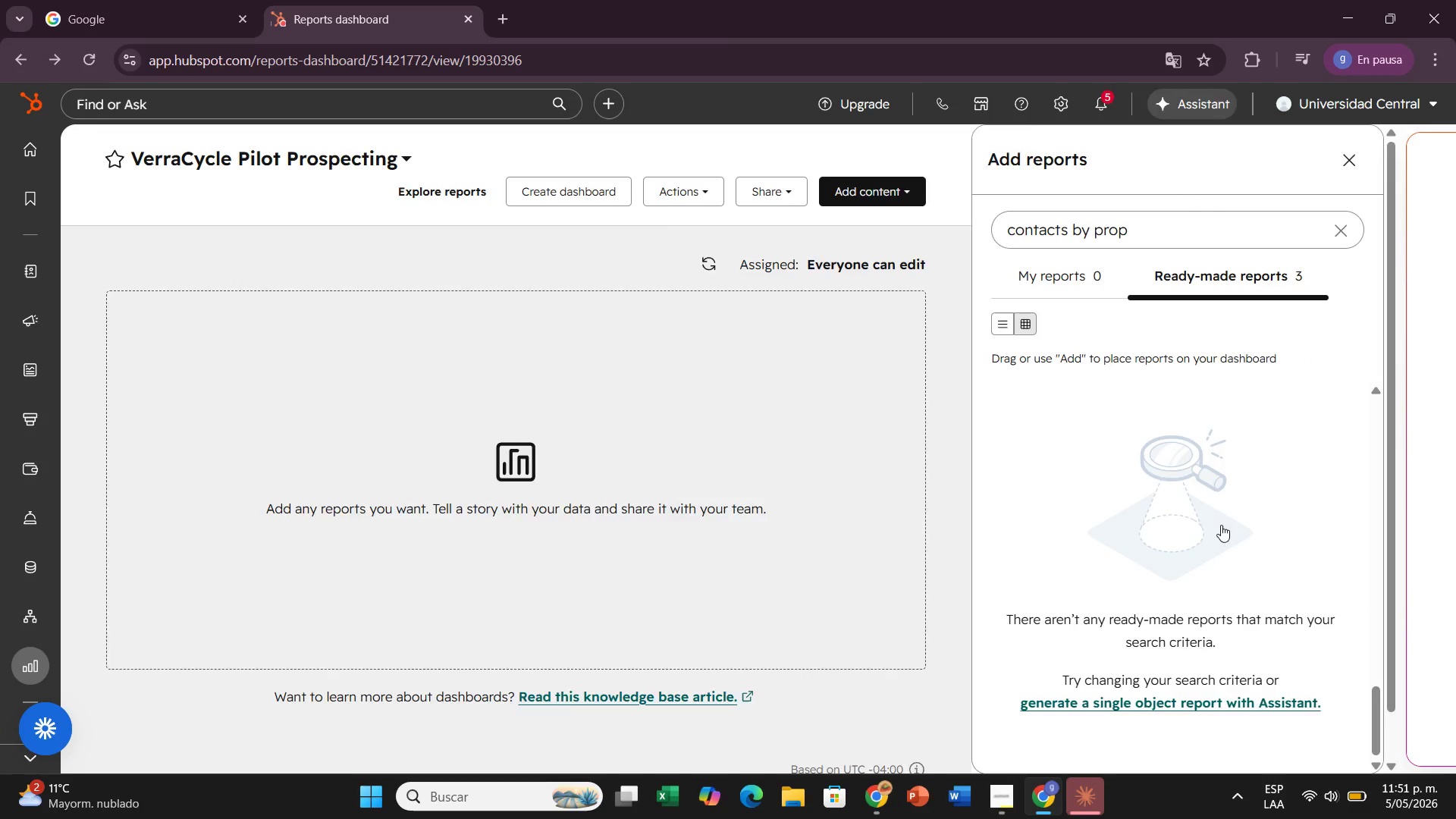 
left_click([1263, 552])
 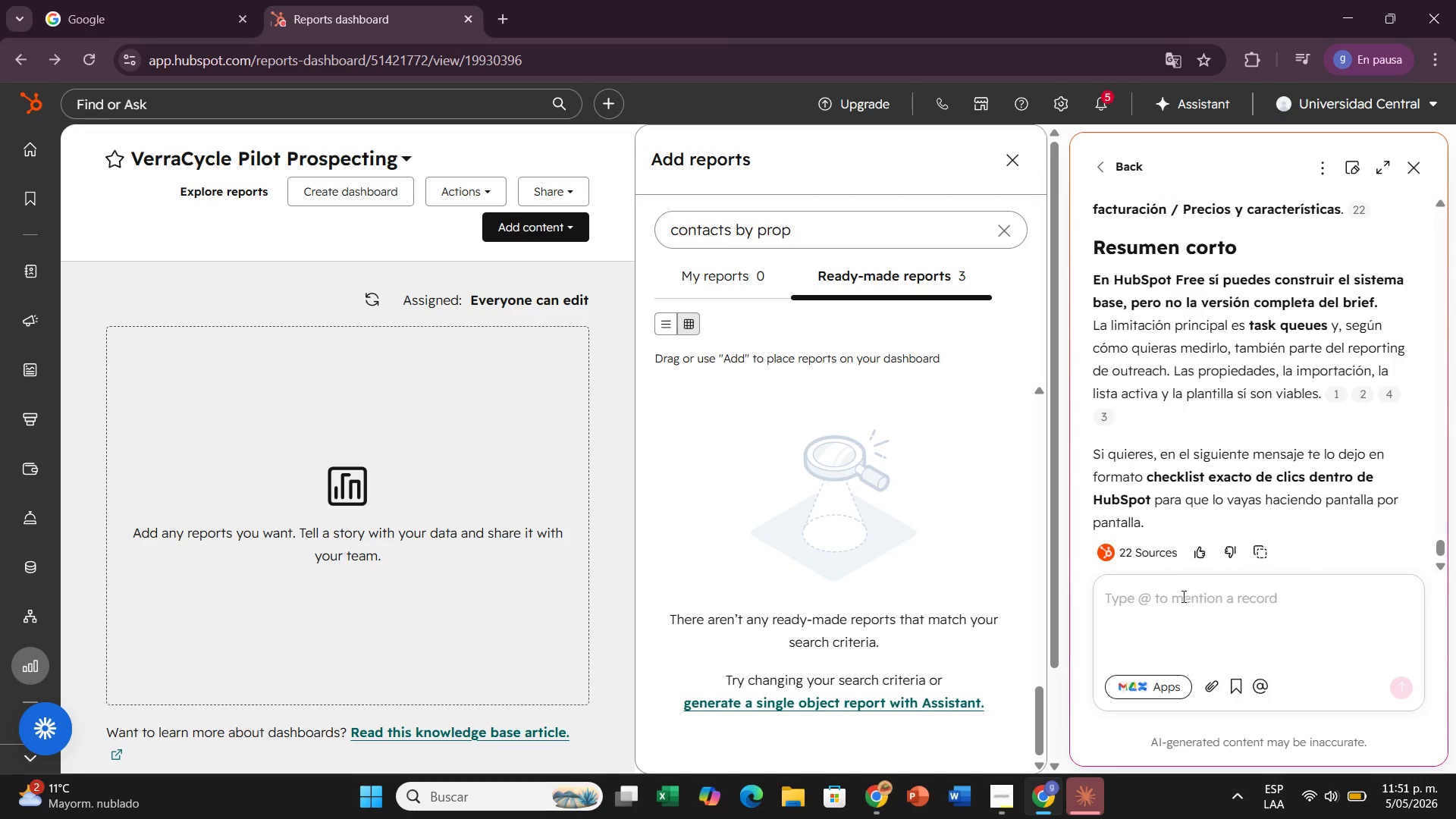 
left_click([1159, 623])
 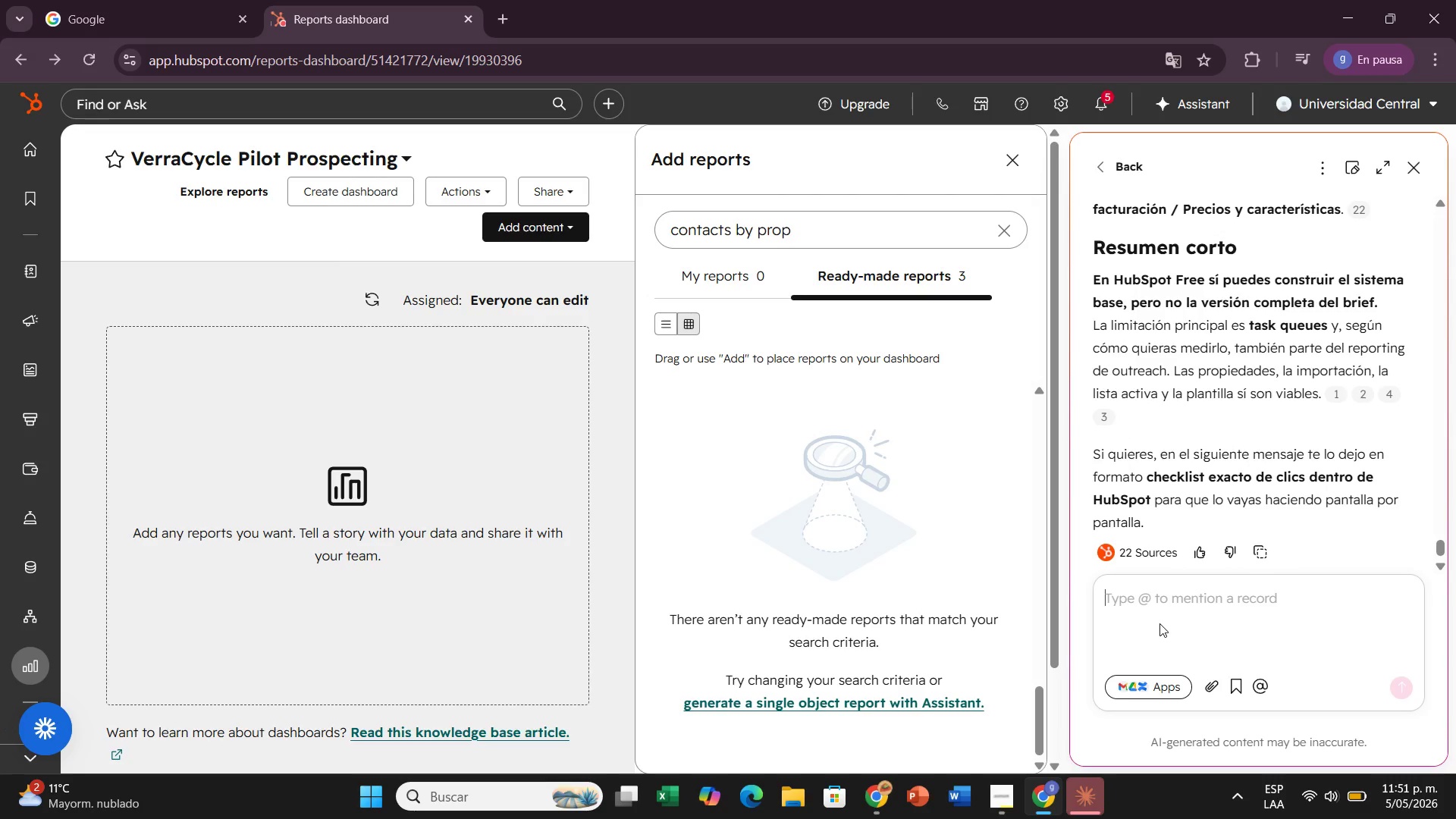 
type(D)
key(Backspace)
type(Show contacts ge)
key(Backspace)
type(rouped by Connection s)
key(Backspace)
type(Stats)
key(Backspace)
type(tu)
key(Backspace)
key(Backspace)
type(tus)
 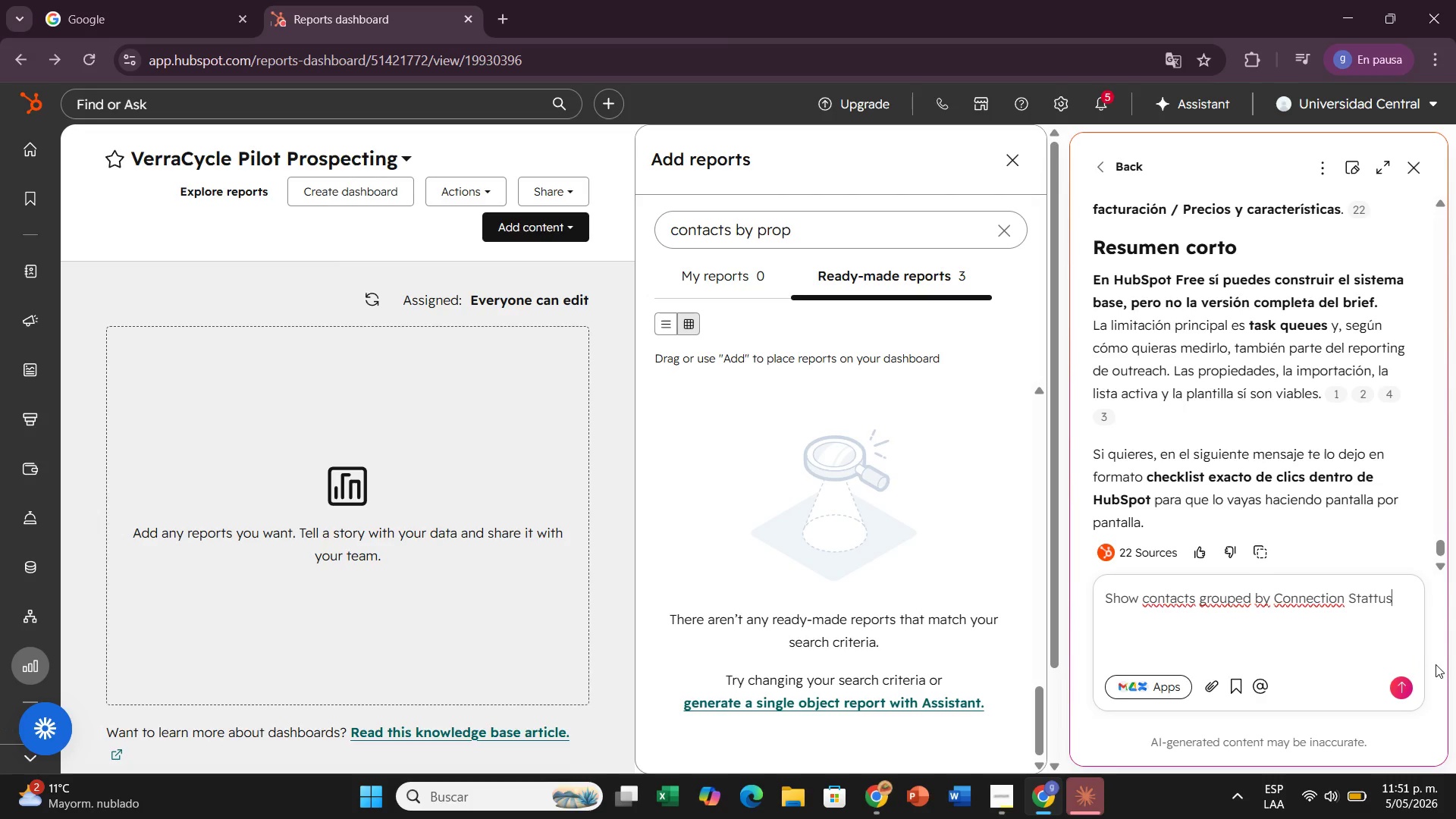 
left_click([1399, 688])
 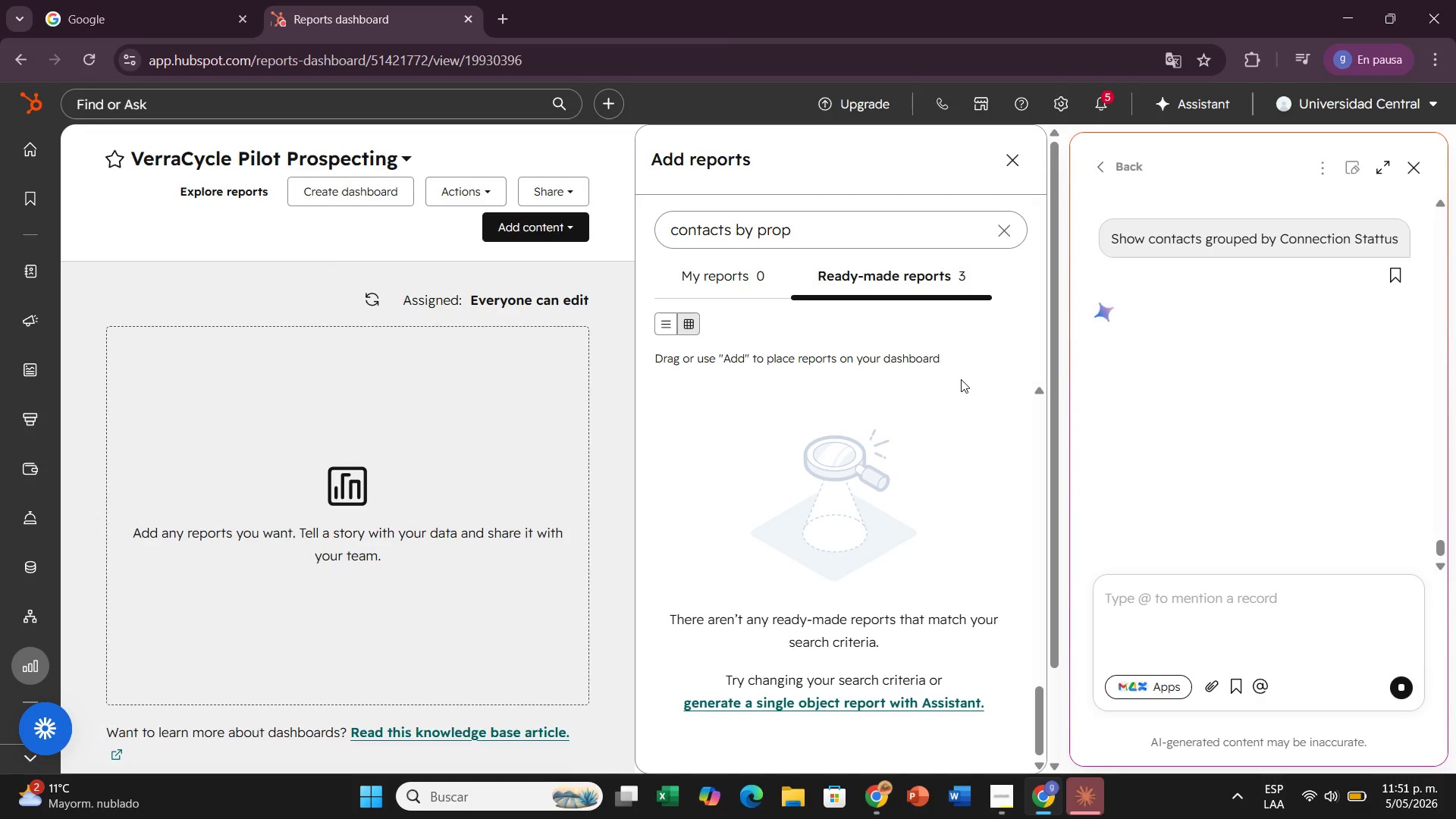 
scroll: coordinate [910, 389], scroll_direction: down, amount: 2.0
 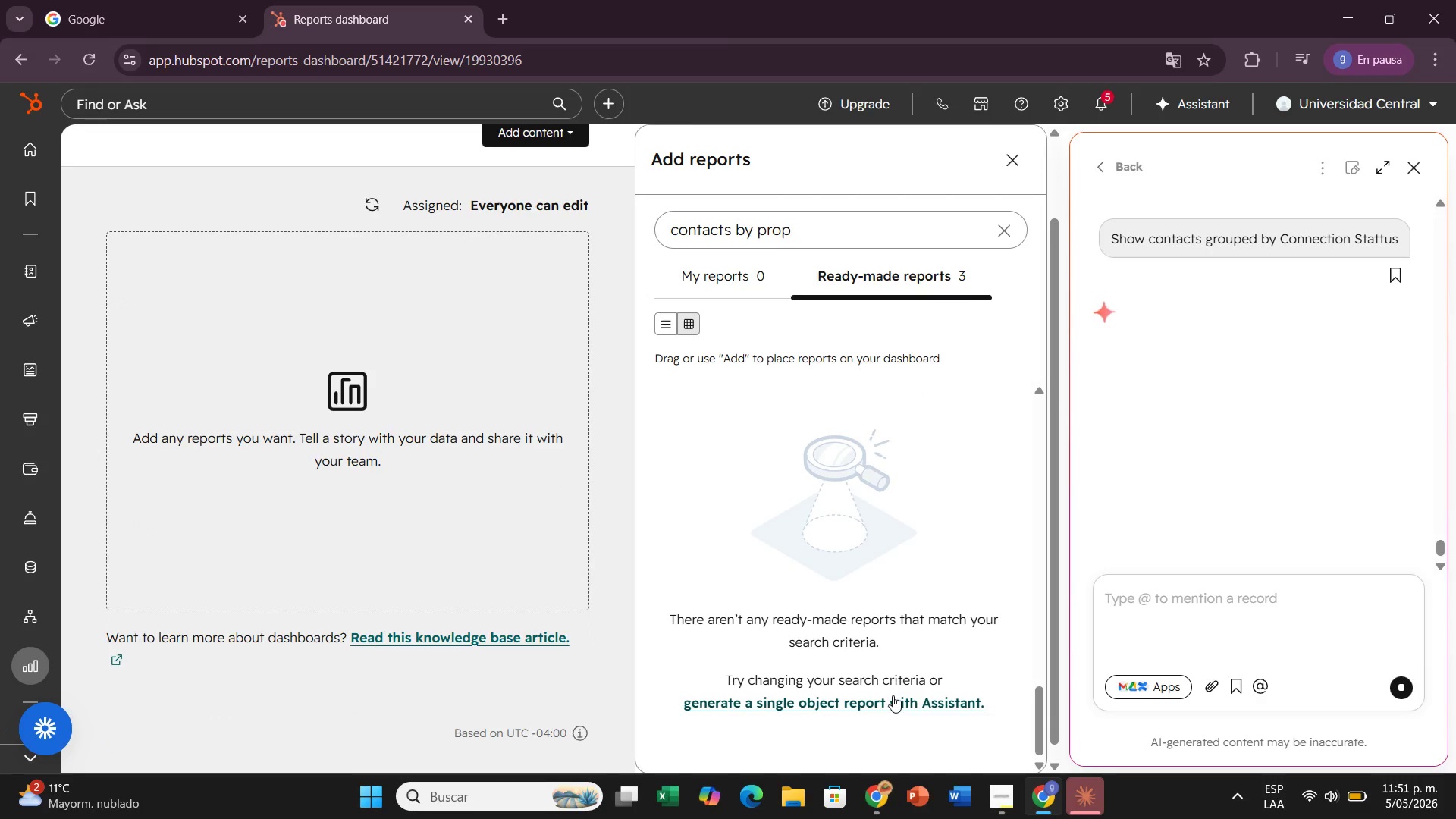 
left_click([893, 695])
 